 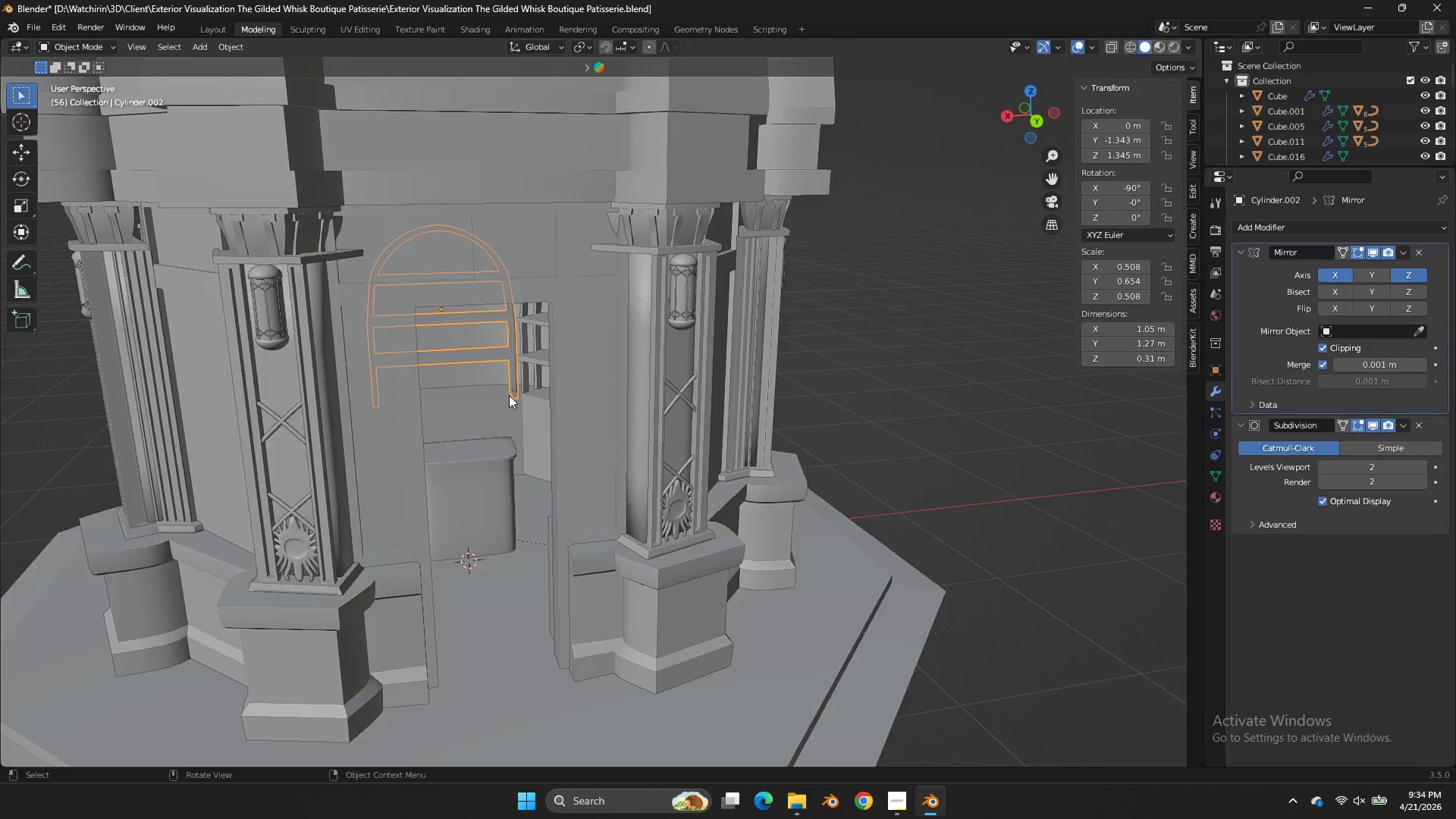 
scroll: coordinate [510, 397], scroll_direction: up, amount: 4.0
 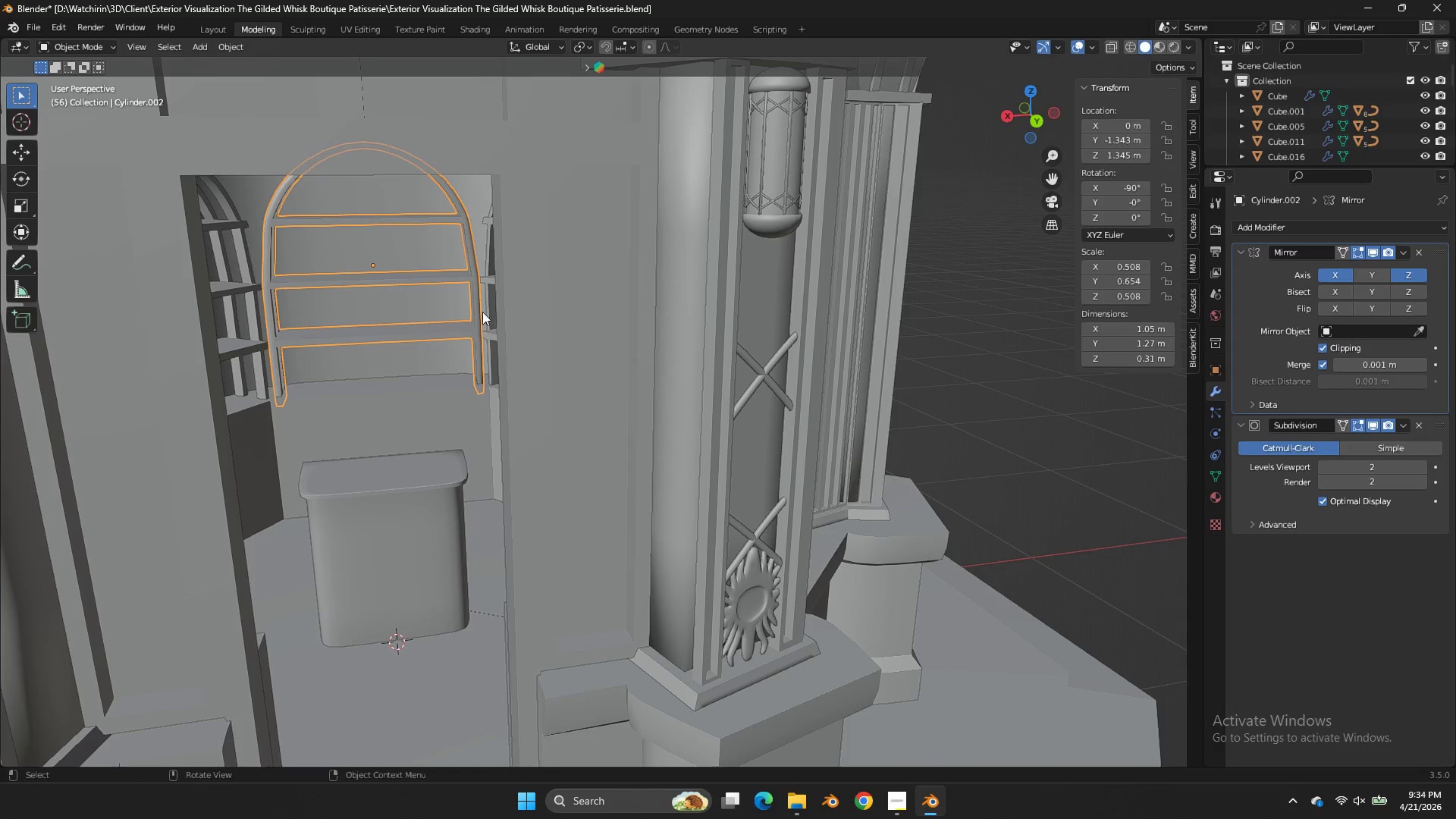 
hold_key(key=ShiftLeft, duration=0.75)
left_click([485, 303])
 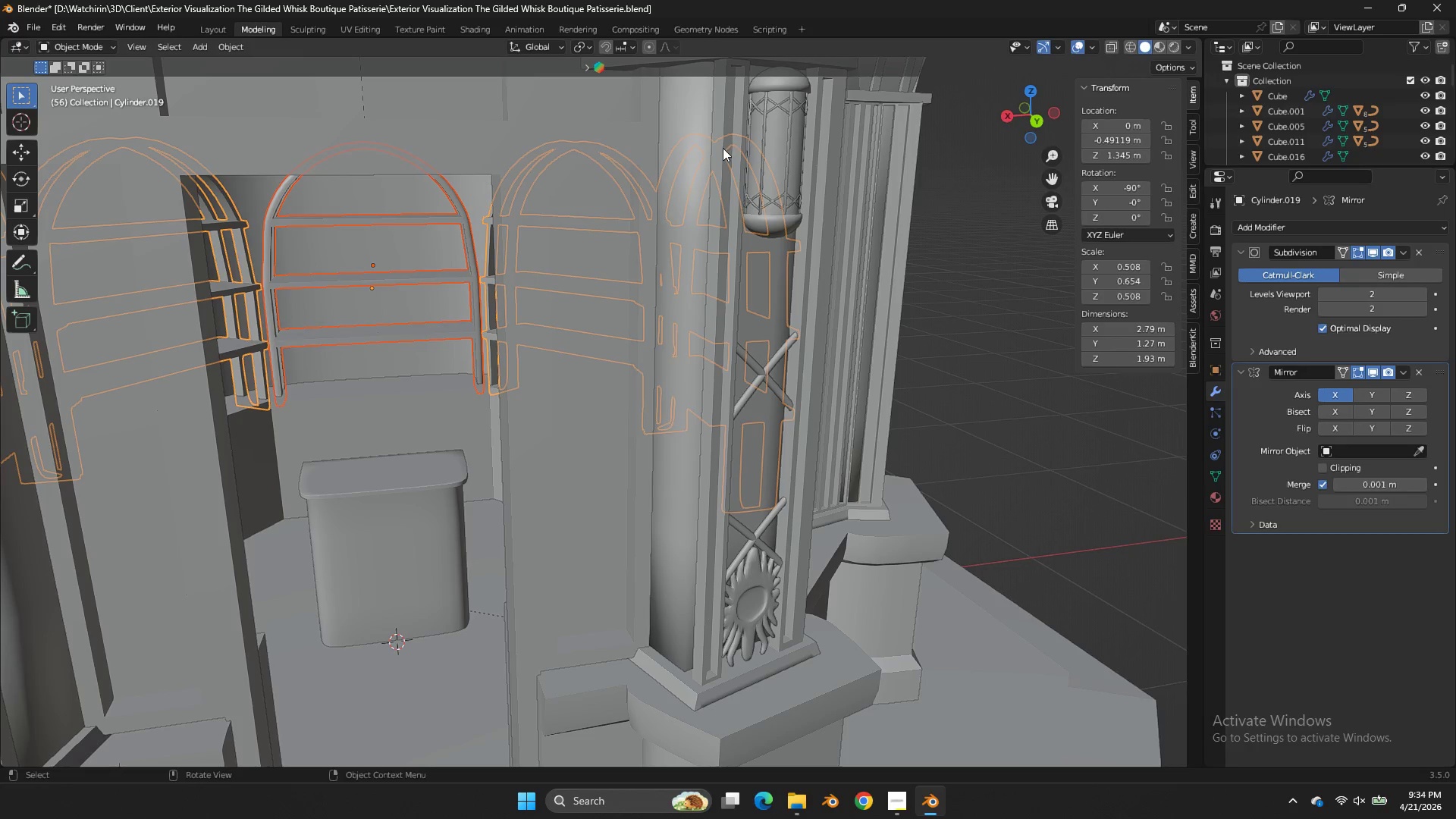 
left_click_drag(start_coordinate=[1012, 108], to_coordinate=[1006, 757])
 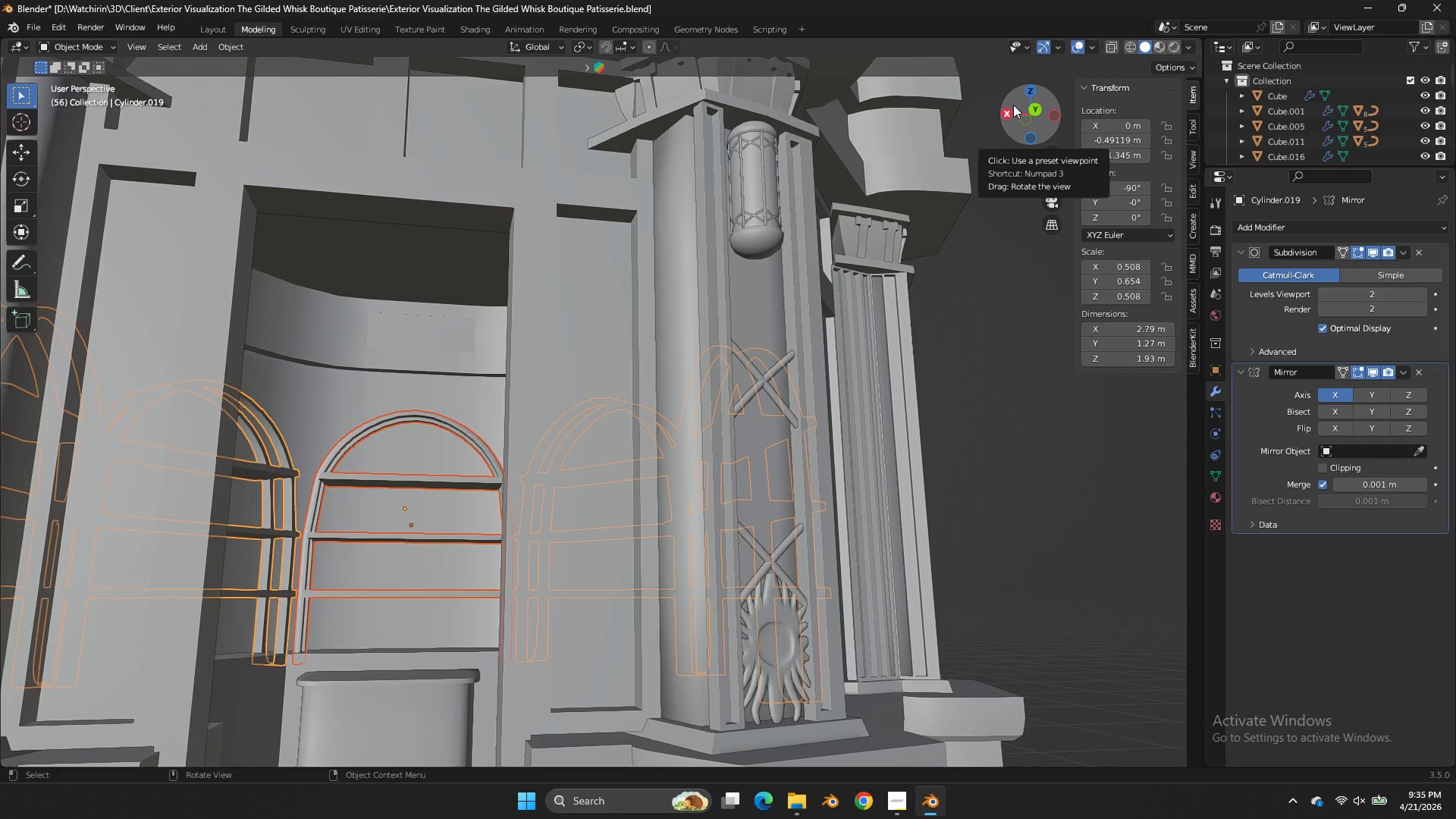 
wait(69.36)
 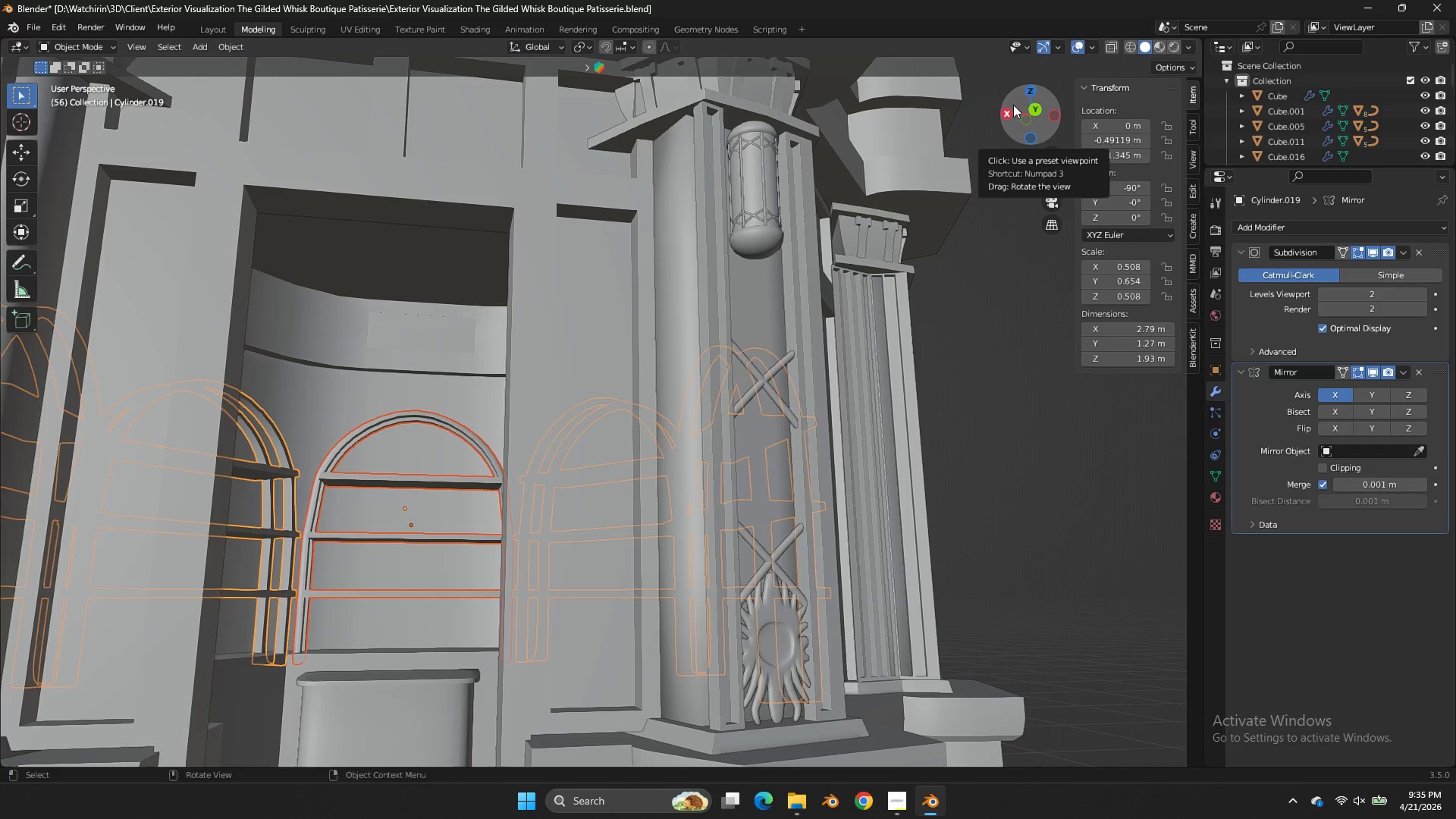 
left_click_drag(start_coordinate=[1036, 99], to_coordinate=[1012, 174])
 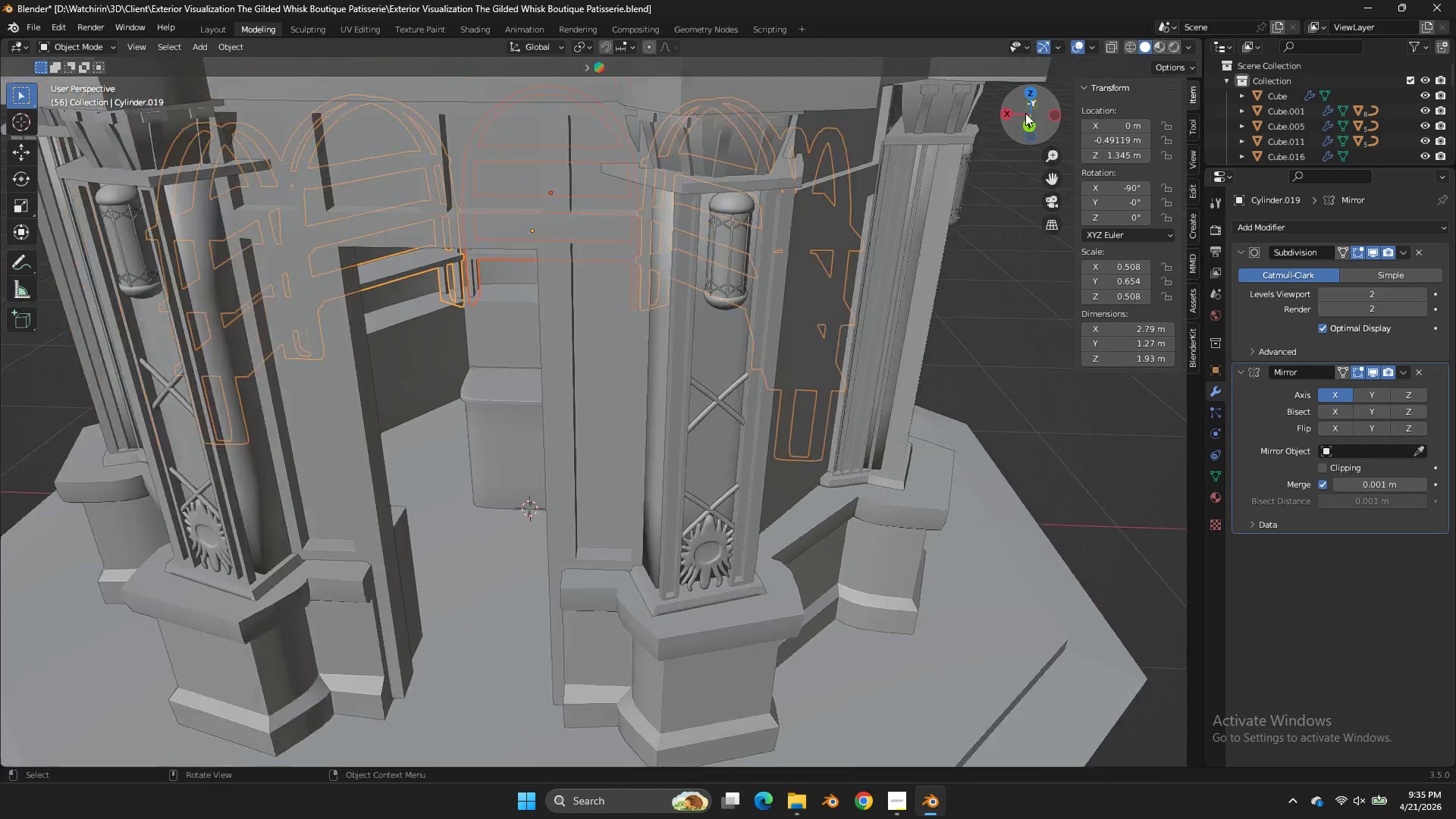 
scroll: coordinate [1021, 112], scroll_direction: down, amount: 10.0
 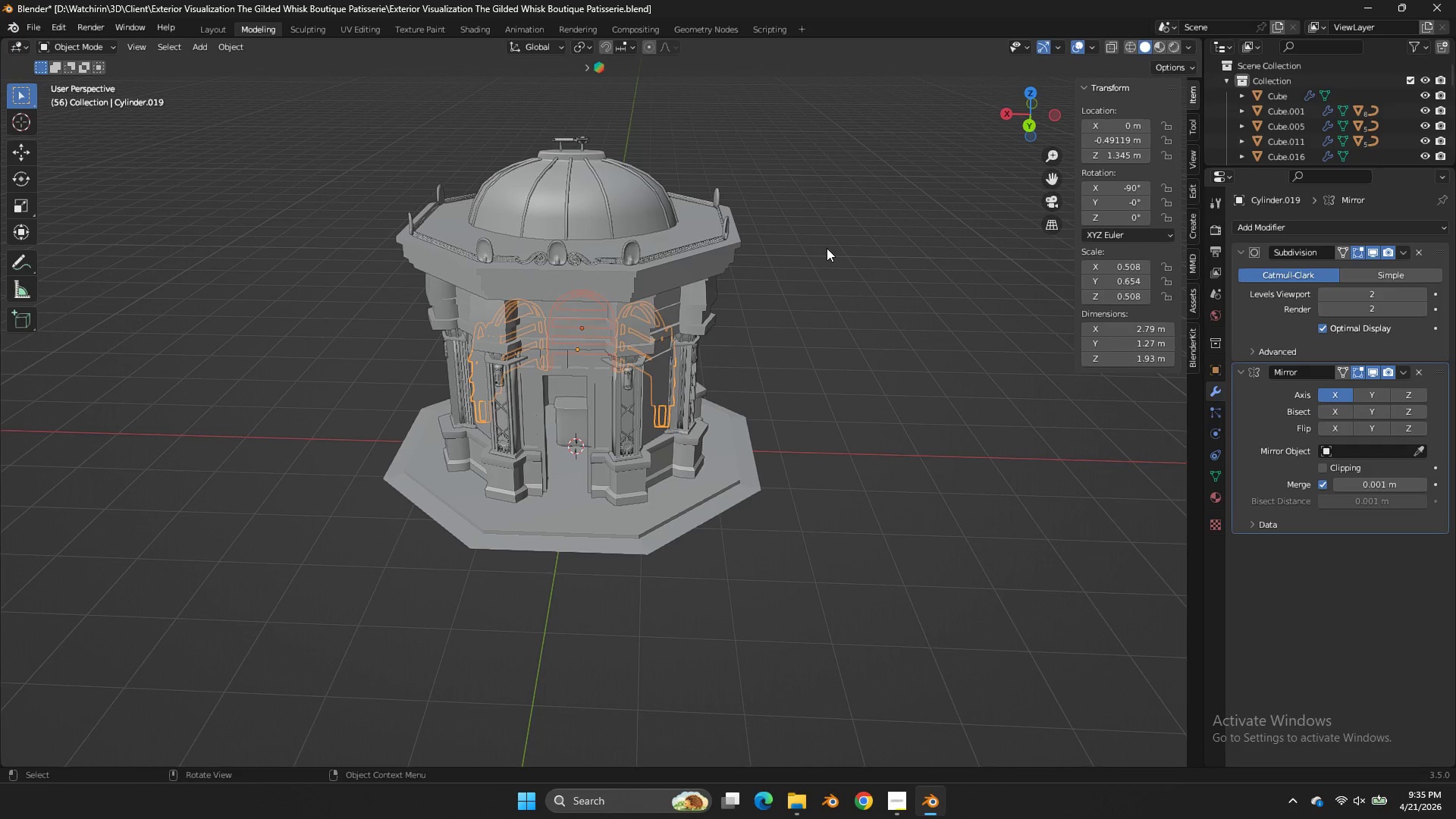 
key(Shift+ShiftLeft)
 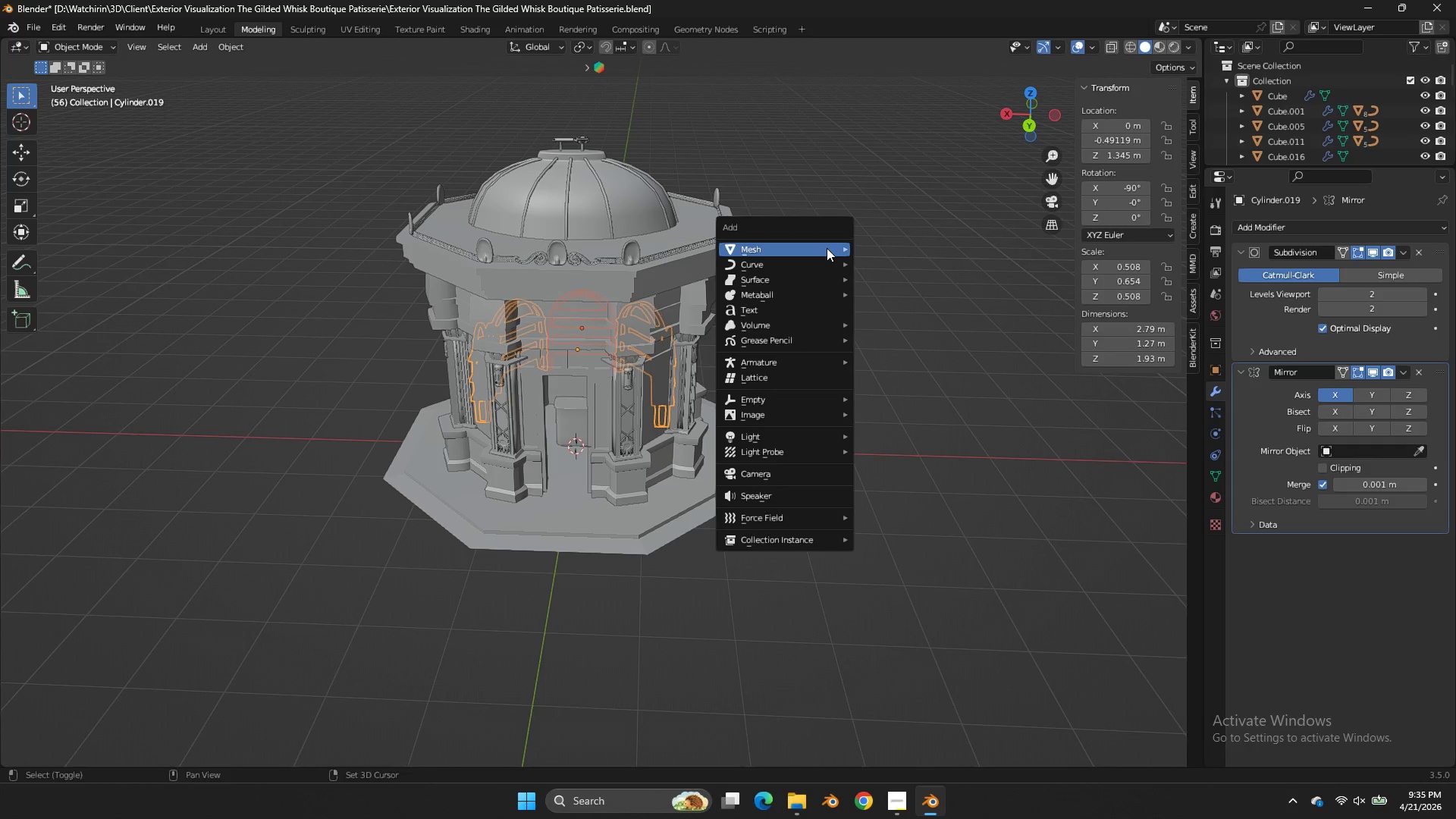 
key(Shift+A)
 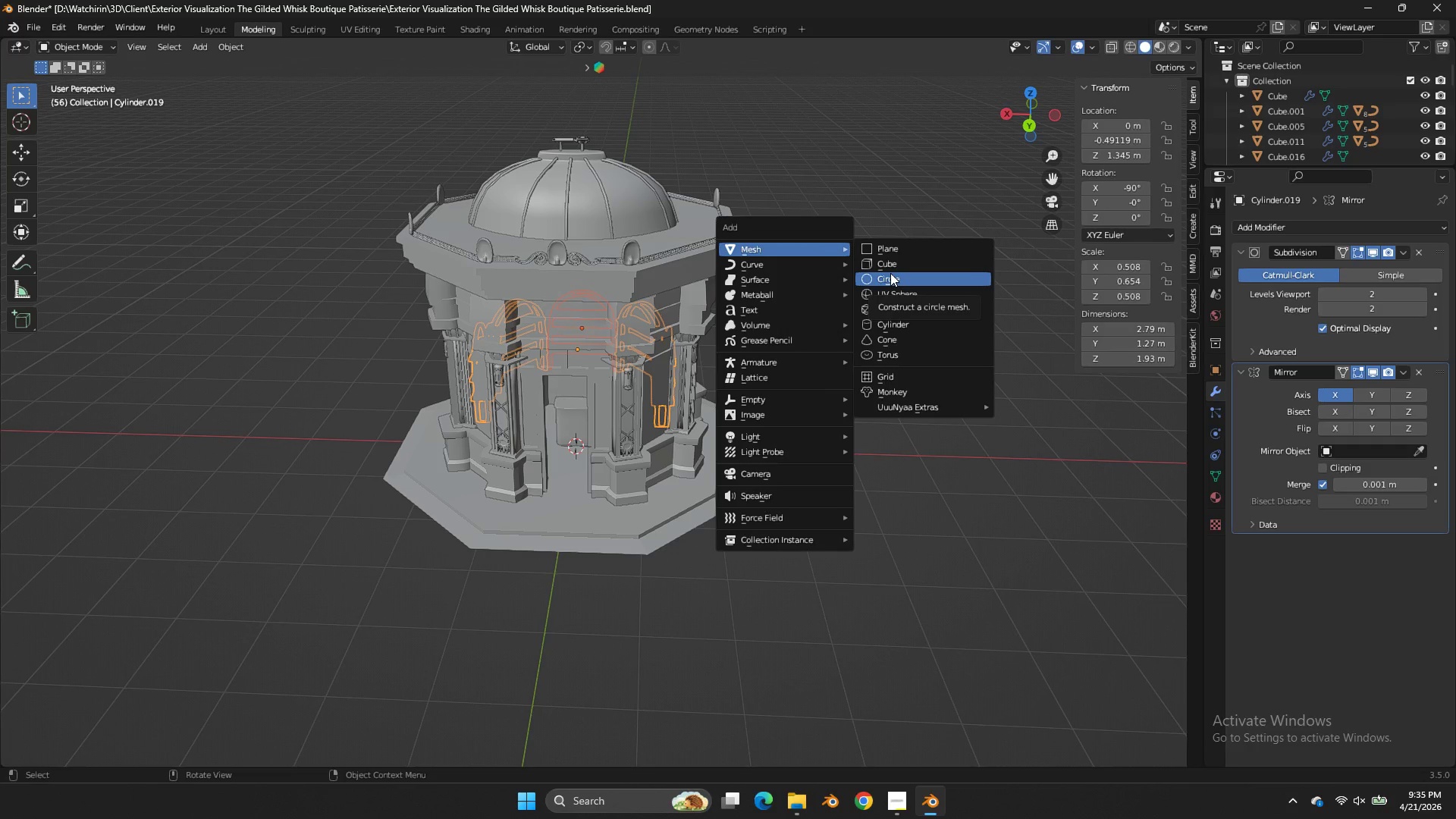 
mouse_move([905, 289])
 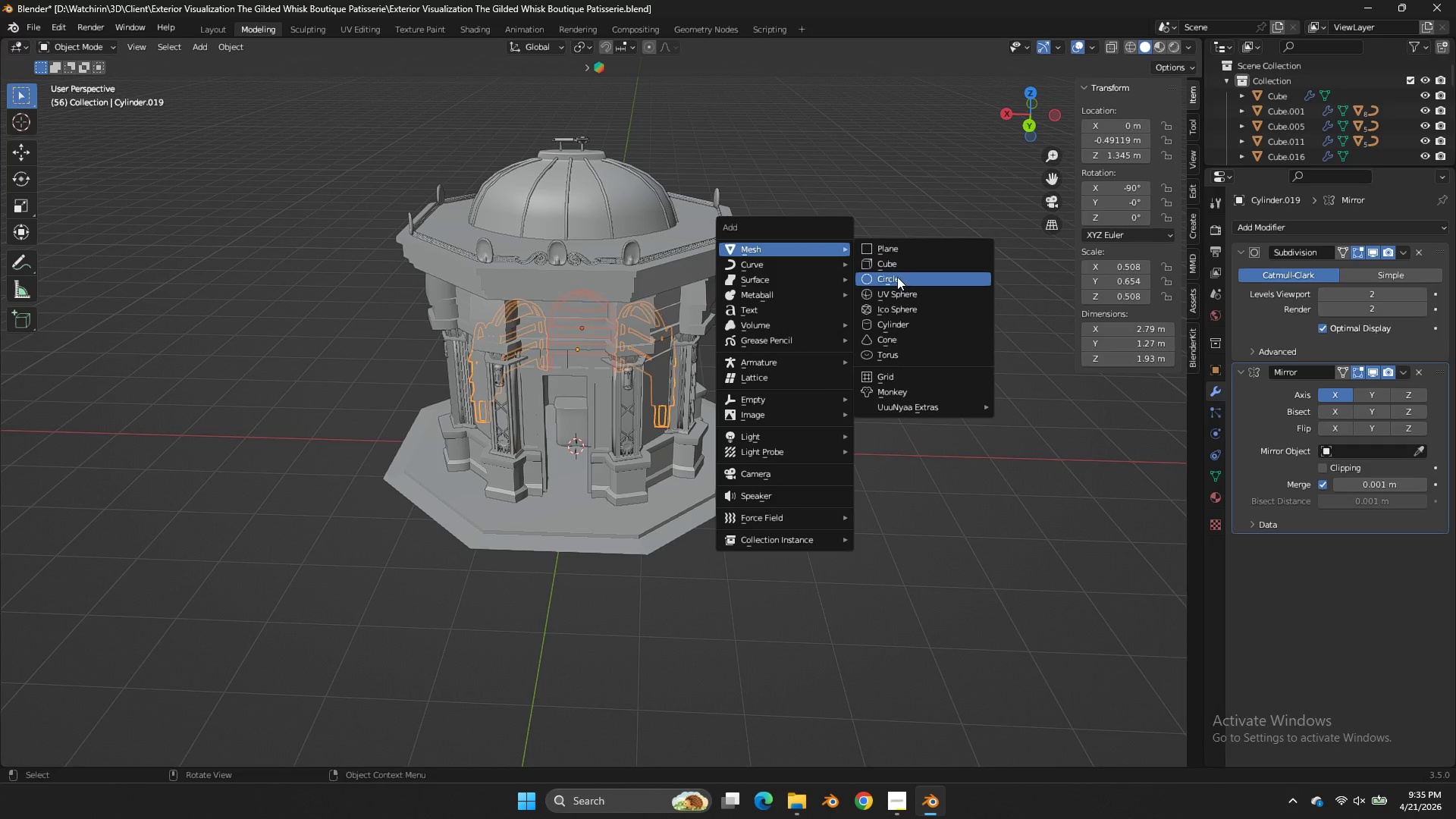 
left_click([896, 265])
 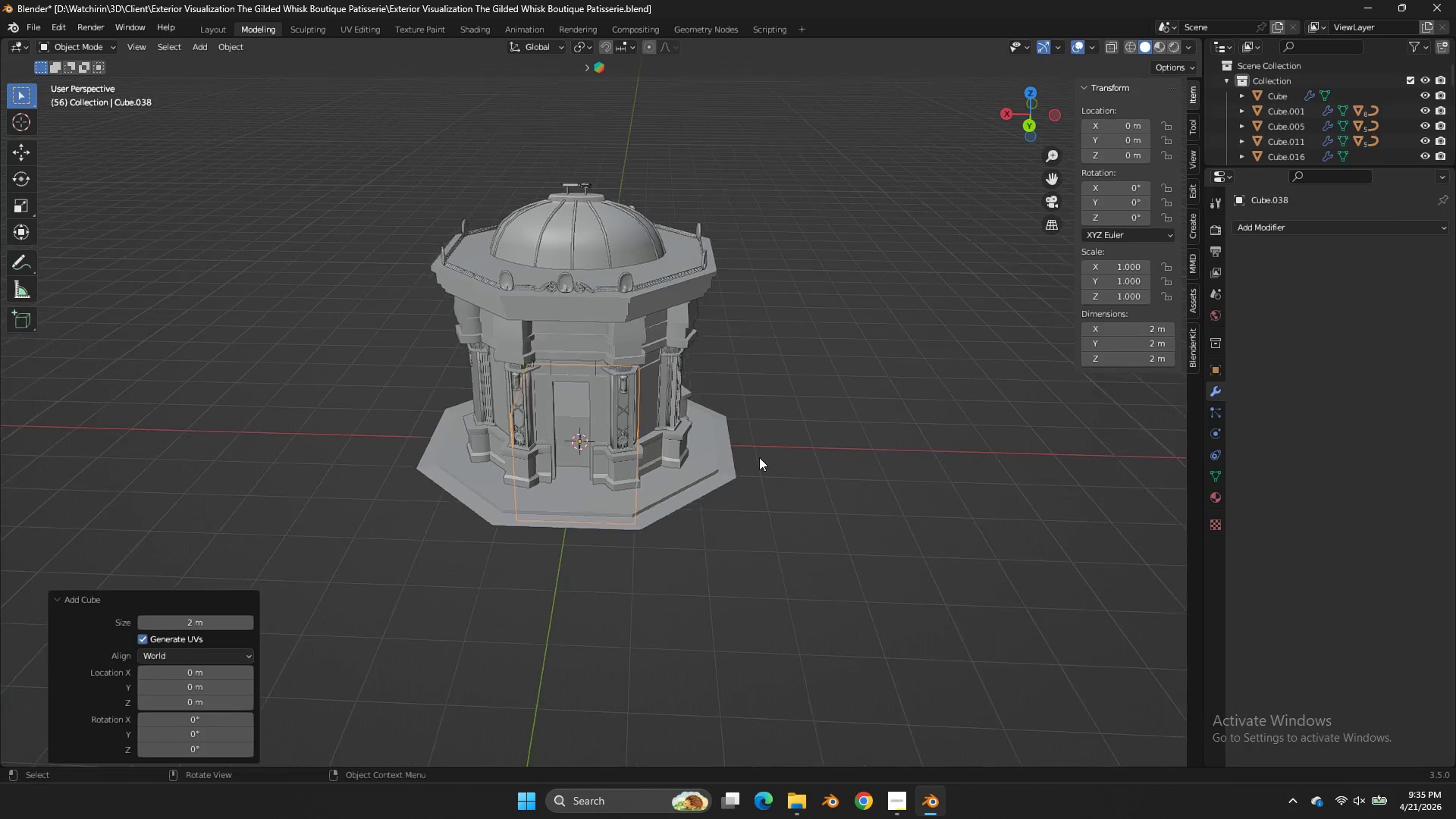 
type(gz)
 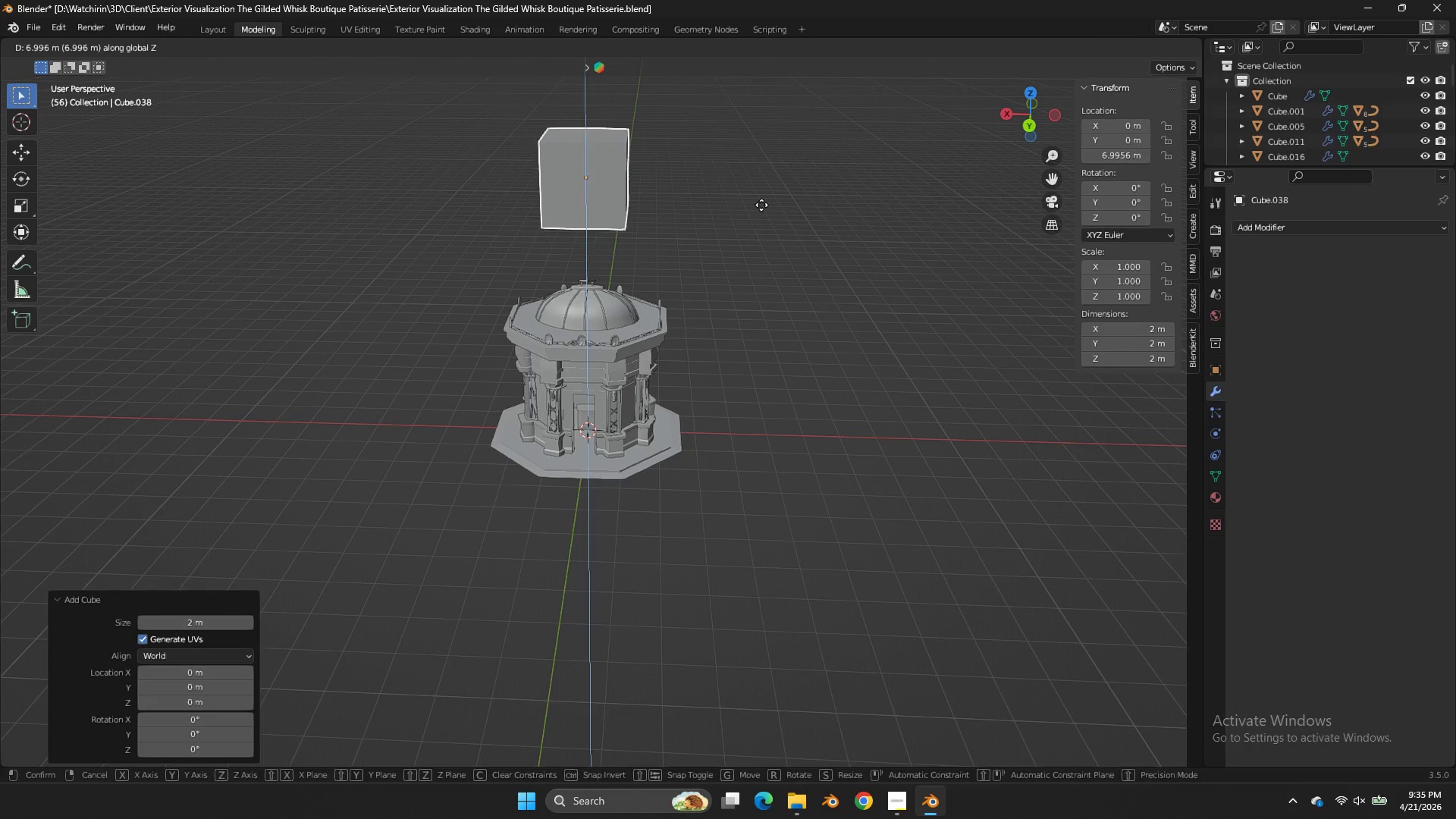 
scroll: coordinate [759, 457], scroll_direction: down, amount: 4.0
 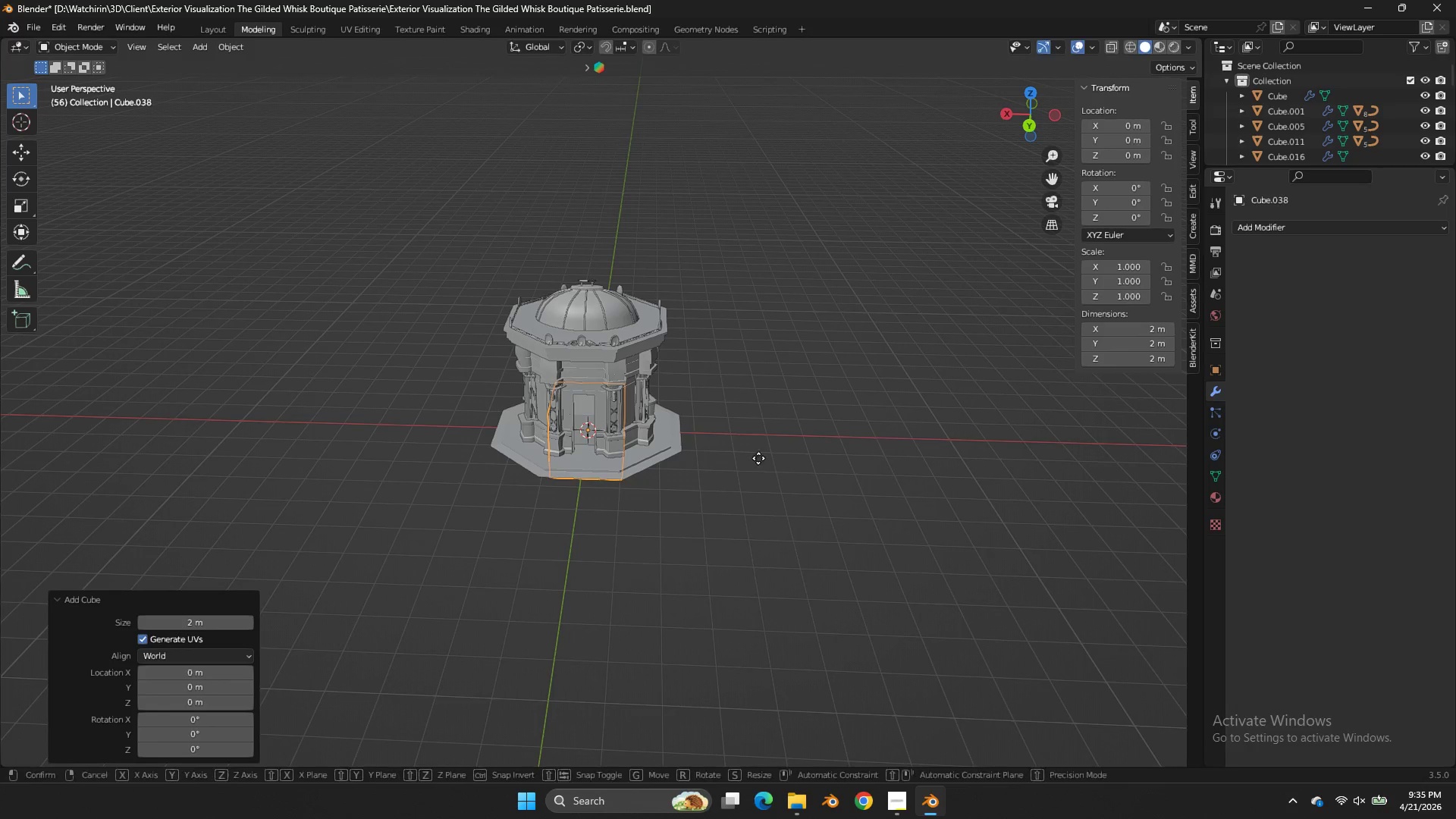 
double_click([761, 205])
 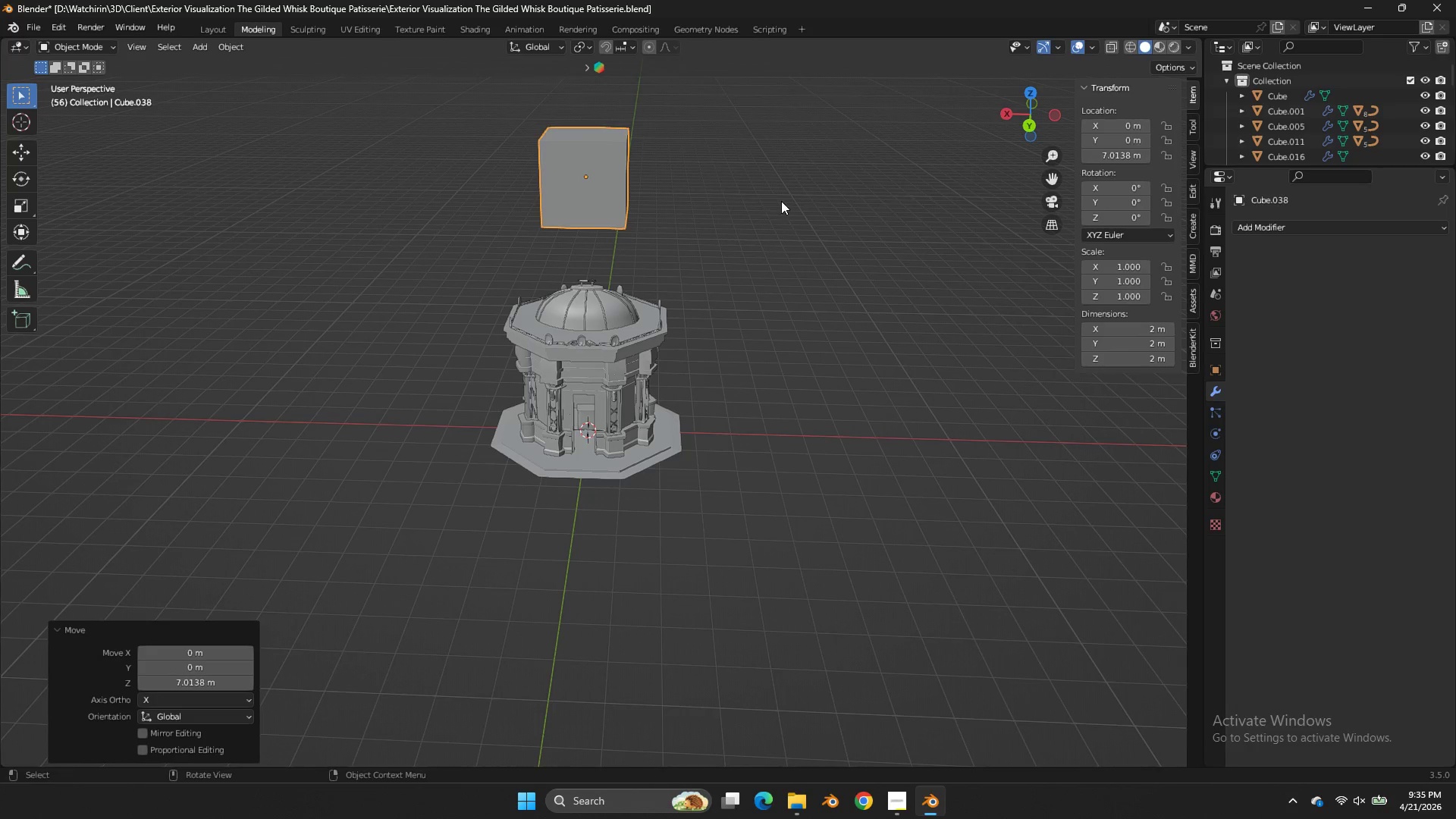 
key(S)
 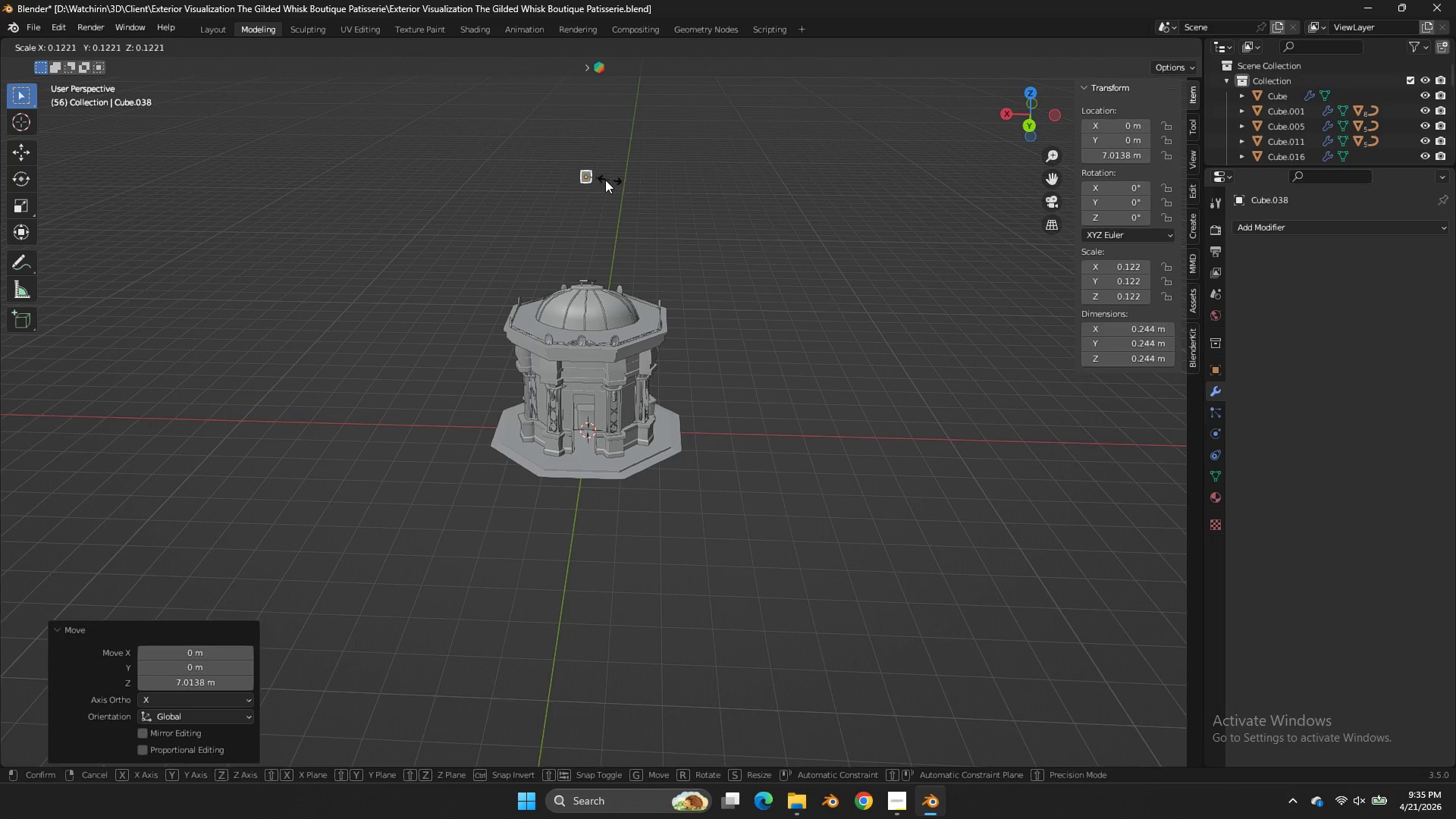 
left_click([605, 180])
 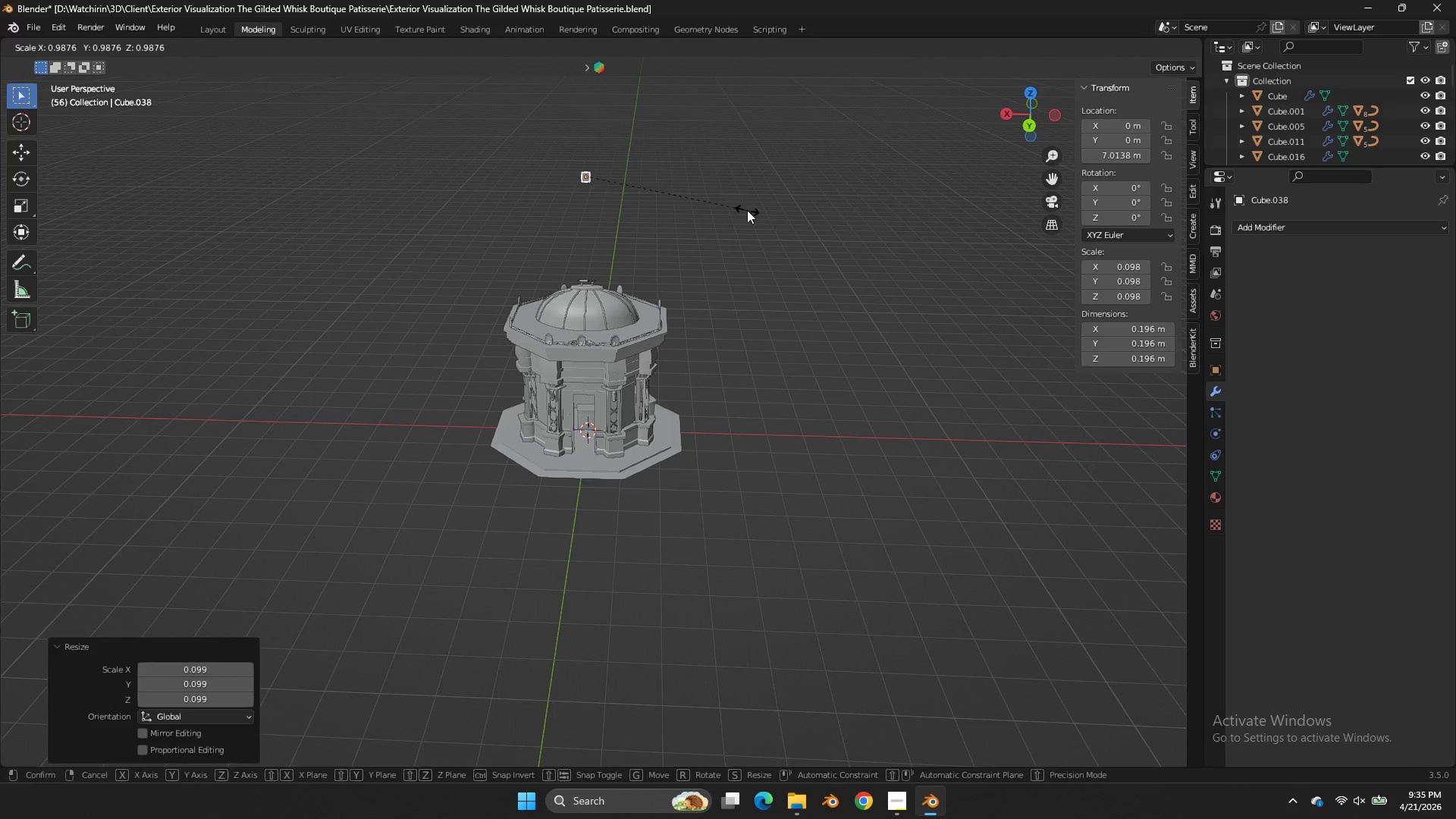 
type(sz)
 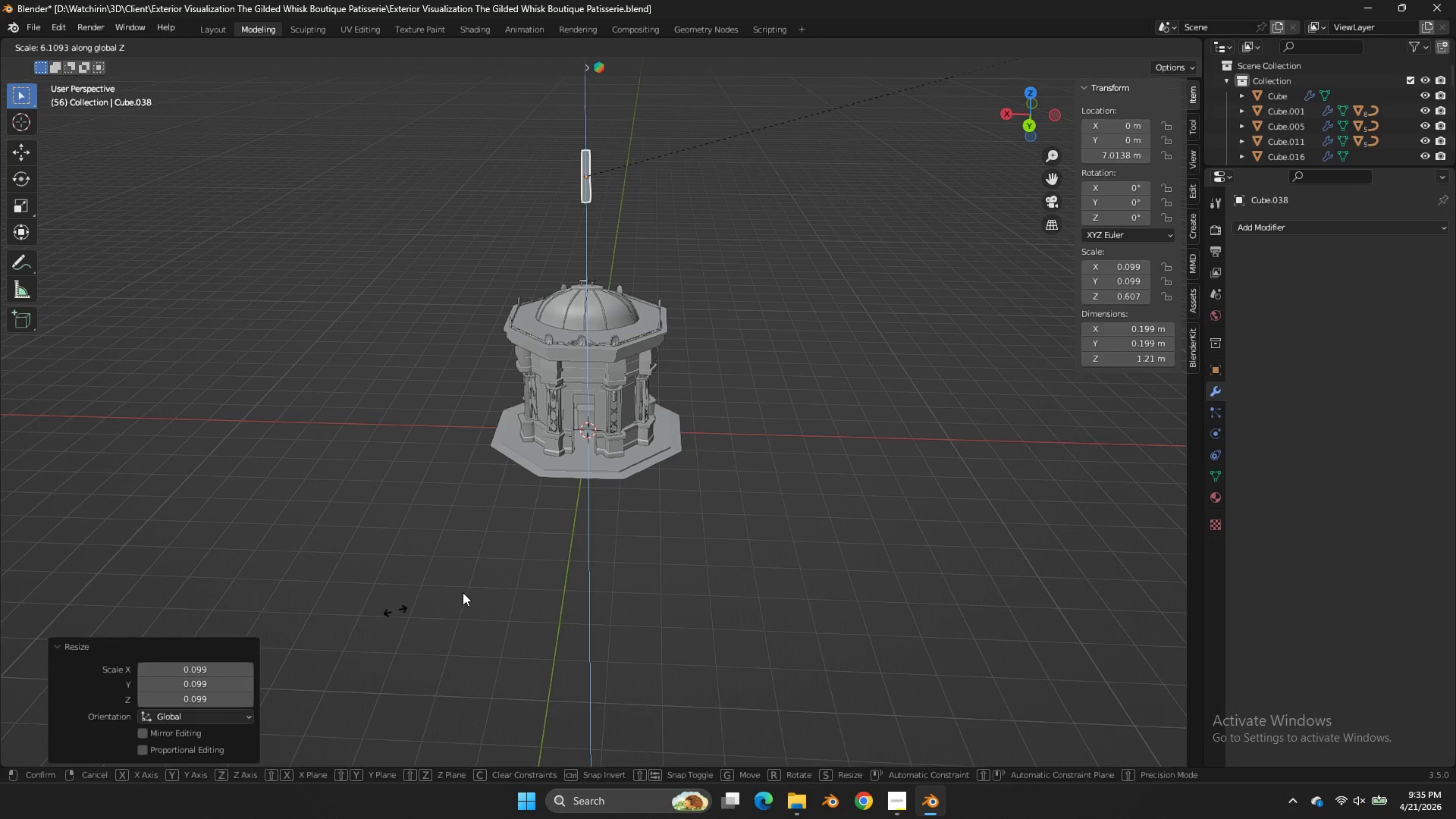 
left_click([465, 592])
 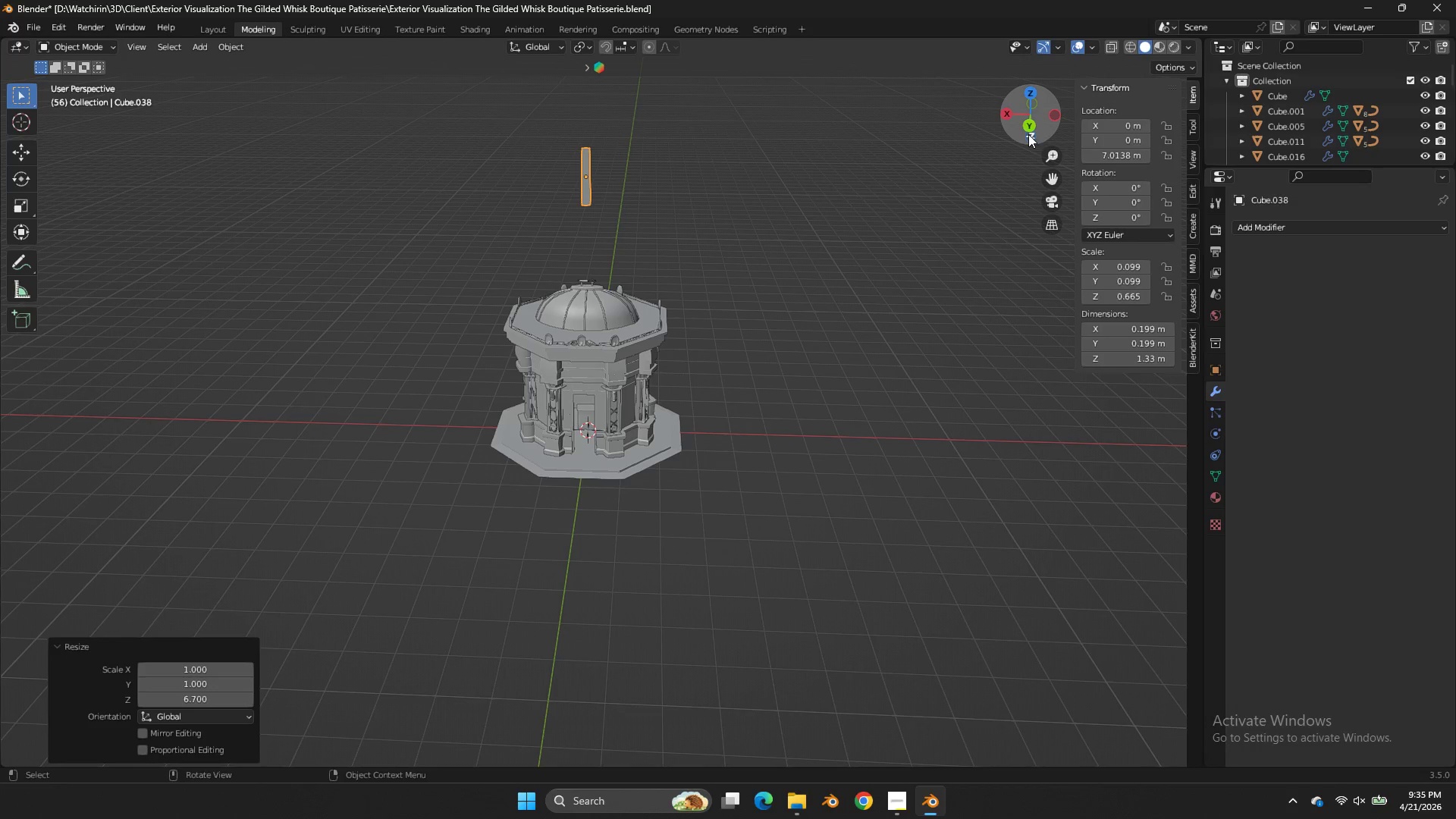 
left_click([1025, 131])
 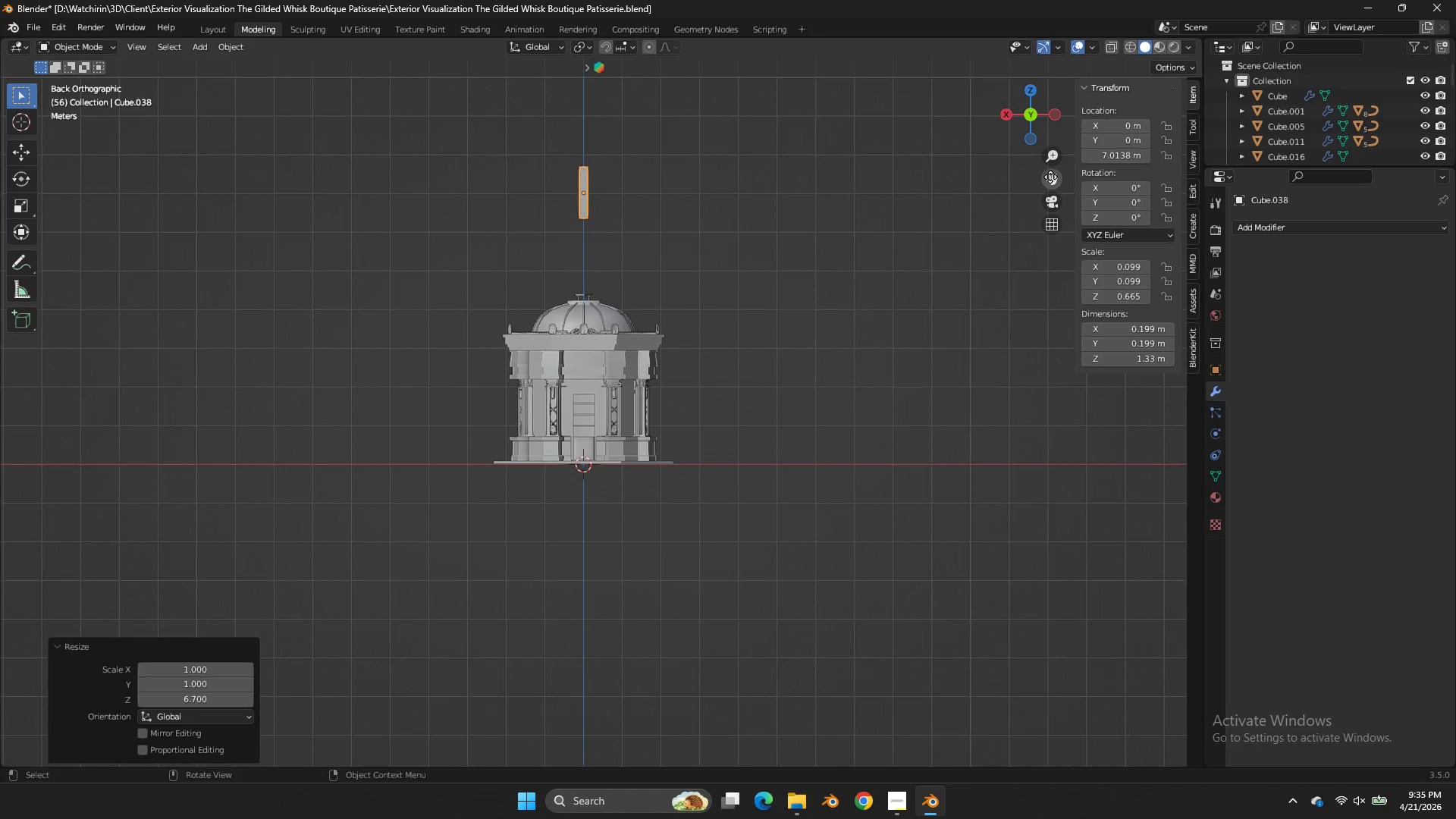 
left_click_drag(start_coordinate=[1050, 177], to_coordinate=[1078, 355])
 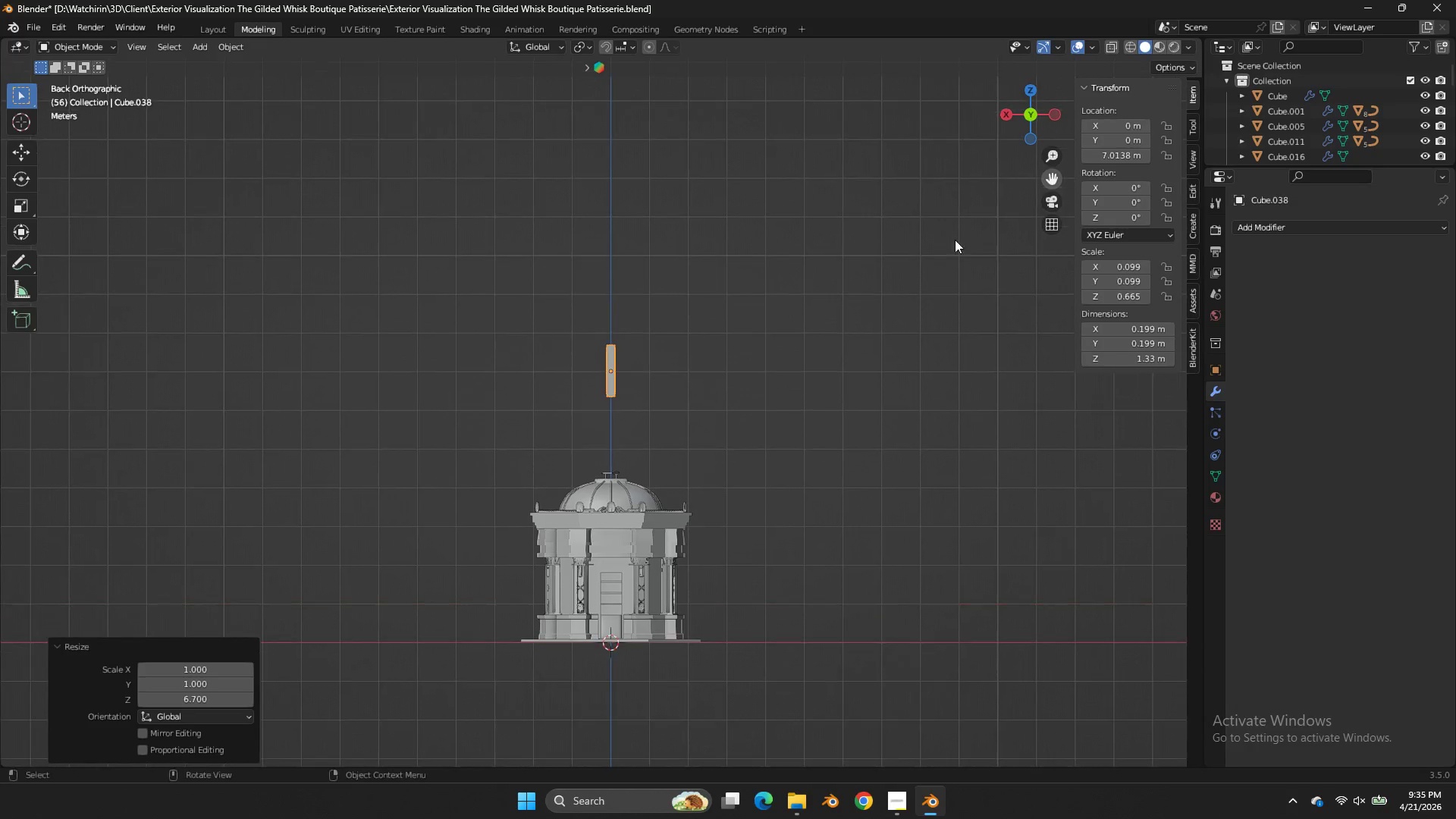 
left_click_drag(start_coordinate=[1077, 360], to_coordinate=[1075, 365])
 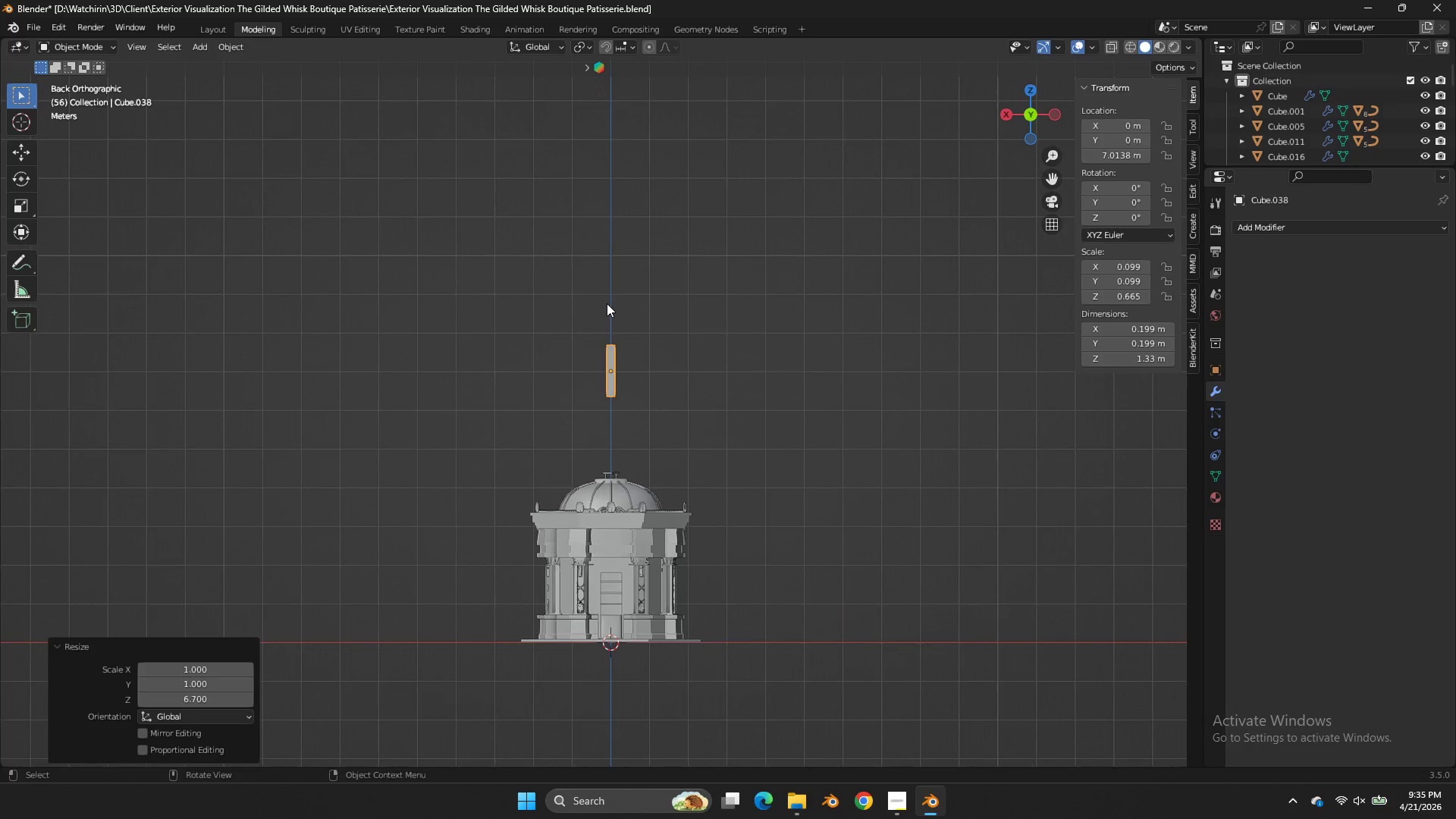 
key(S)
 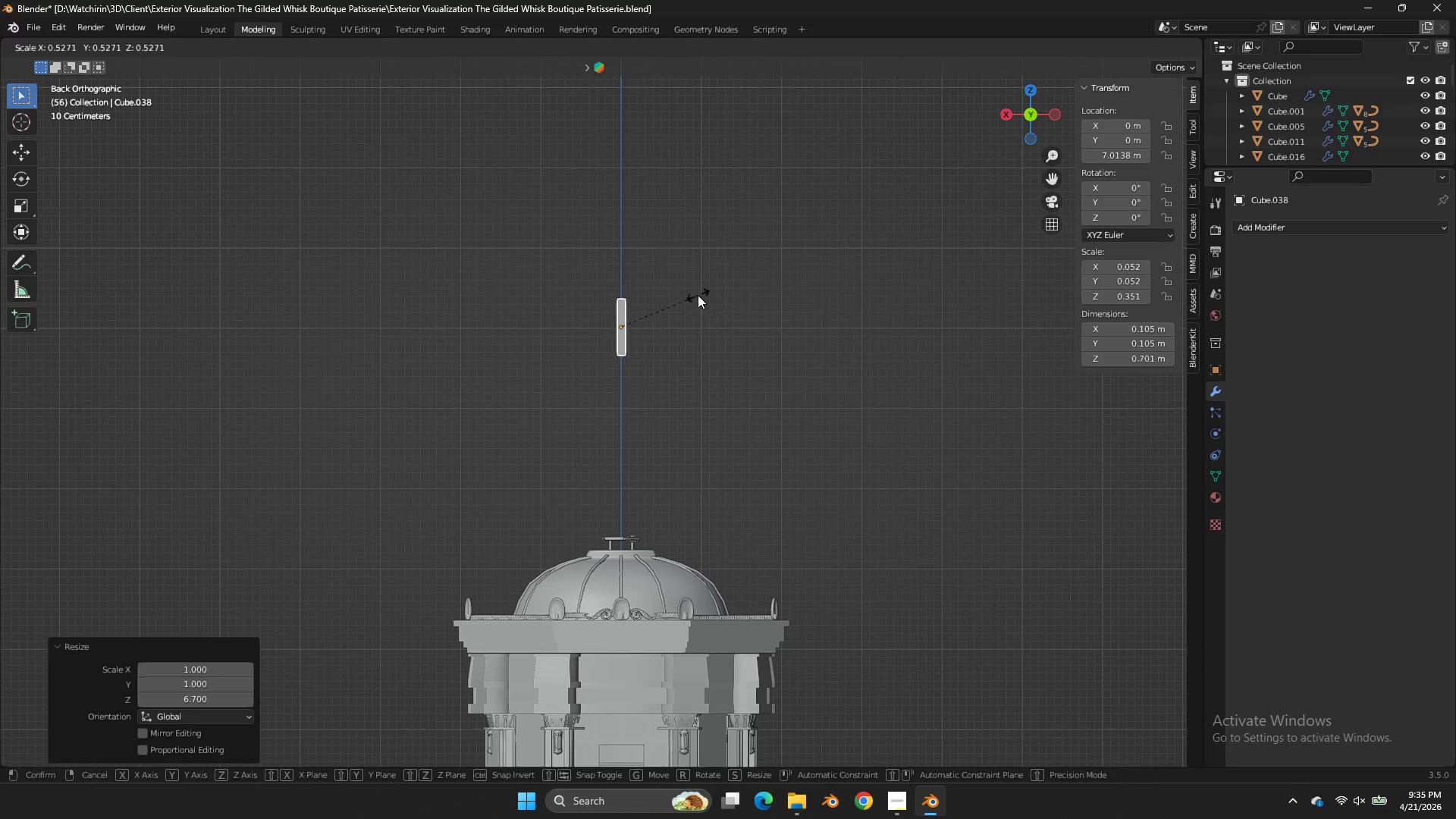 
scroll: coordinate [607, 303], scroll_direction: up, amount: 4.0
 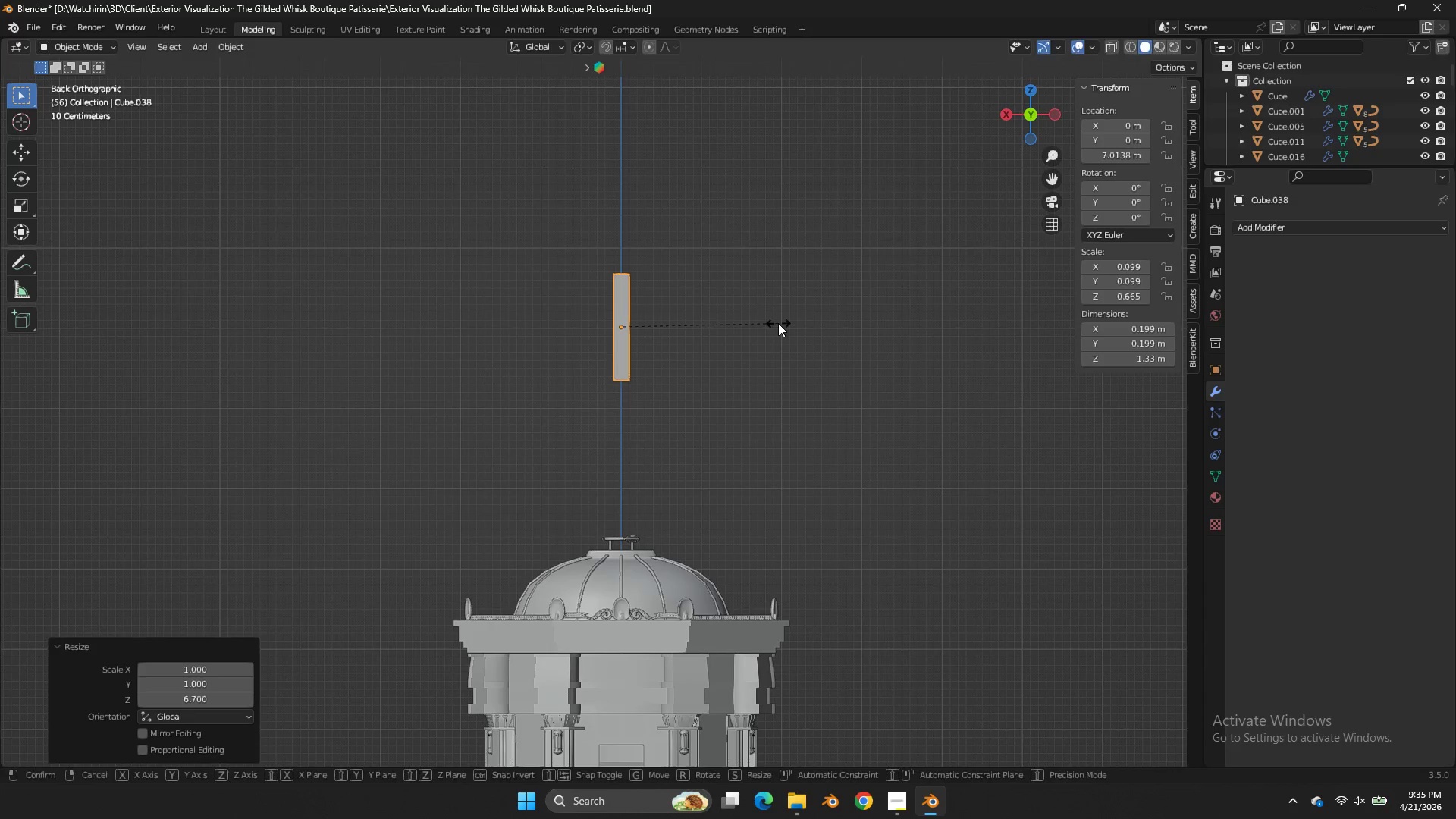 
double_click([698, 295])
 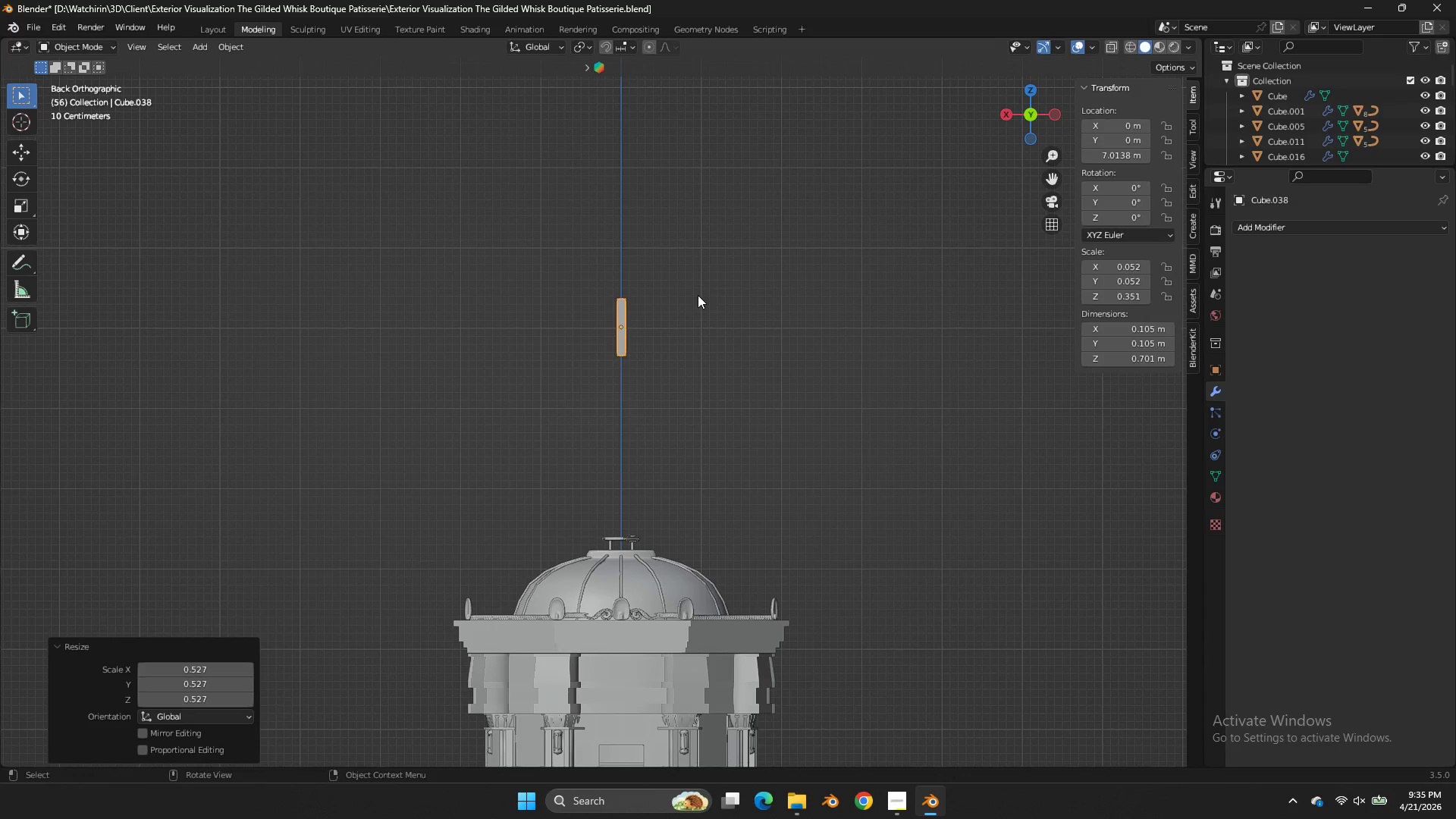 
type(sz)
 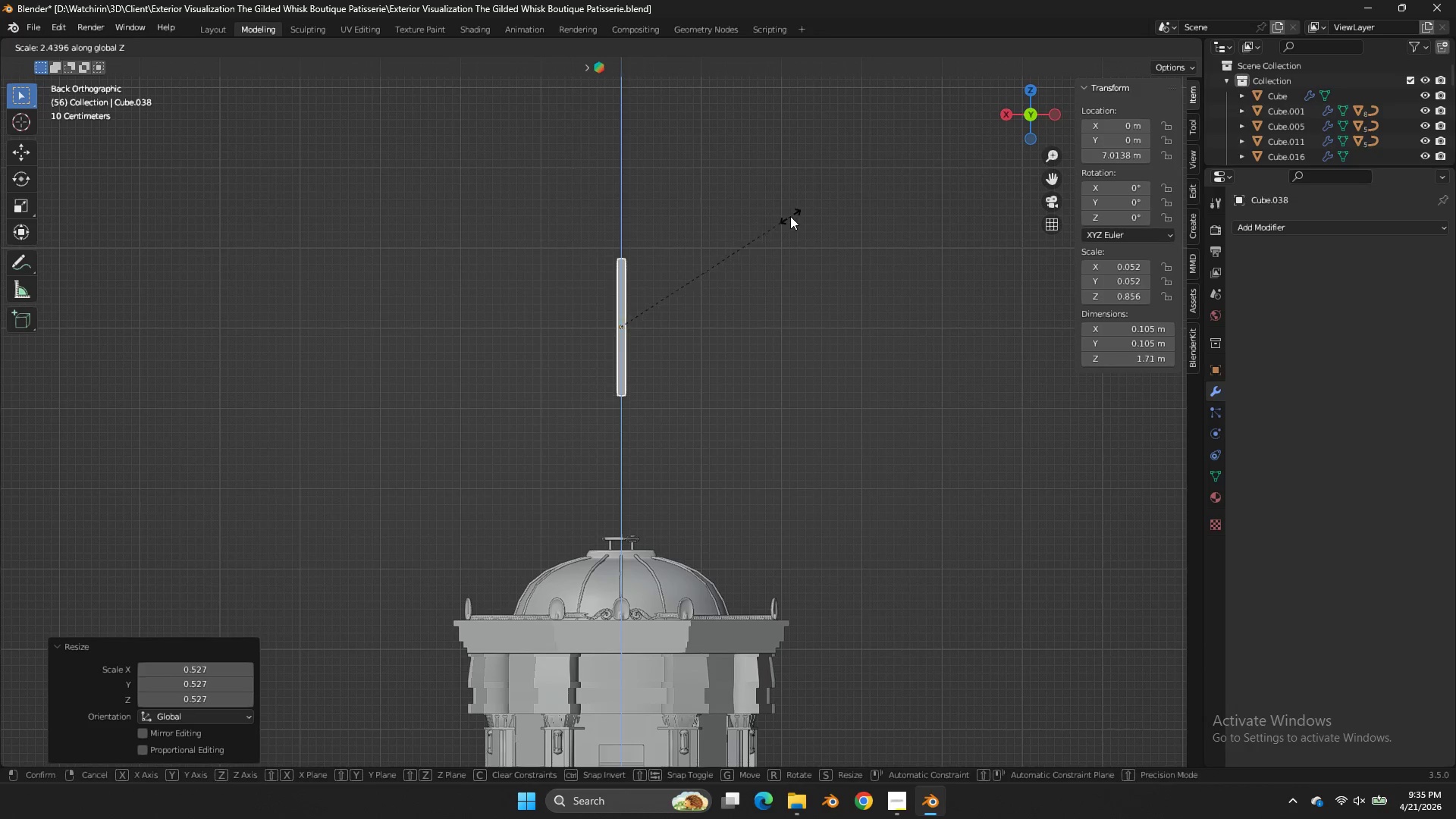 
left_click([790, 216])
 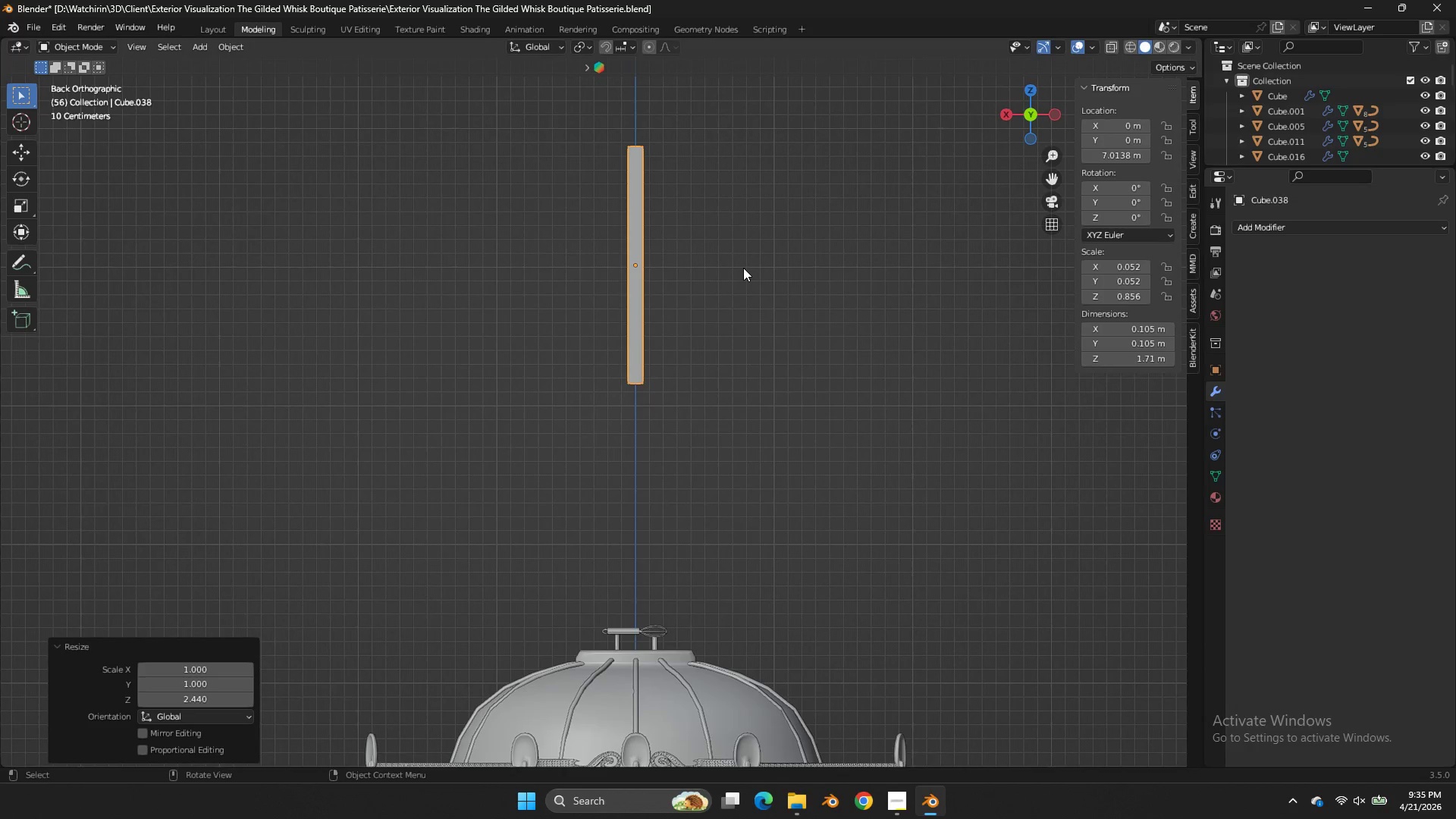 
type(sz)
 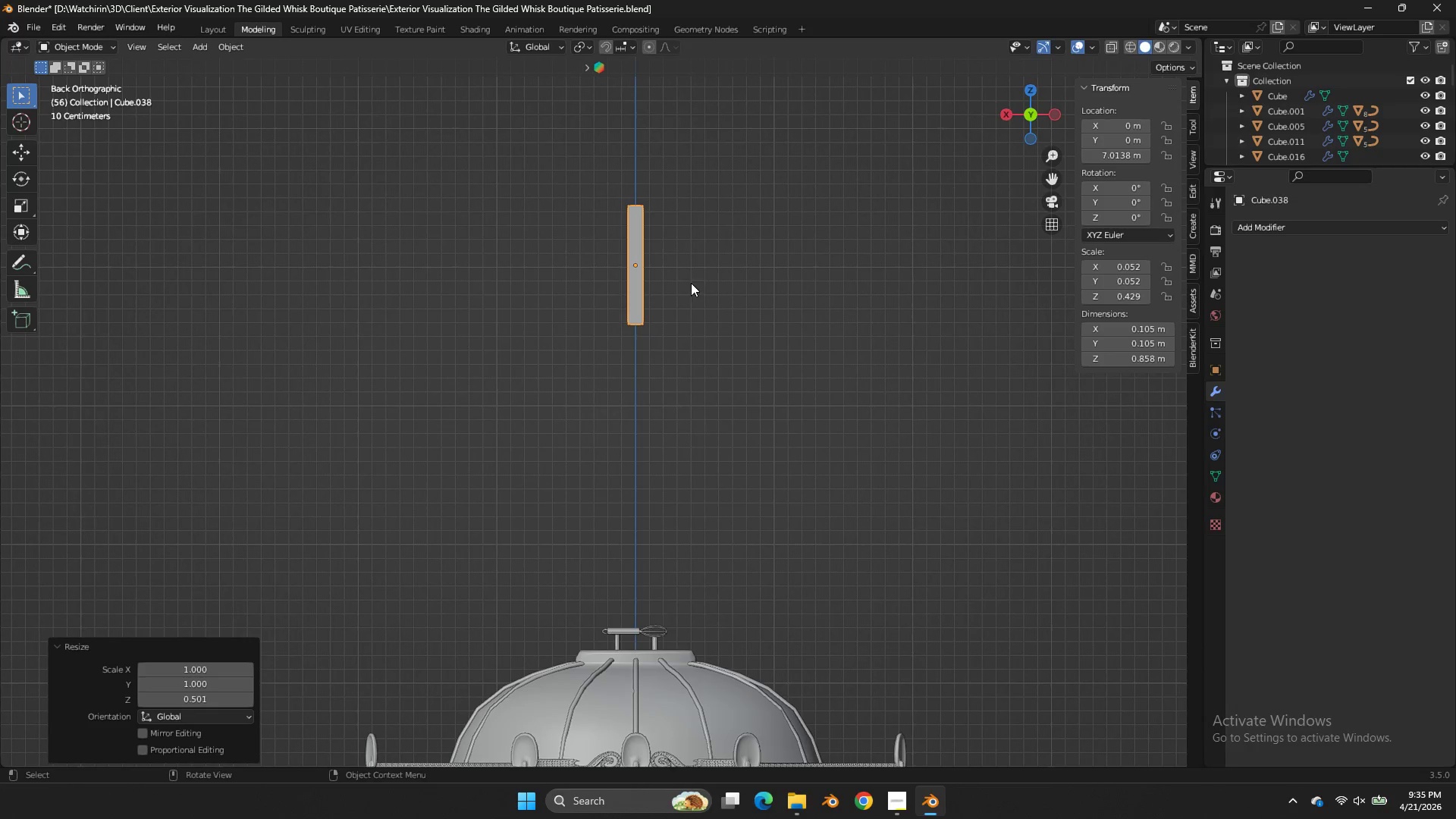 
scroll: coordinate [743, 268], scroll_direction: up, amount: 3.0
 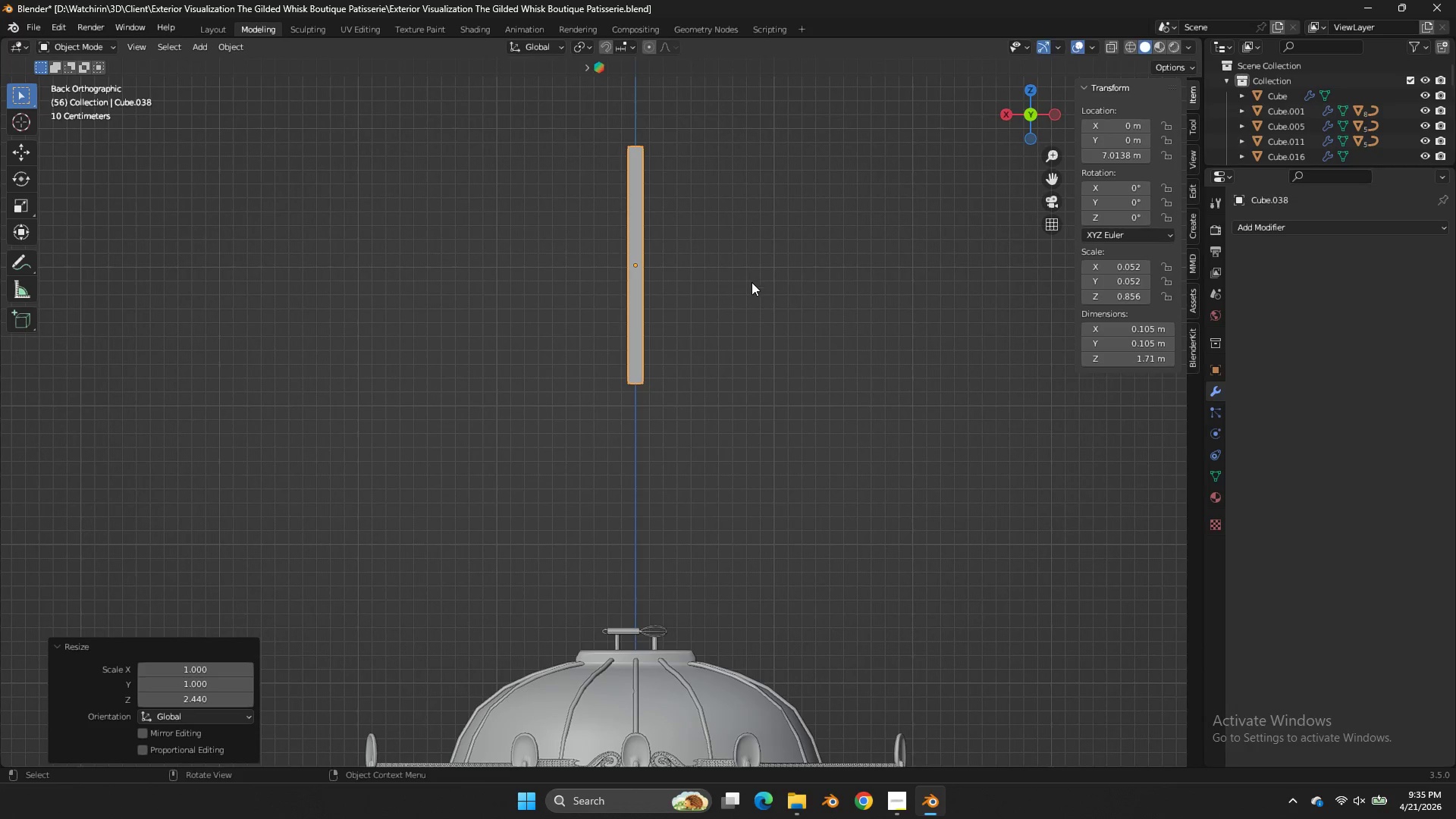 
key(Tab)
 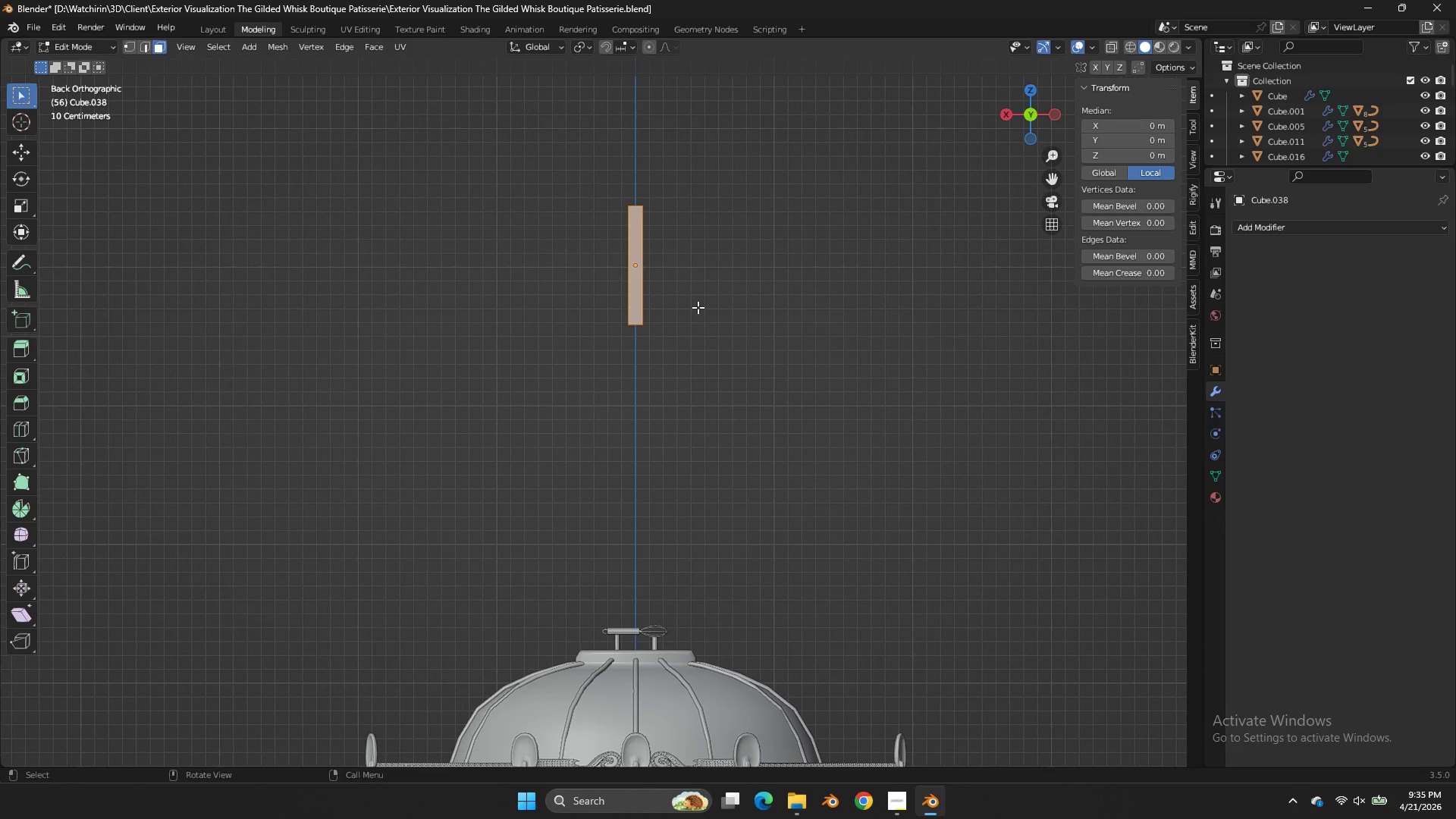 
key(Tab)
 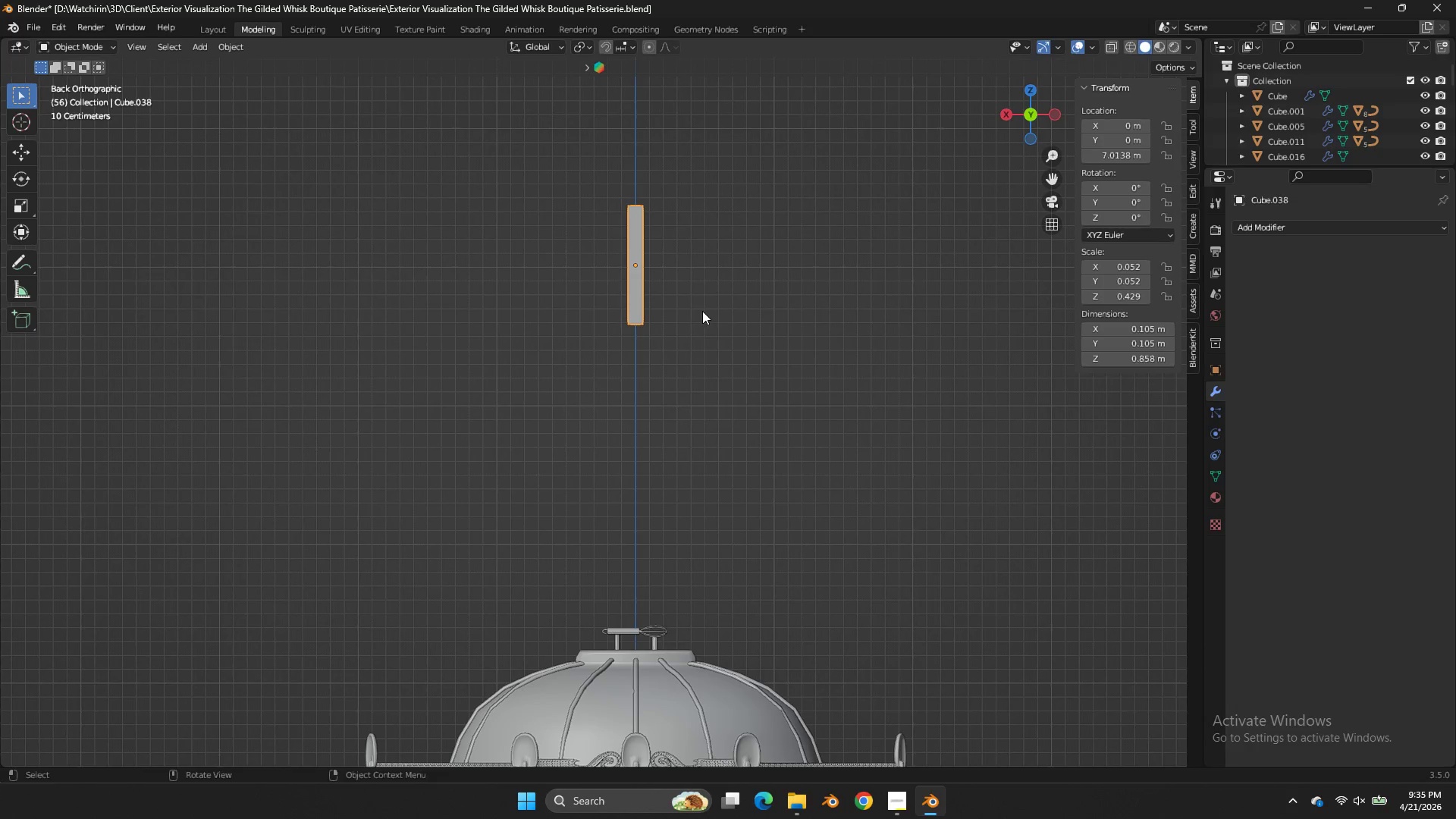 
key(Shift+ShiftLeft)
 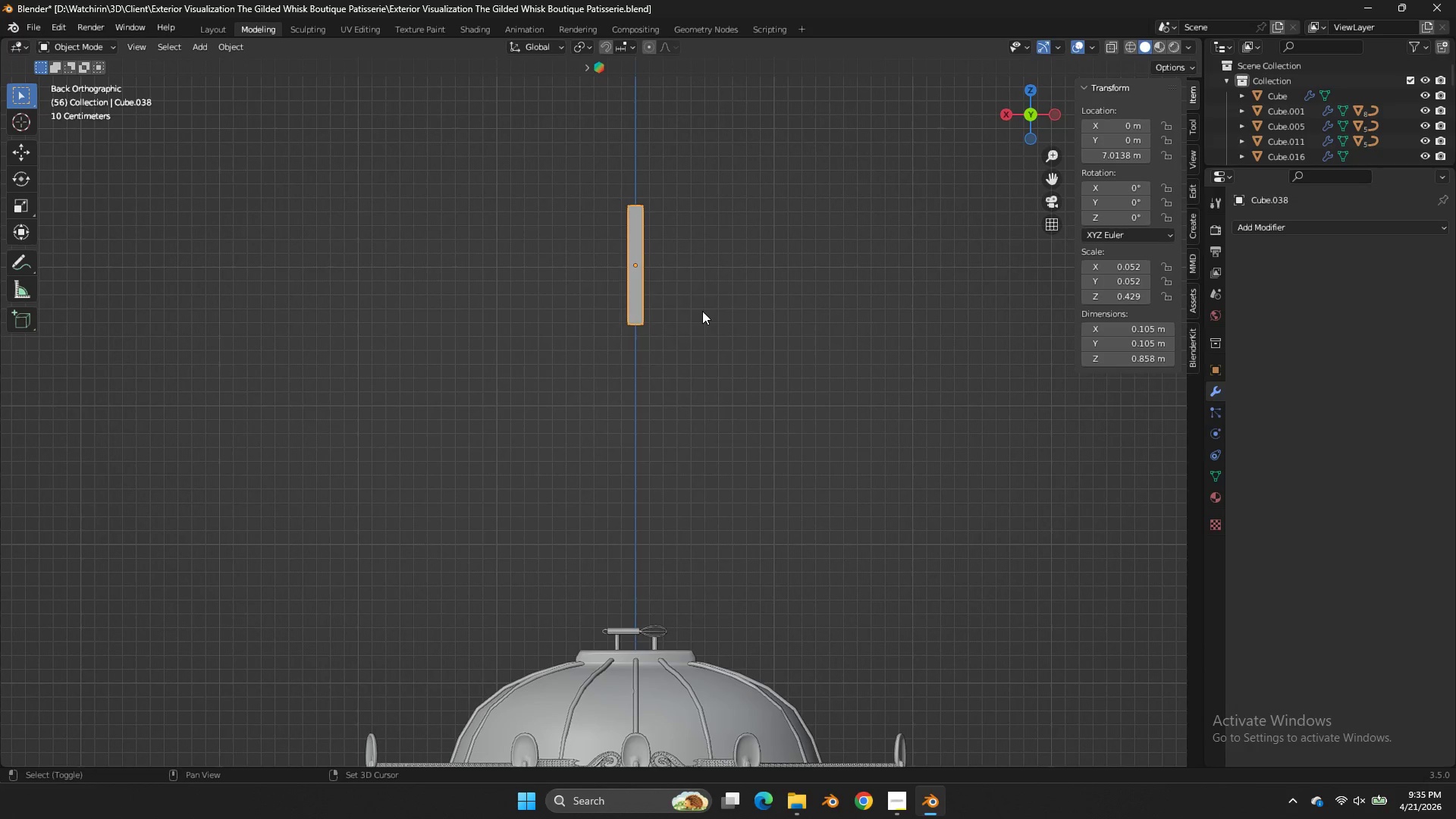 
key(Shift+A)
 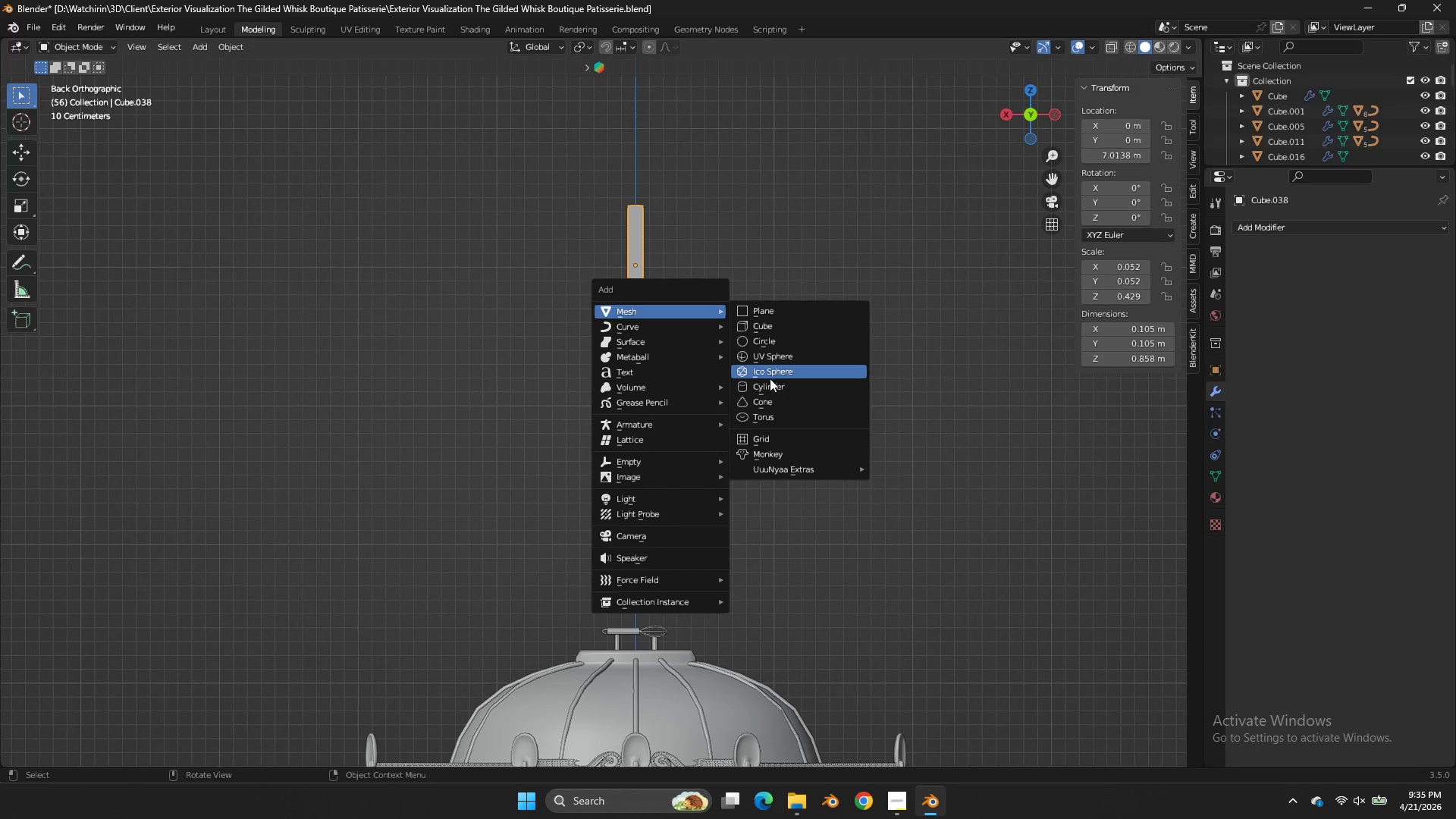 
left_click([775, 353])
 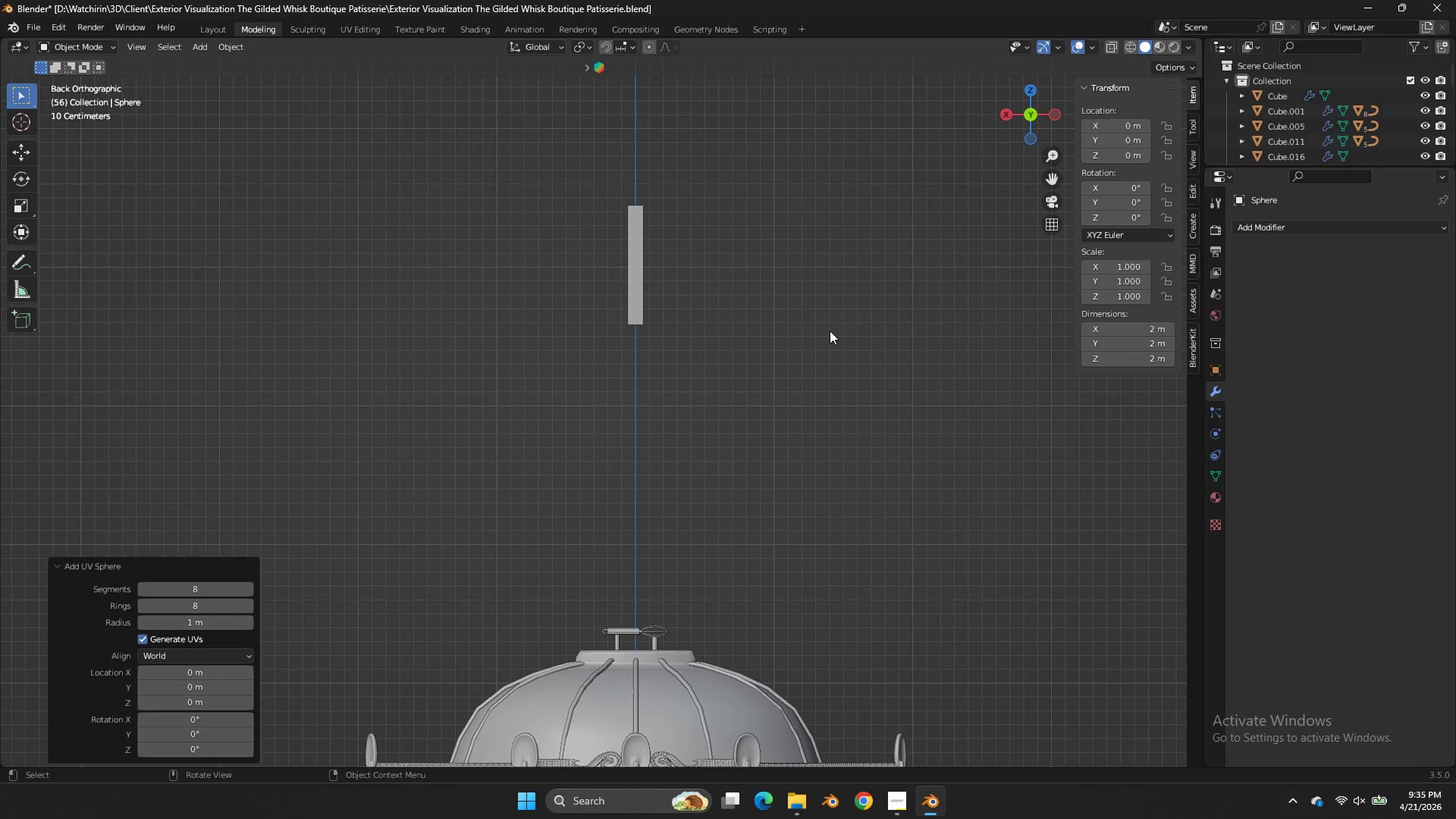 
key(Control+ControlLeft)
 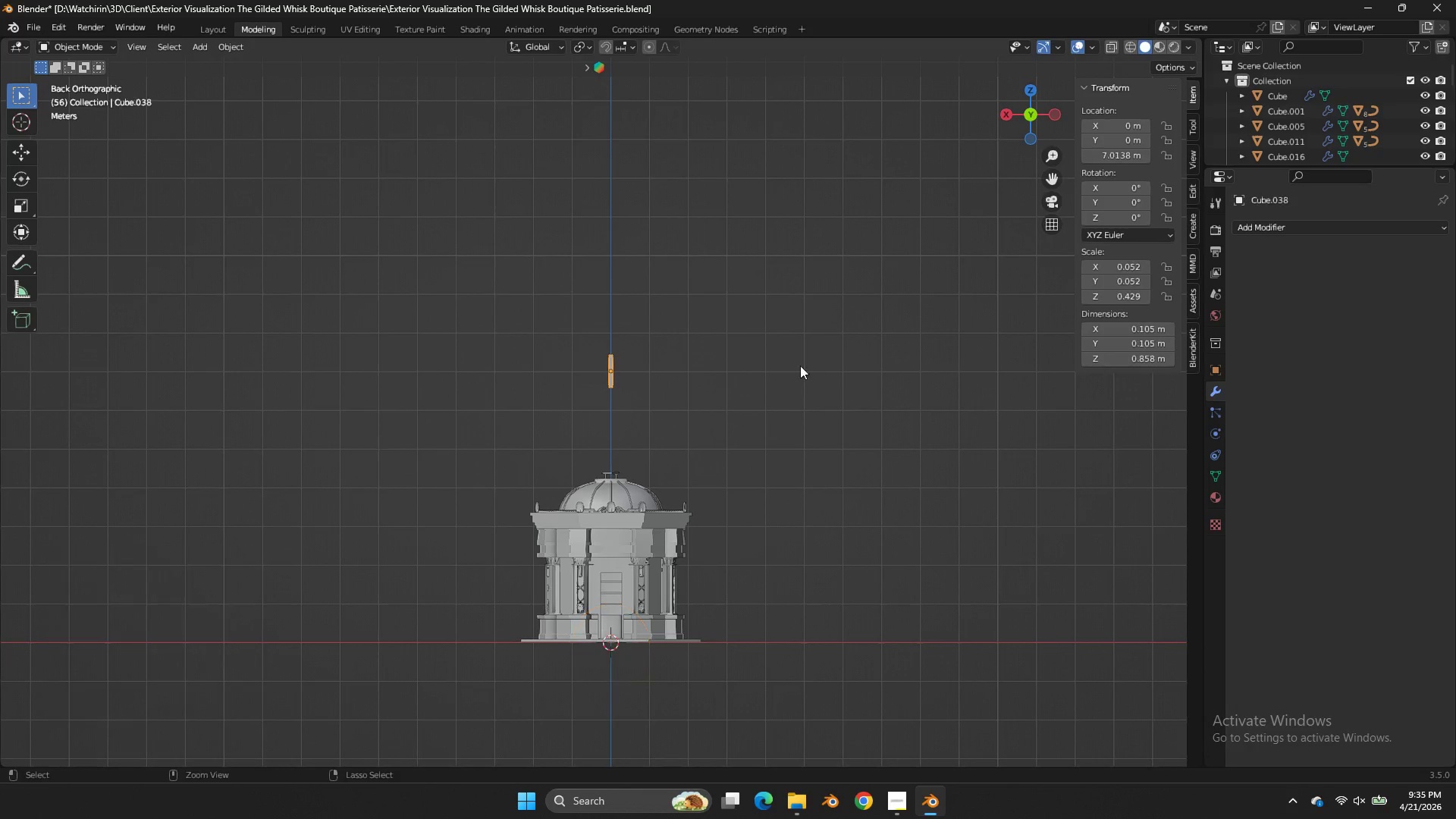 
key(Control+Z)
 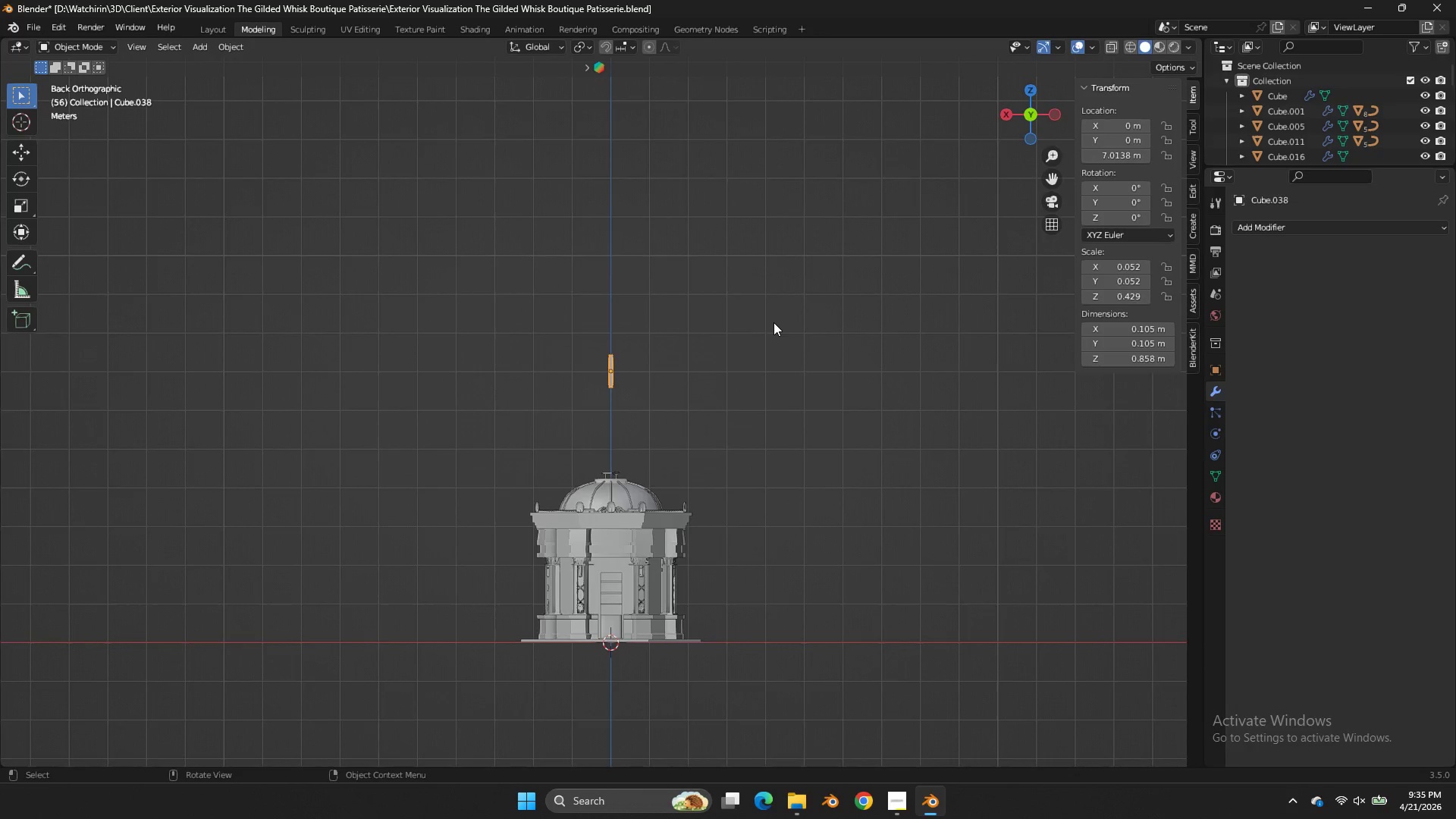 
scroll: coordinate [836, 350], scroll_direction: down, amount: 7.0
 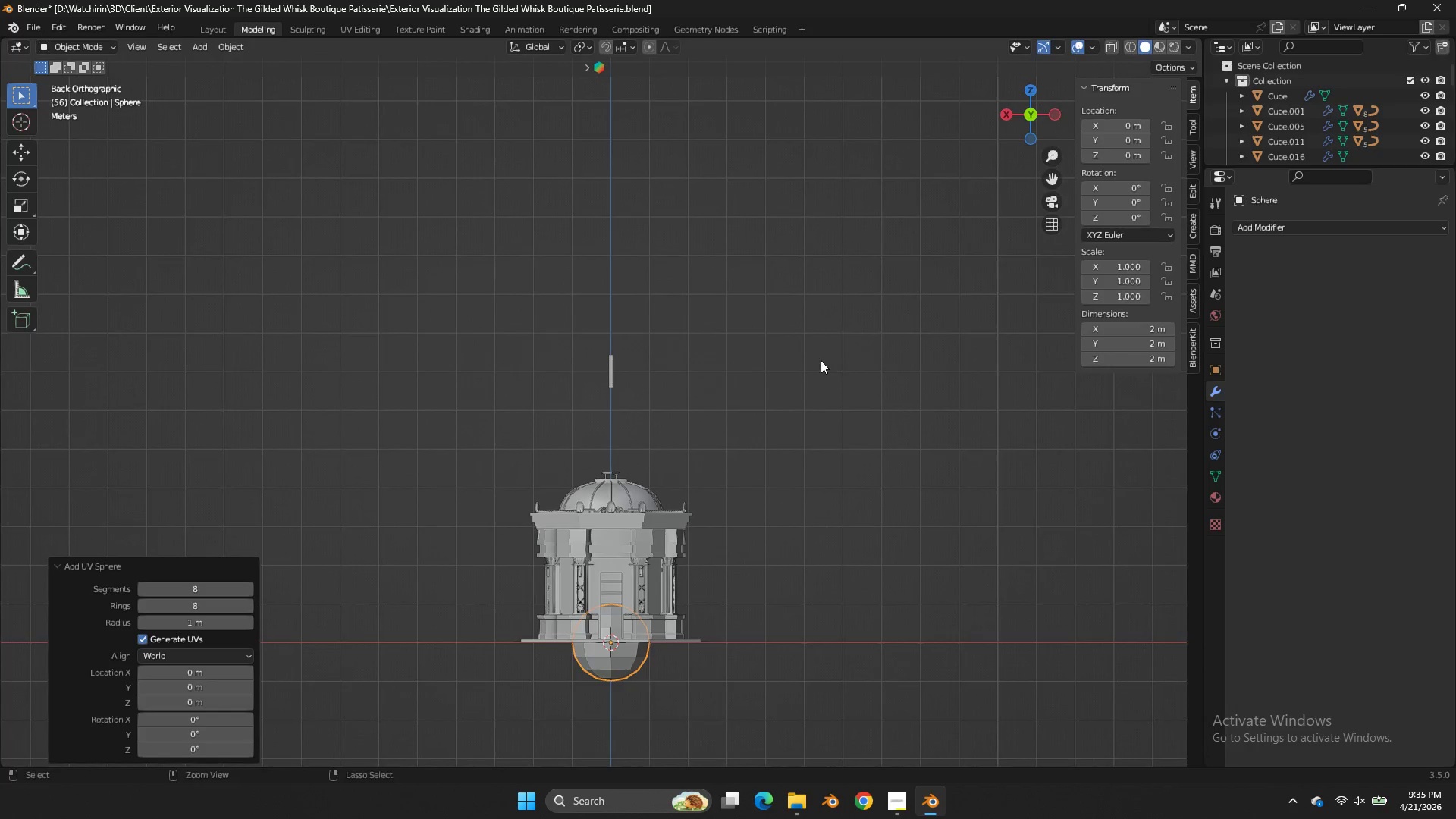 
hold_key(key=ShiftLeft, duration=0.55)
 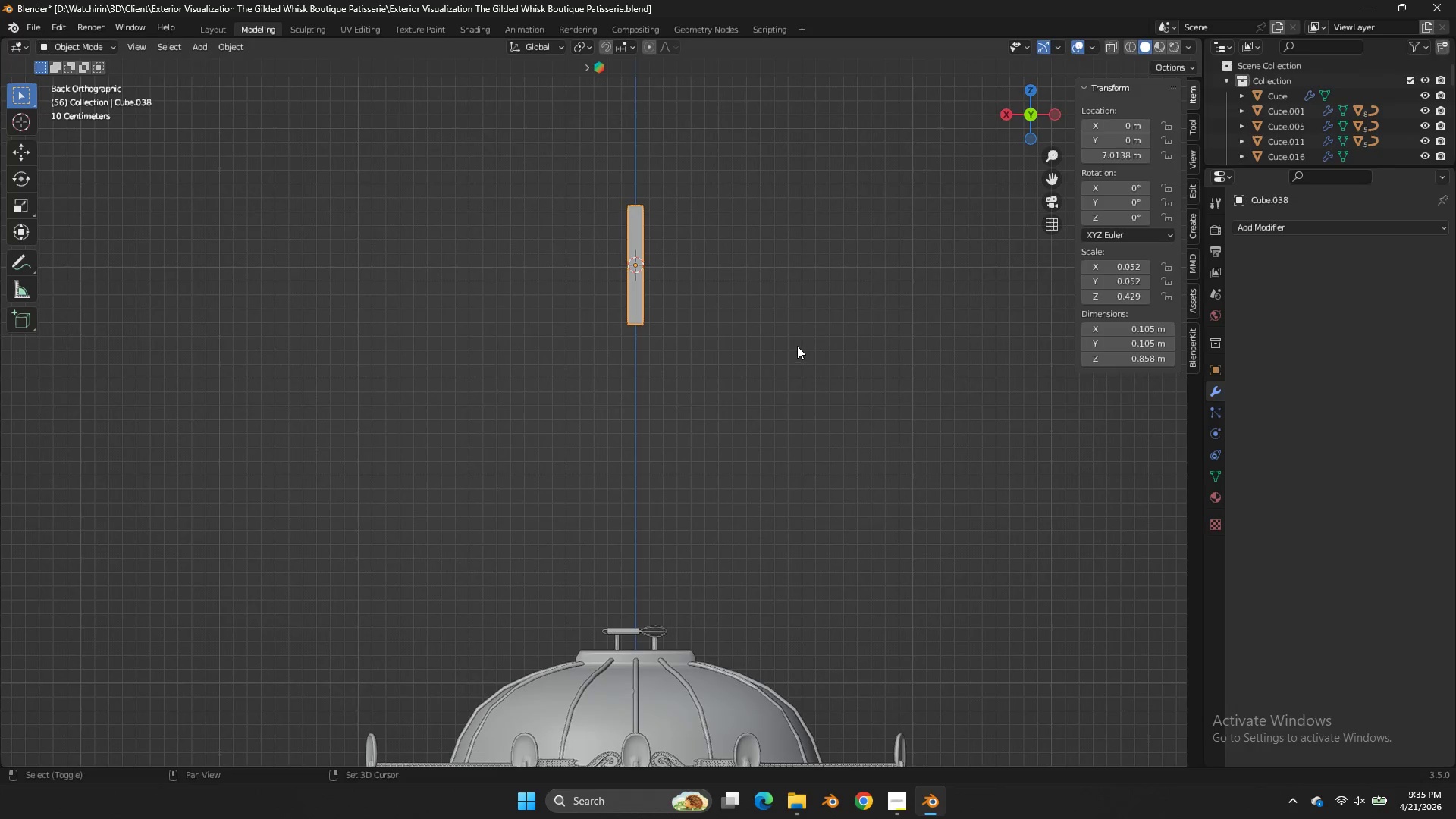 
hold_key(key=S, duration=0.44)
 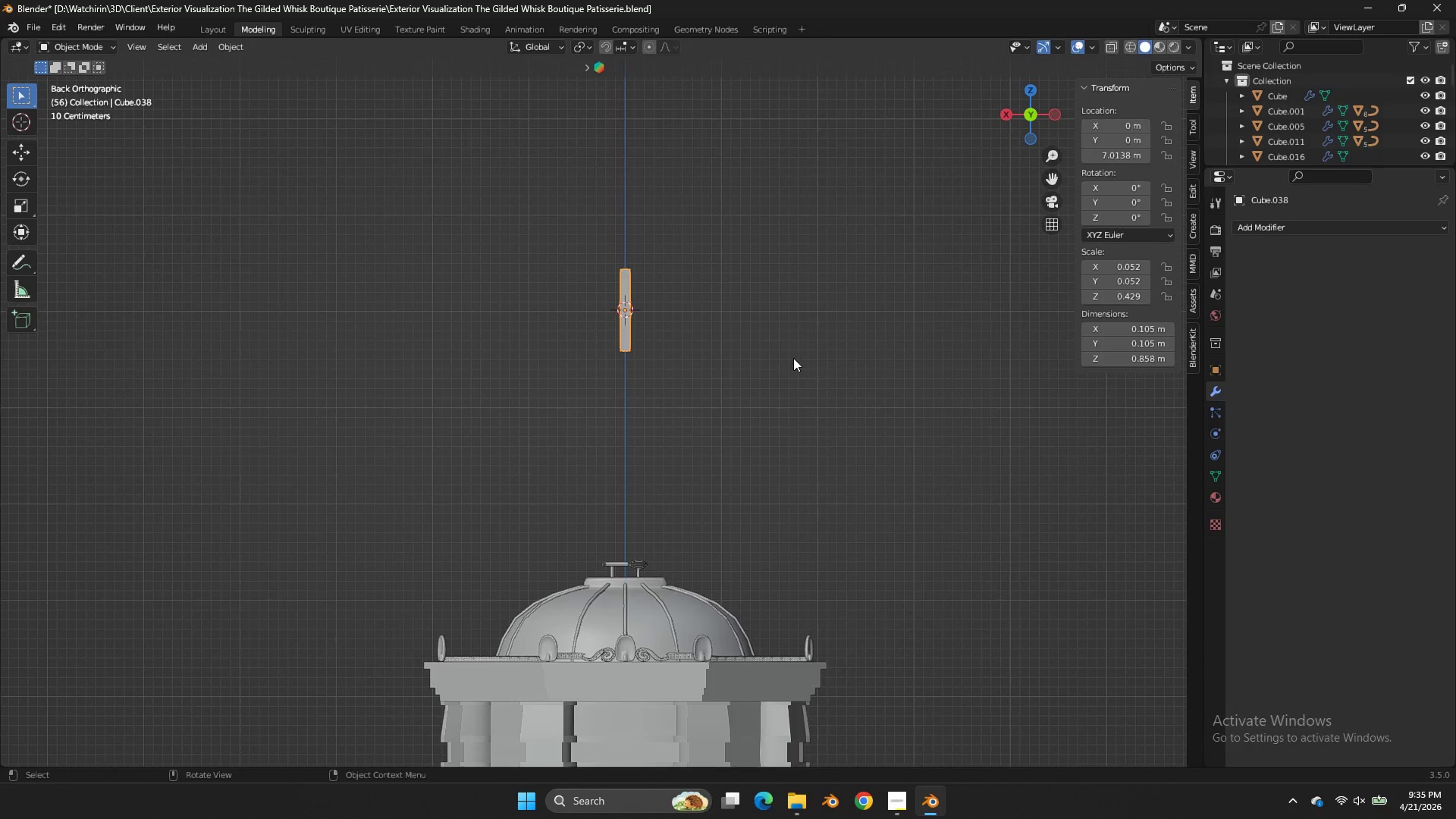 
scroll: coordinate [777, 313], scroll_direction: up, amount: 3.0
 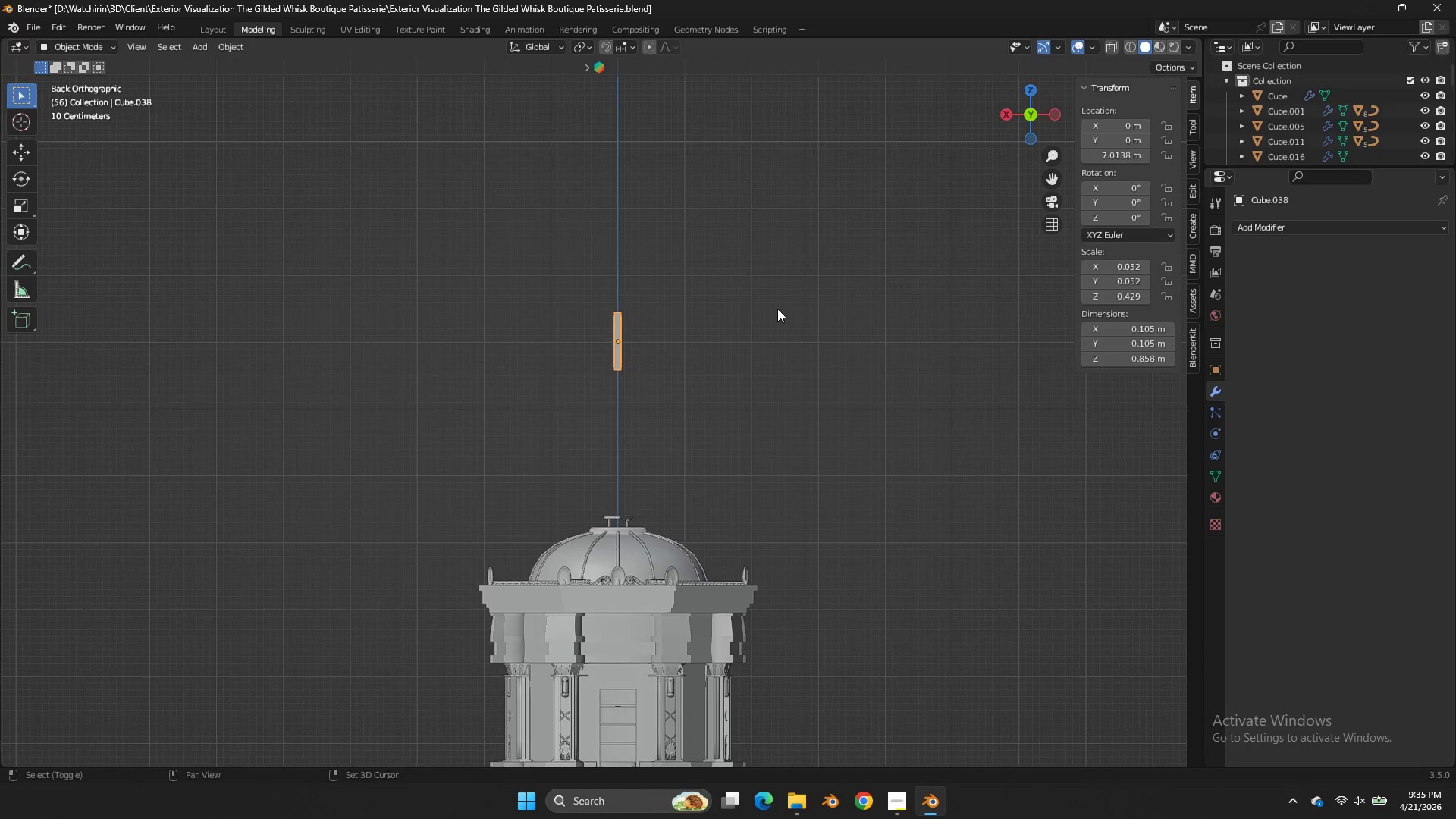 
key(Shift+ShiftLeft)
 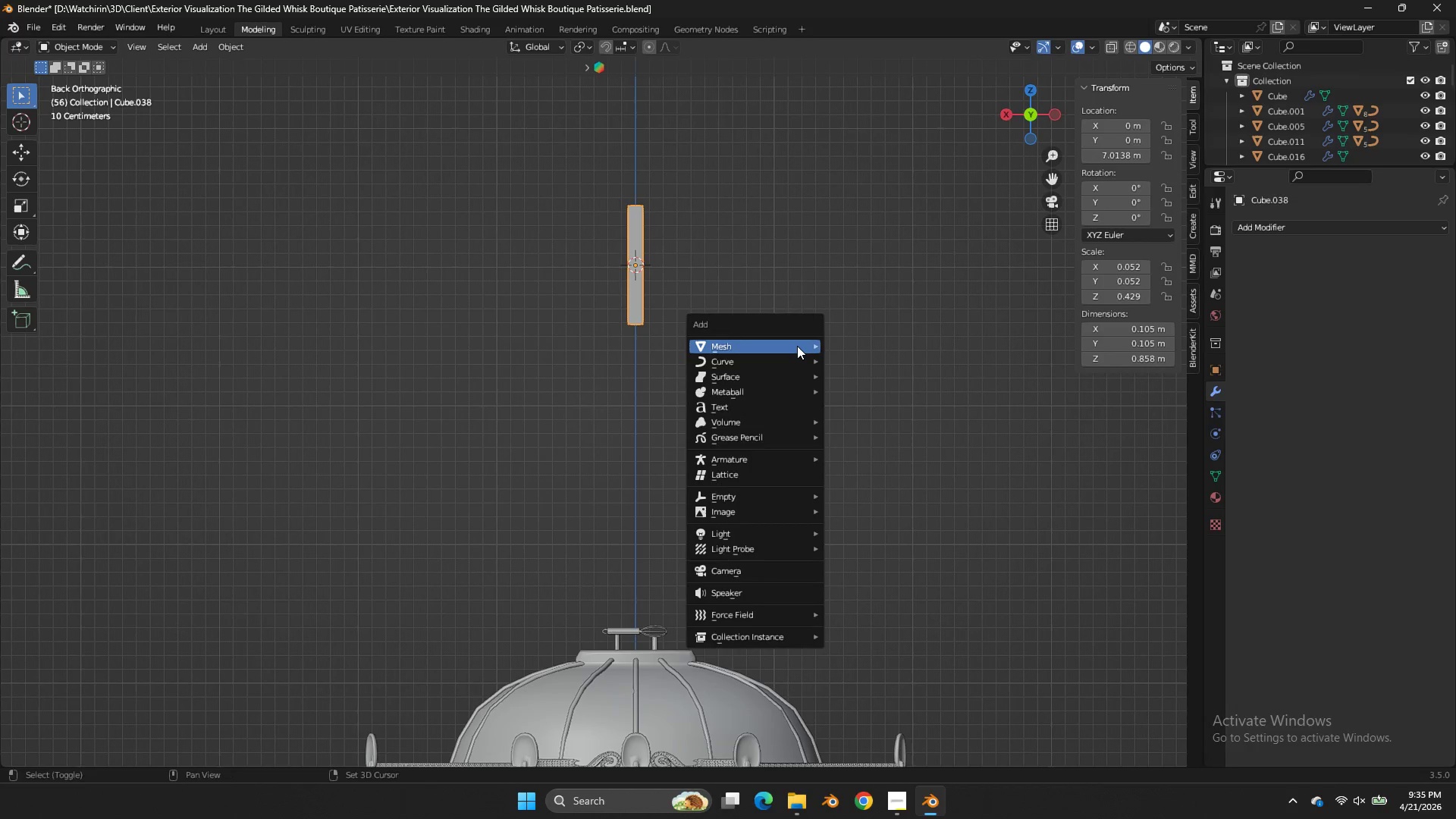 
key(Shift+A)
 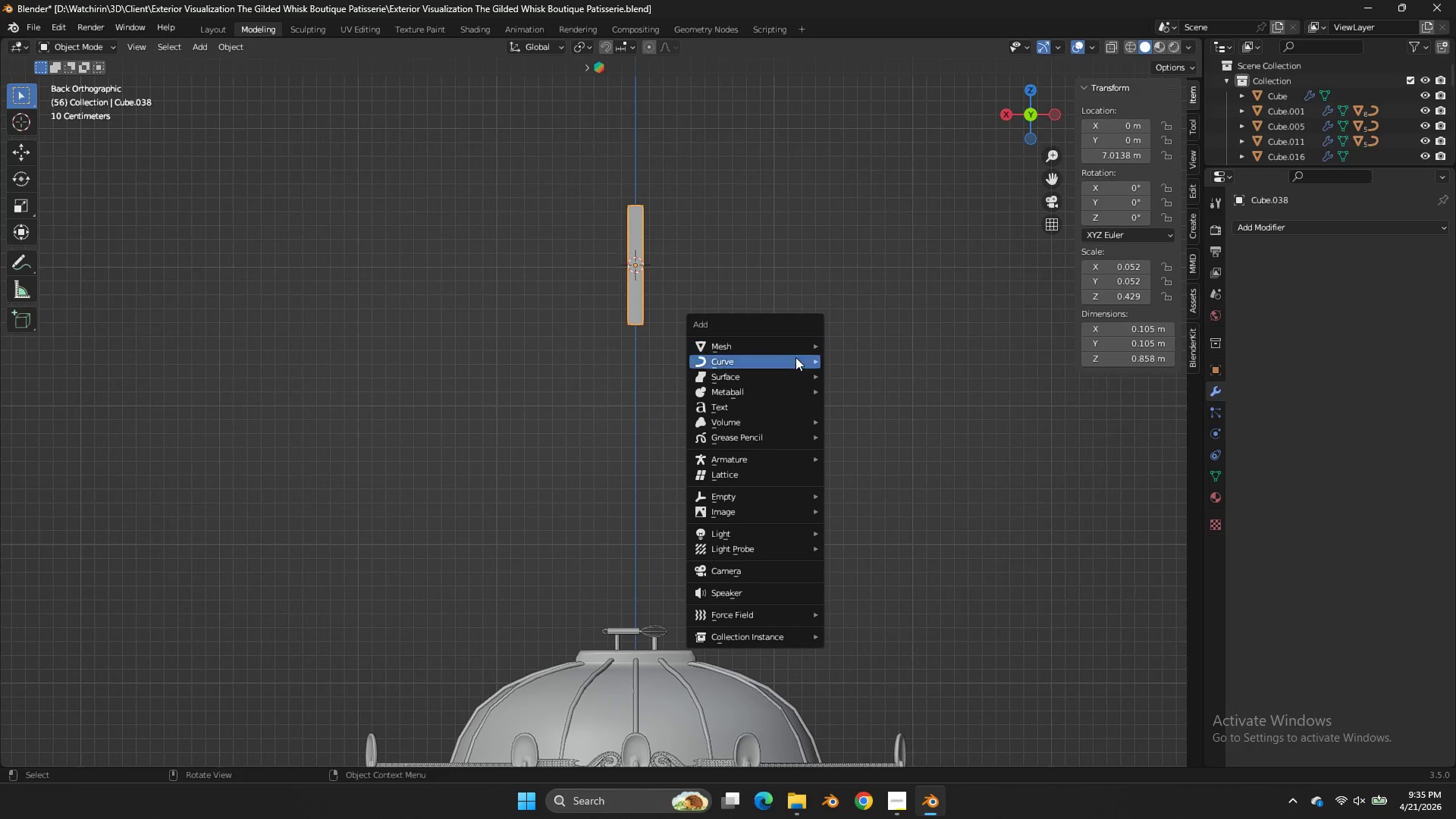 
scroll: coordinate [793, 358], scroll_direction: up, amount: 4.0
 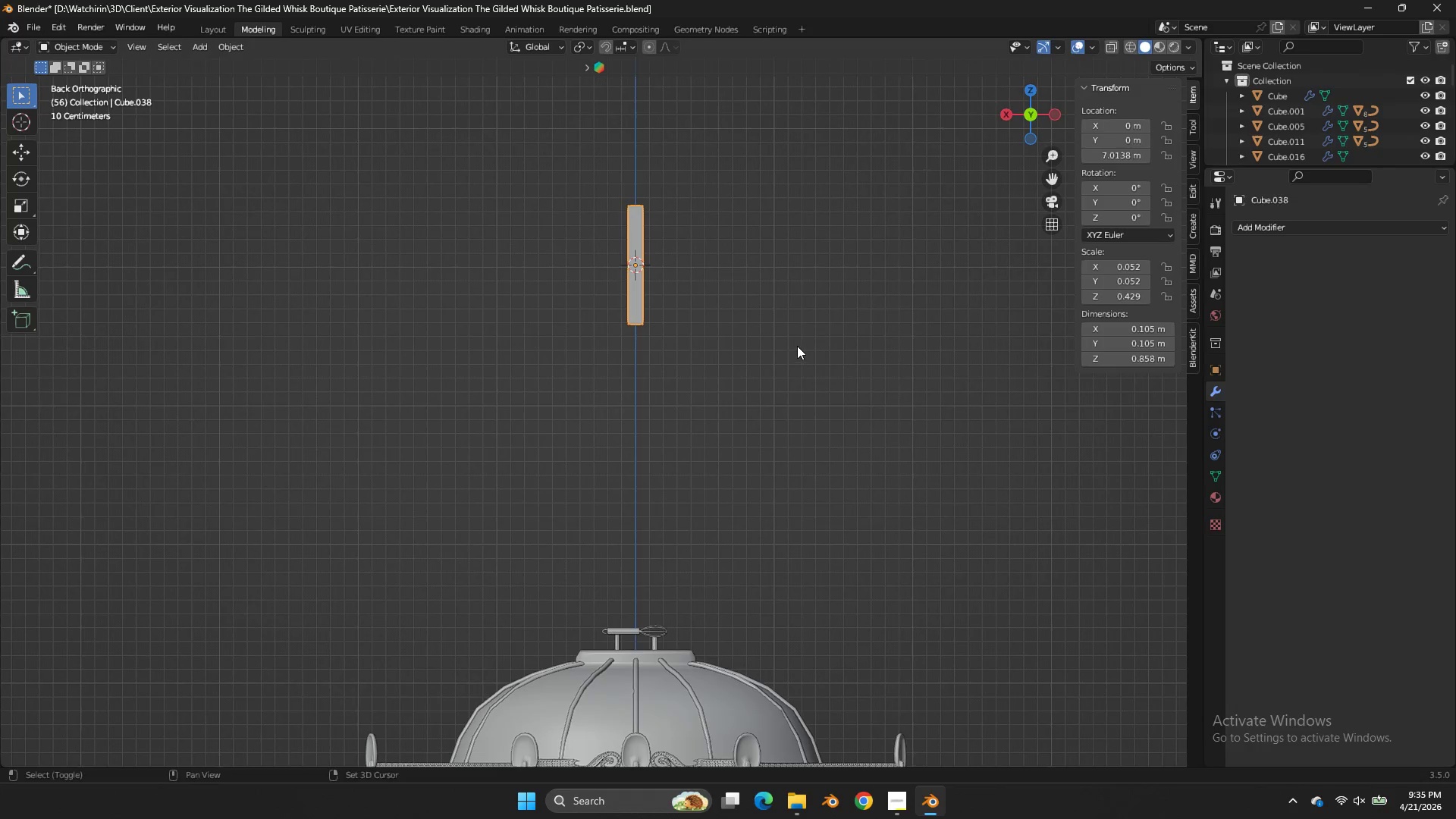 
left_click([791, 341])
 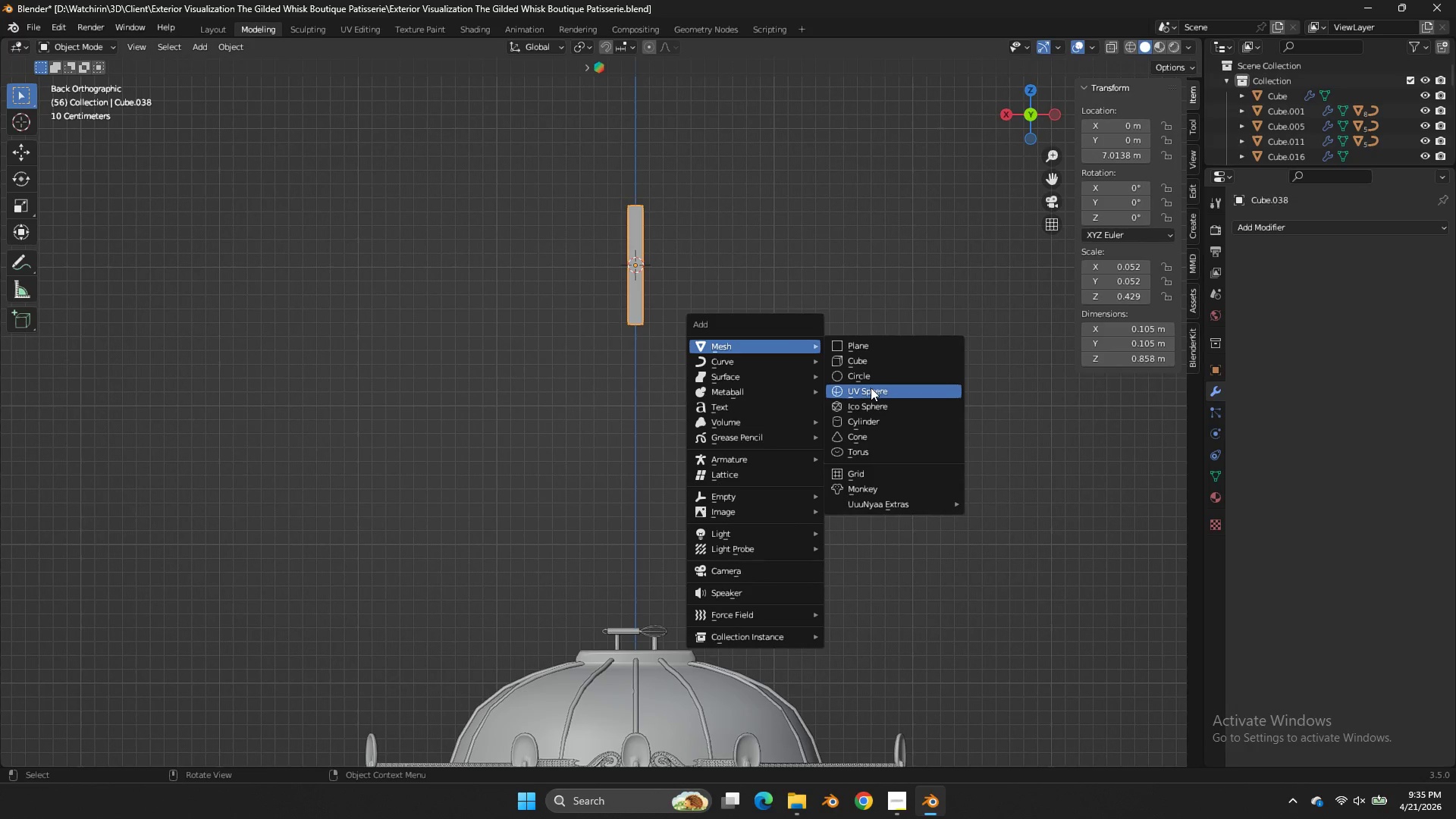 
double_click([871, 388])
 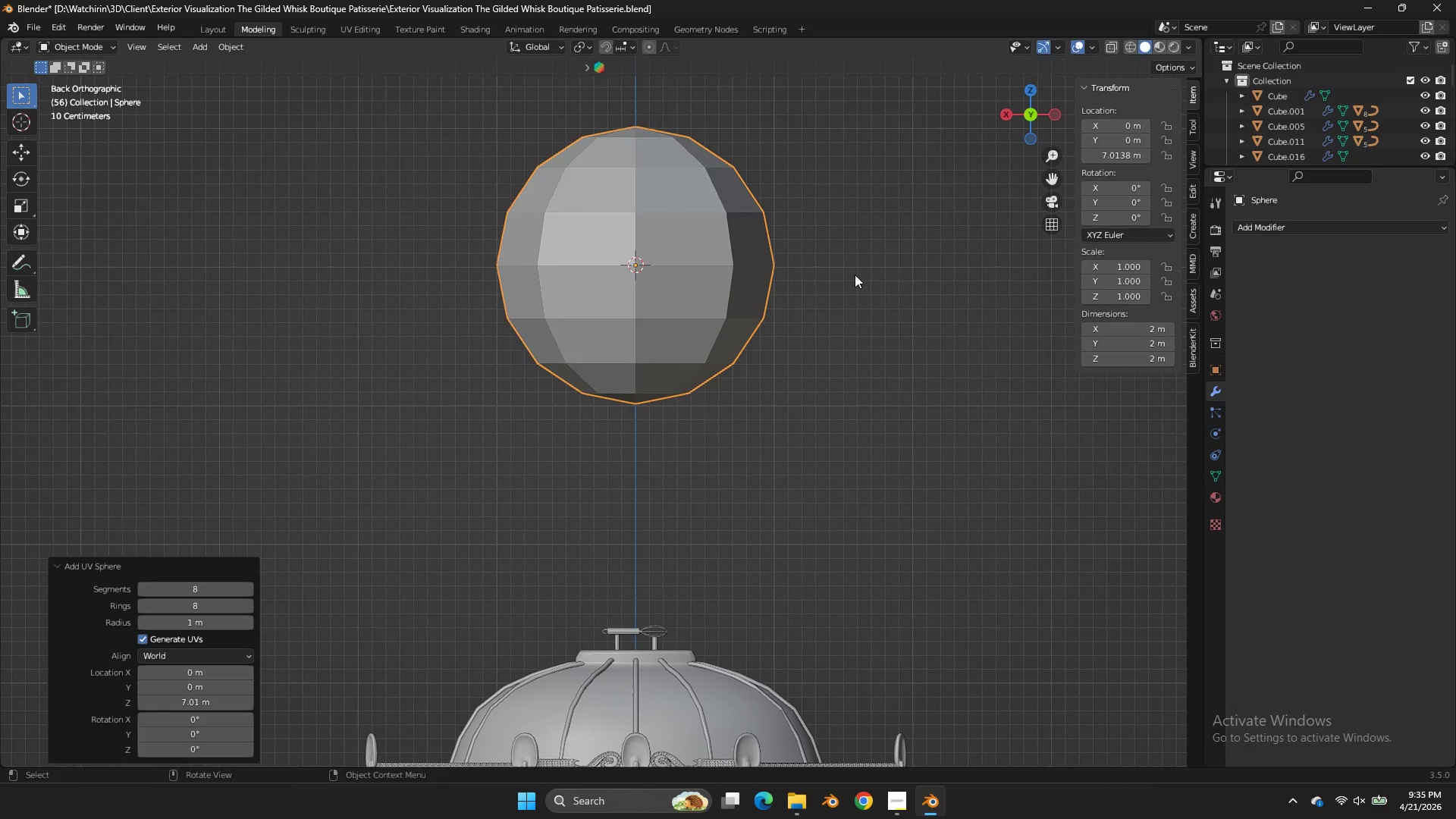 
key(S)
 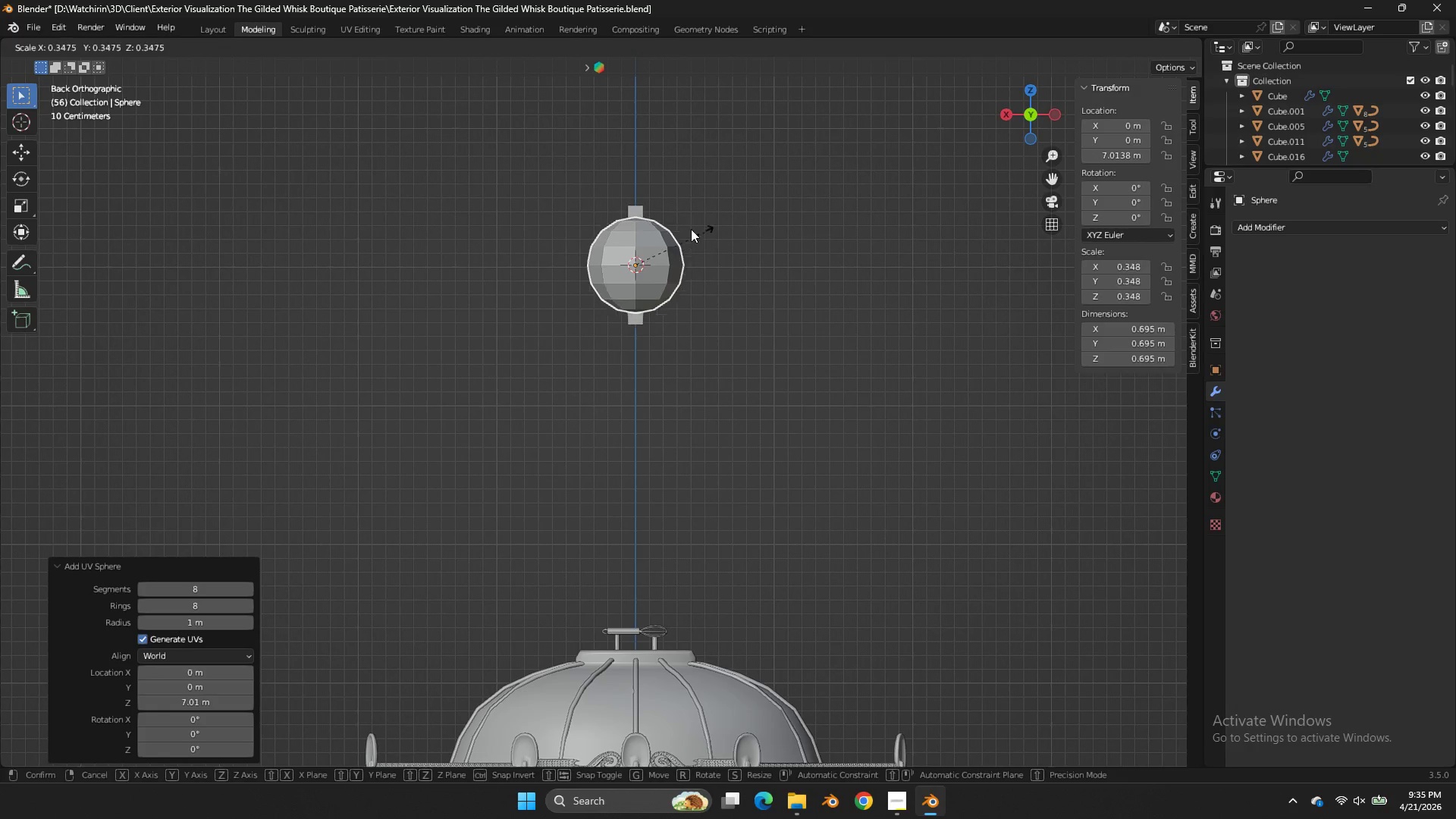 
left_click([688, 228])
 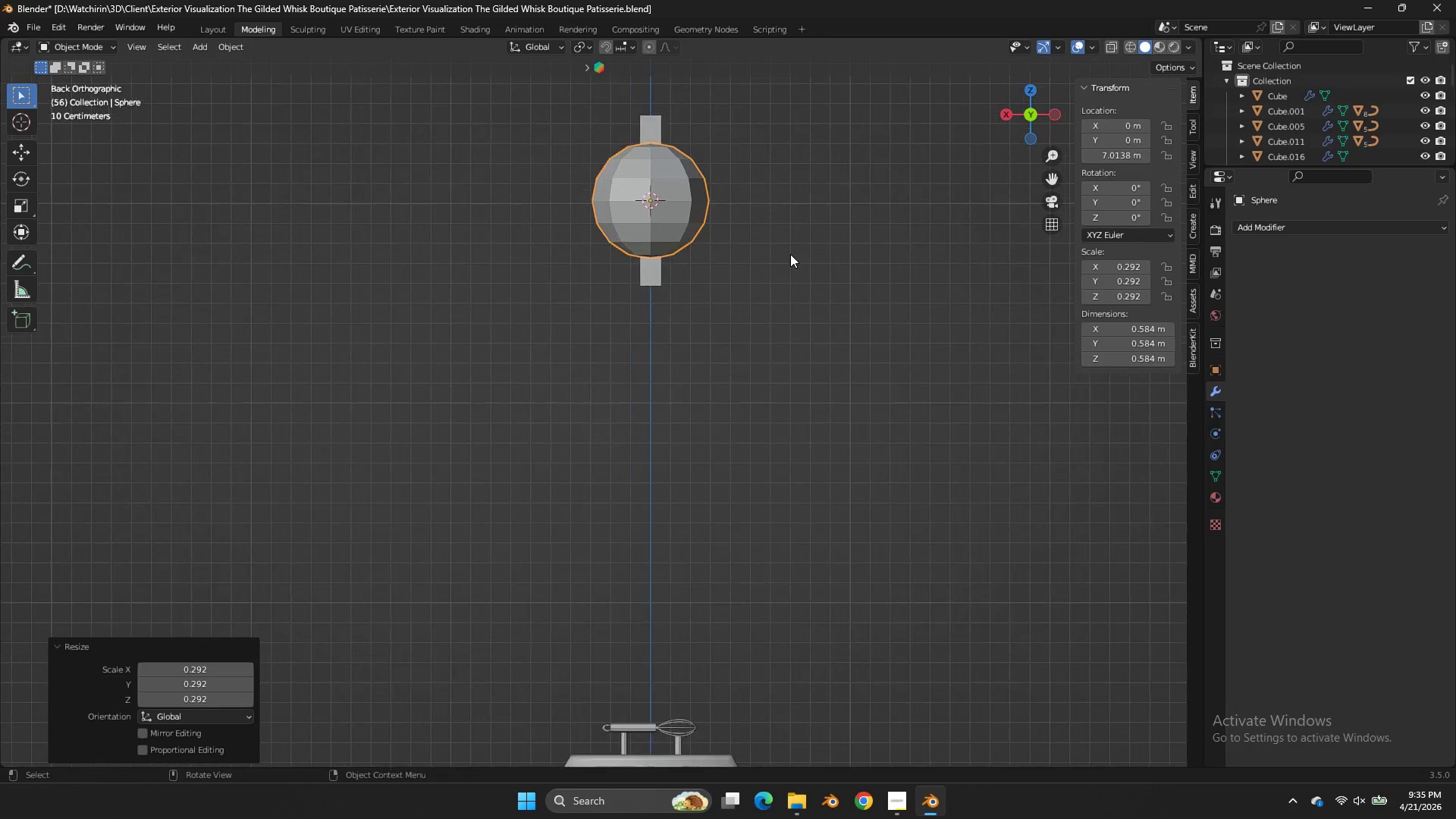 
key(G)
 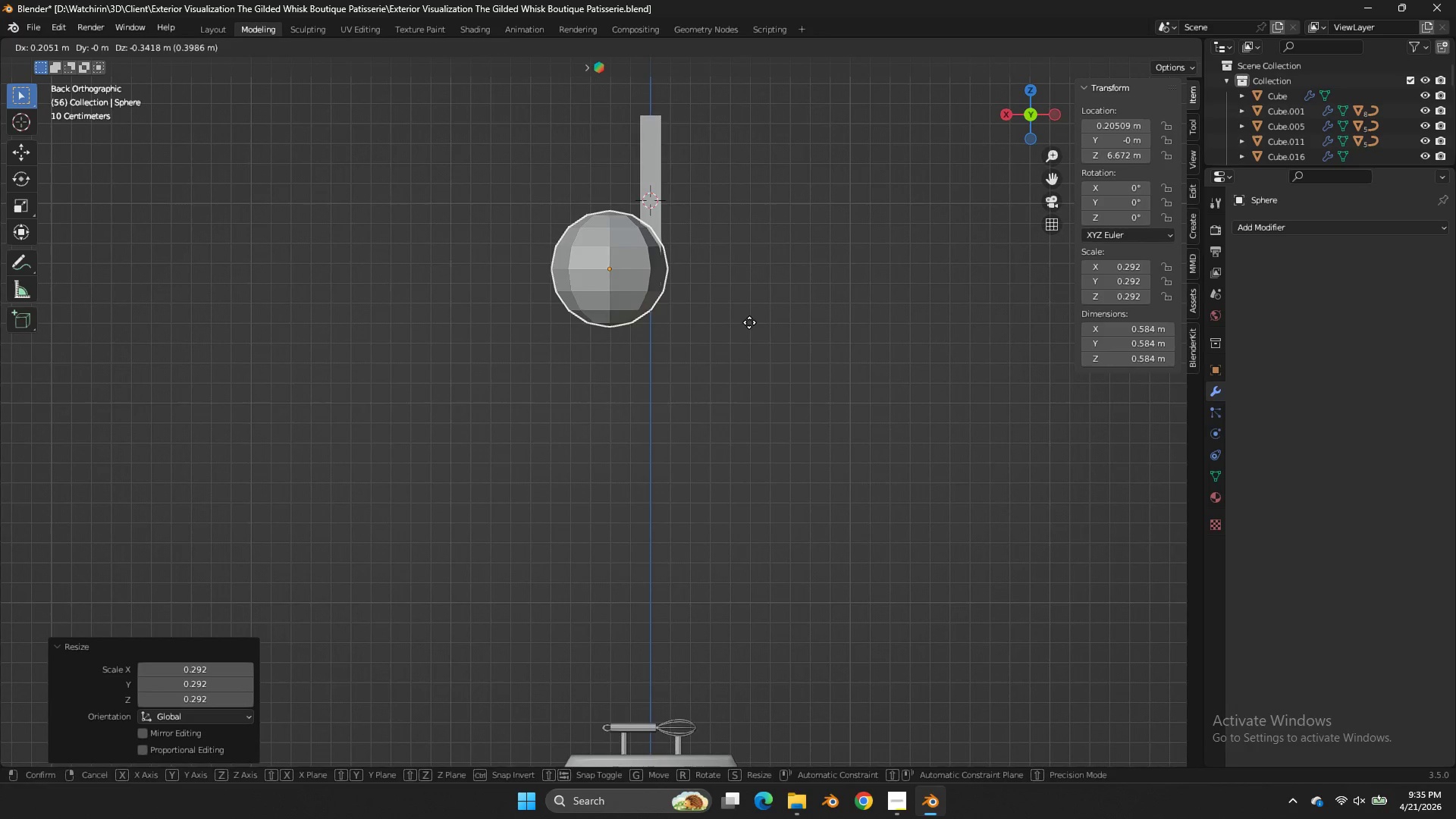 
scroll: coordinate [790, 254], scroll_direction: up, amount: 2.0
 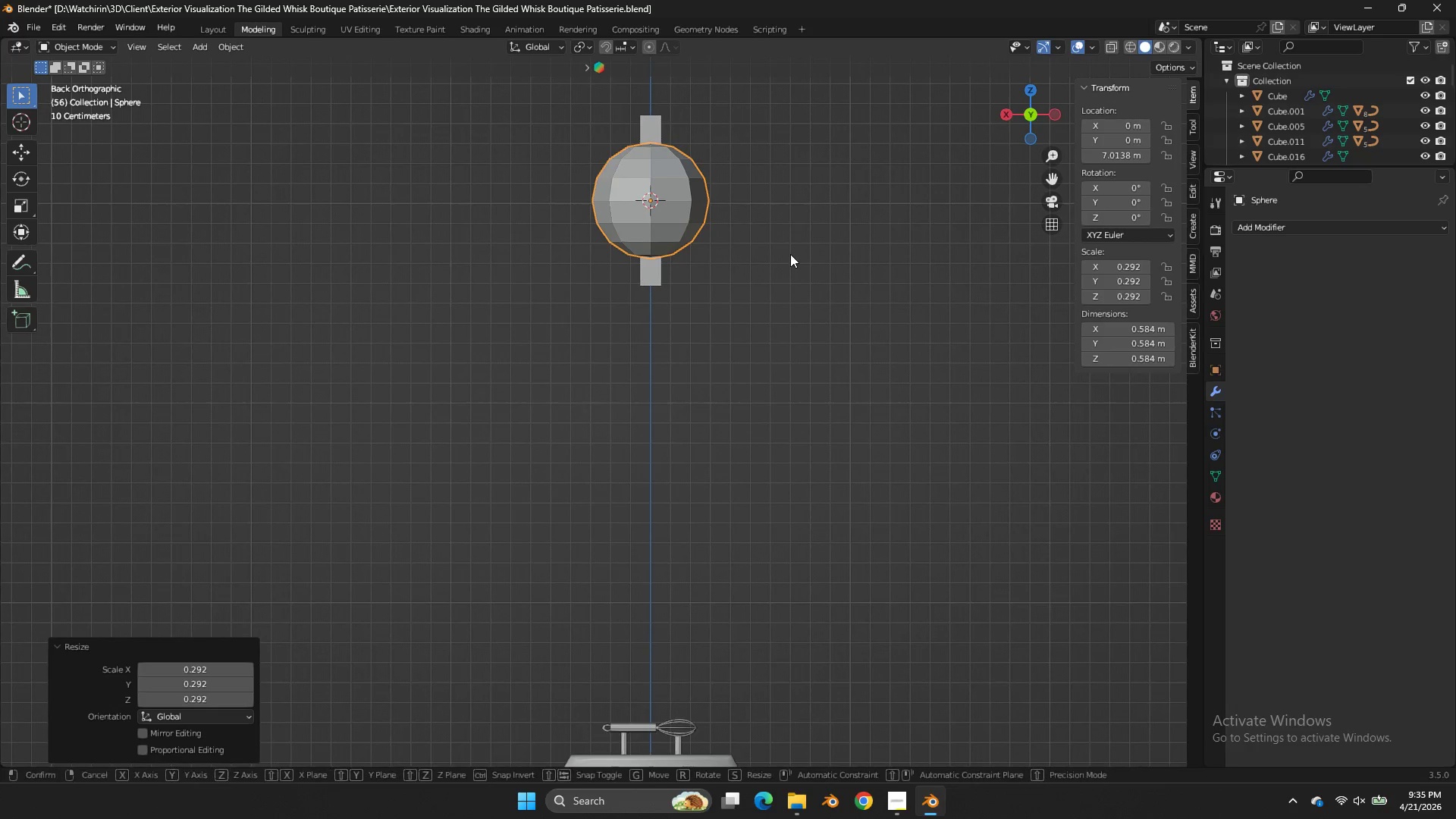 
right_click([749, 322])
 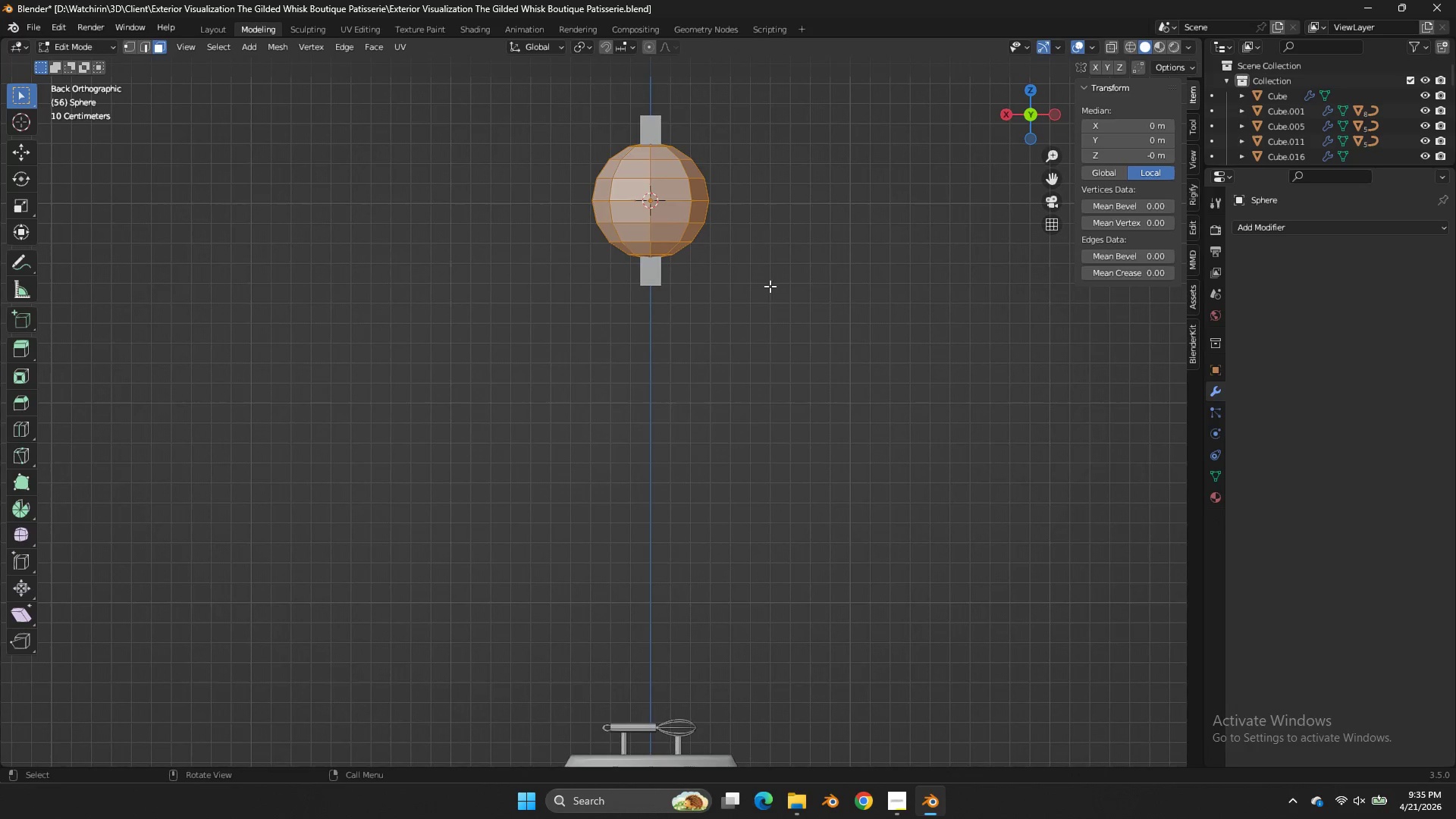 
key(Tab)
type(agz)
 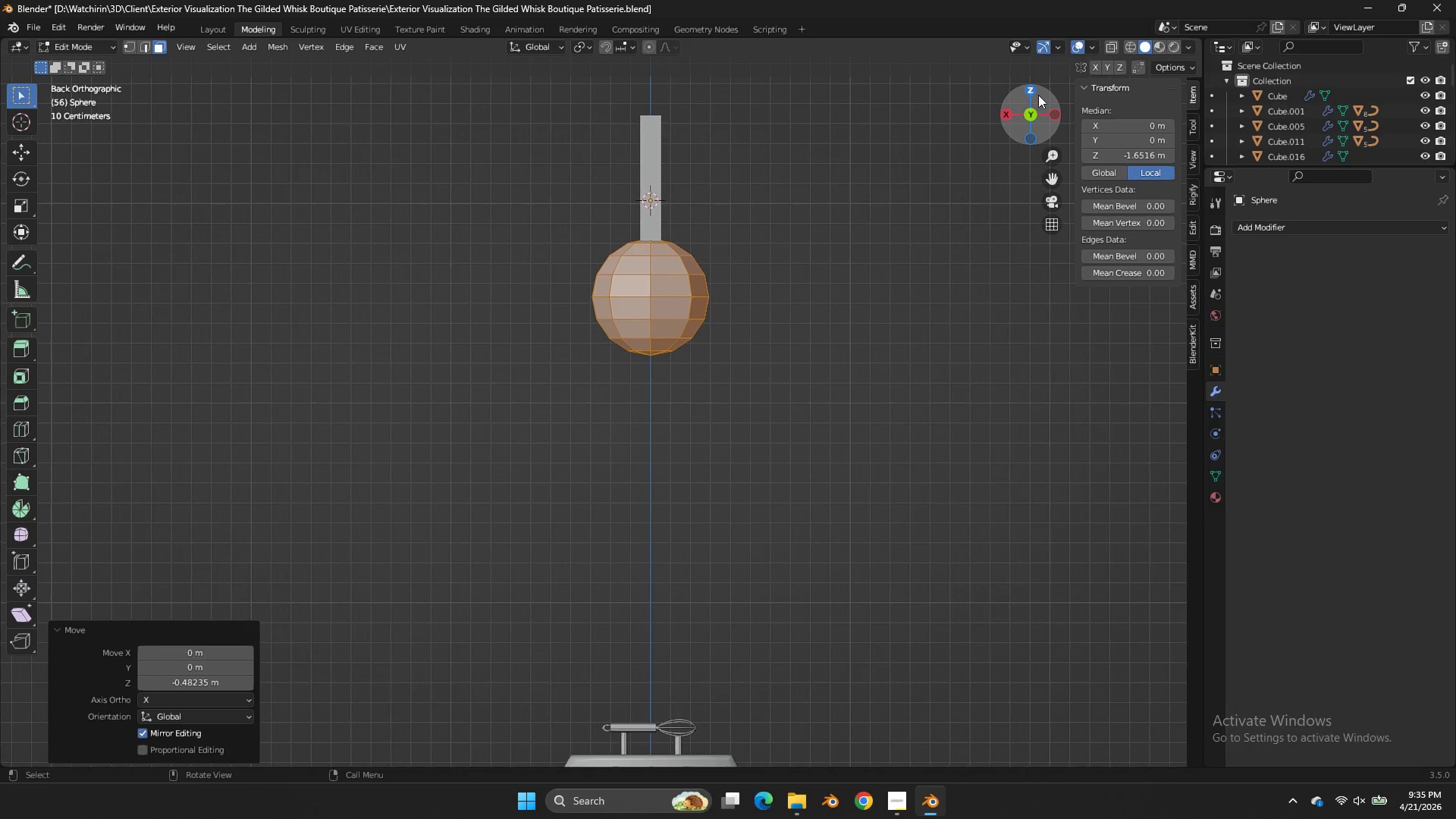 
left_click([1034, 91])
 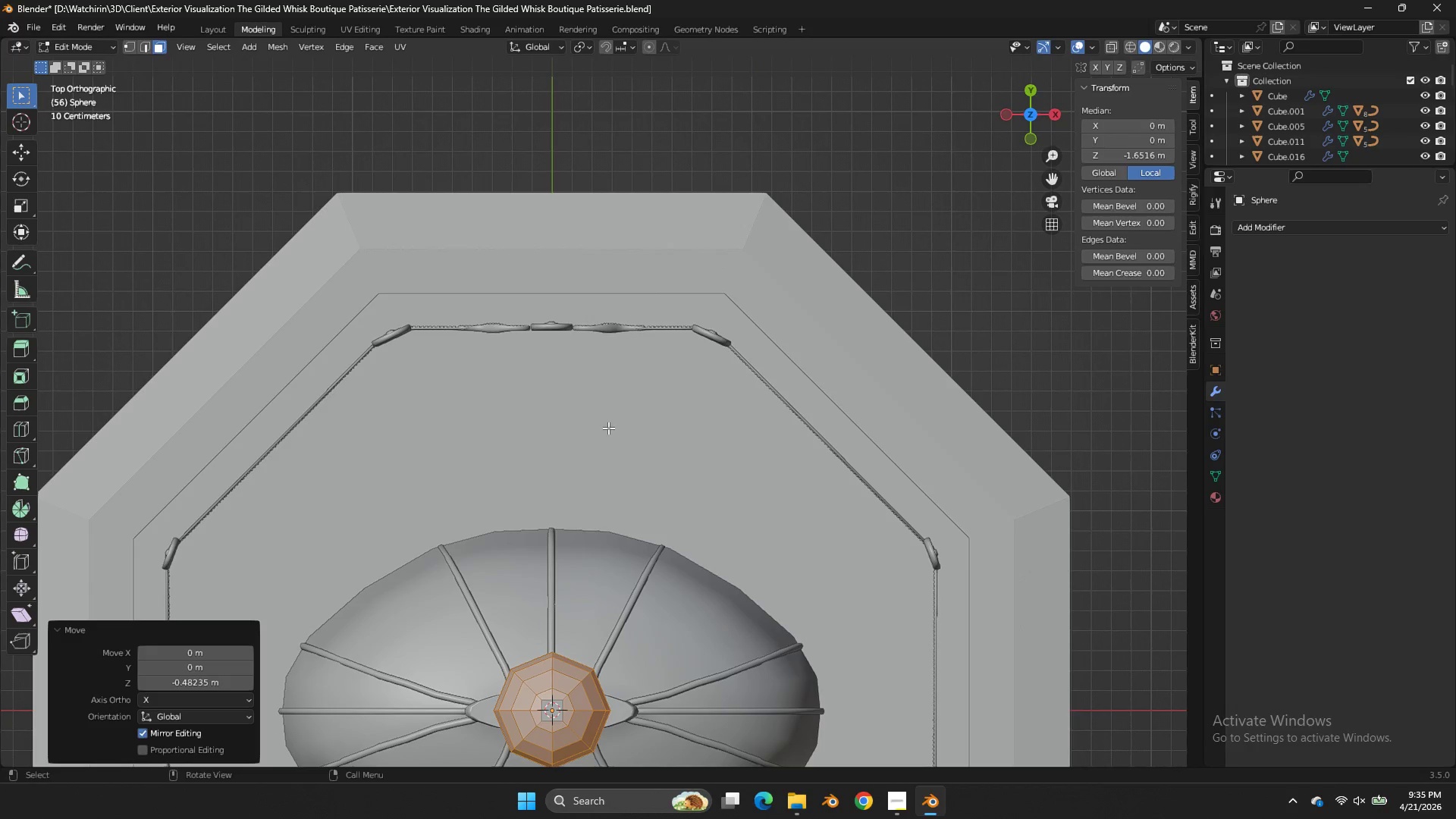 
key(G)
 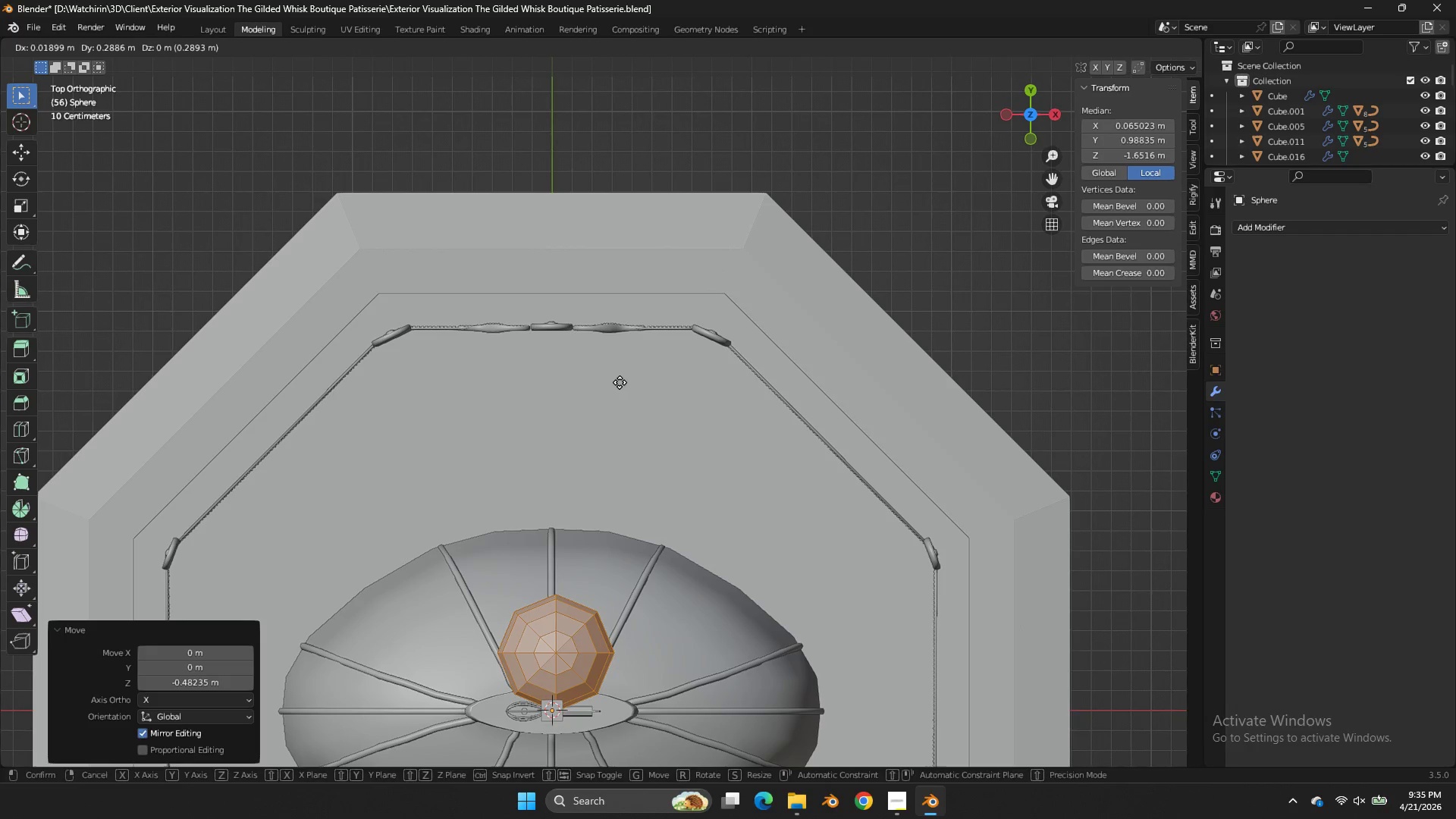 
left_click([616, 380])
 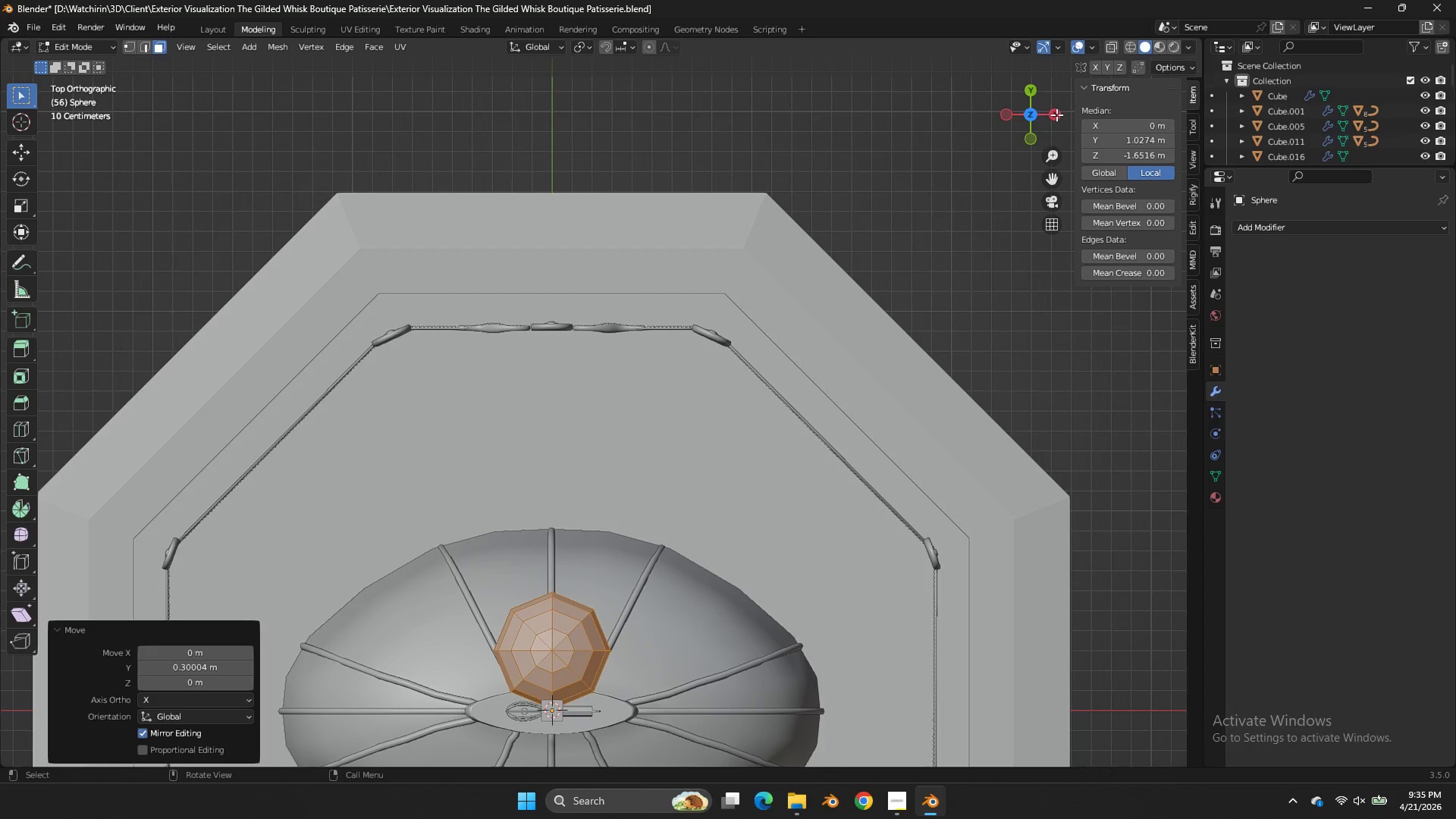 
left_click_drag(start_coordinate=[1043, 115], to_coordinate=[8, 681])
 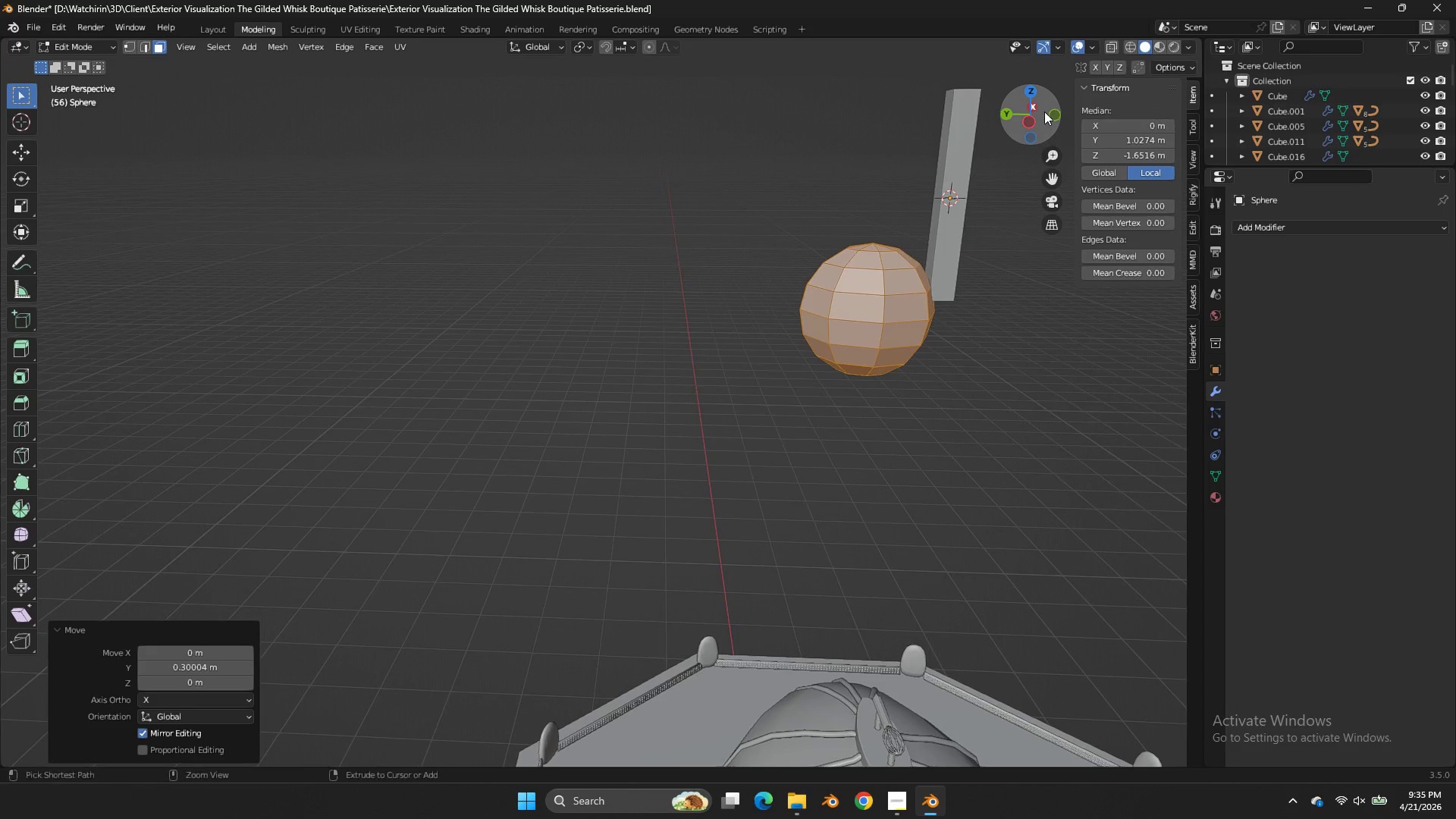 
key(Control+Z)
 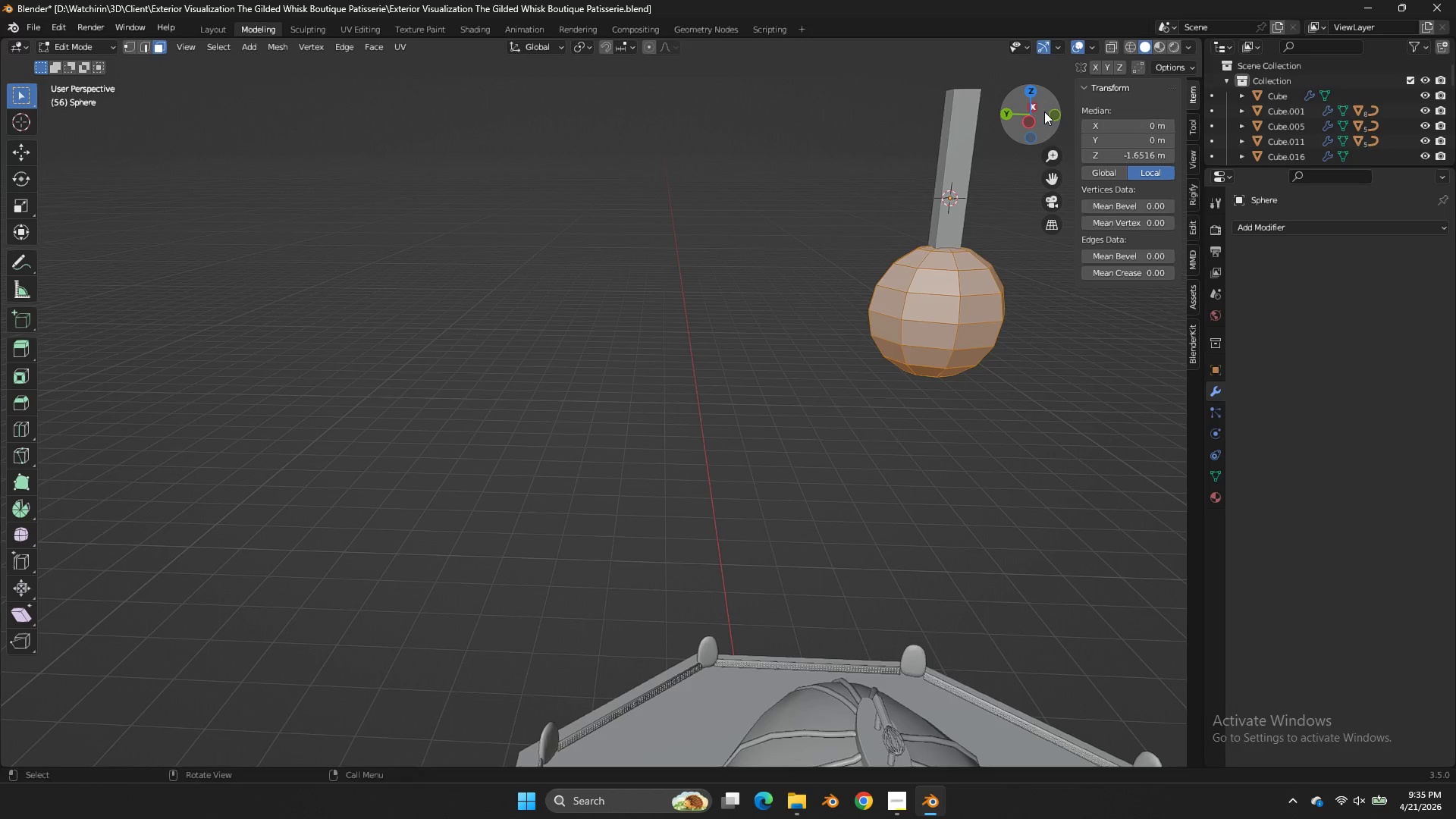 
left_click_drag(start_coordinate=[1044, 111], to_coordinate=[1010, 122])
 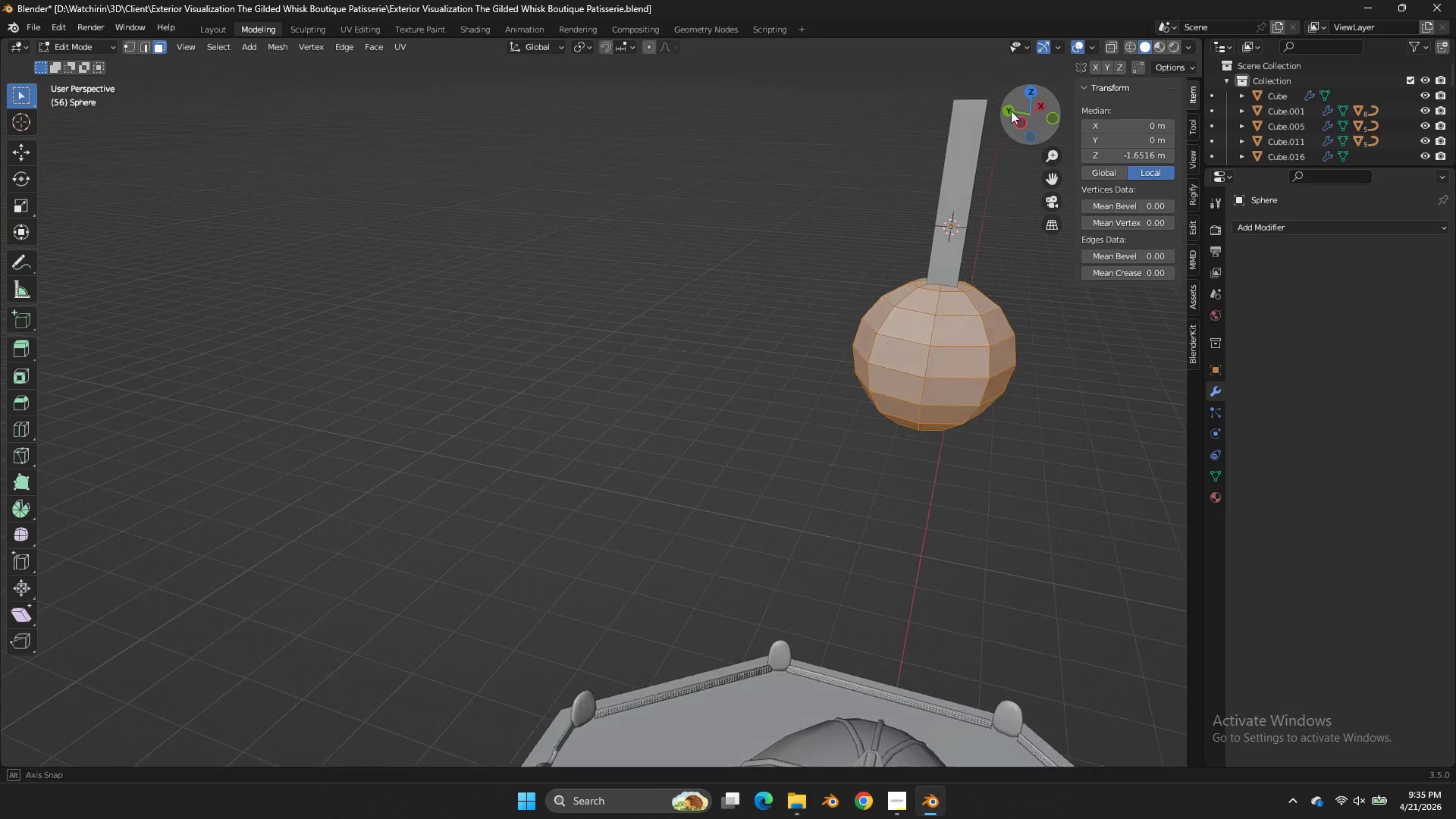 
left_click_drag(start_coordinate=[1041, 112], to_coordinate=[1001, 111])
 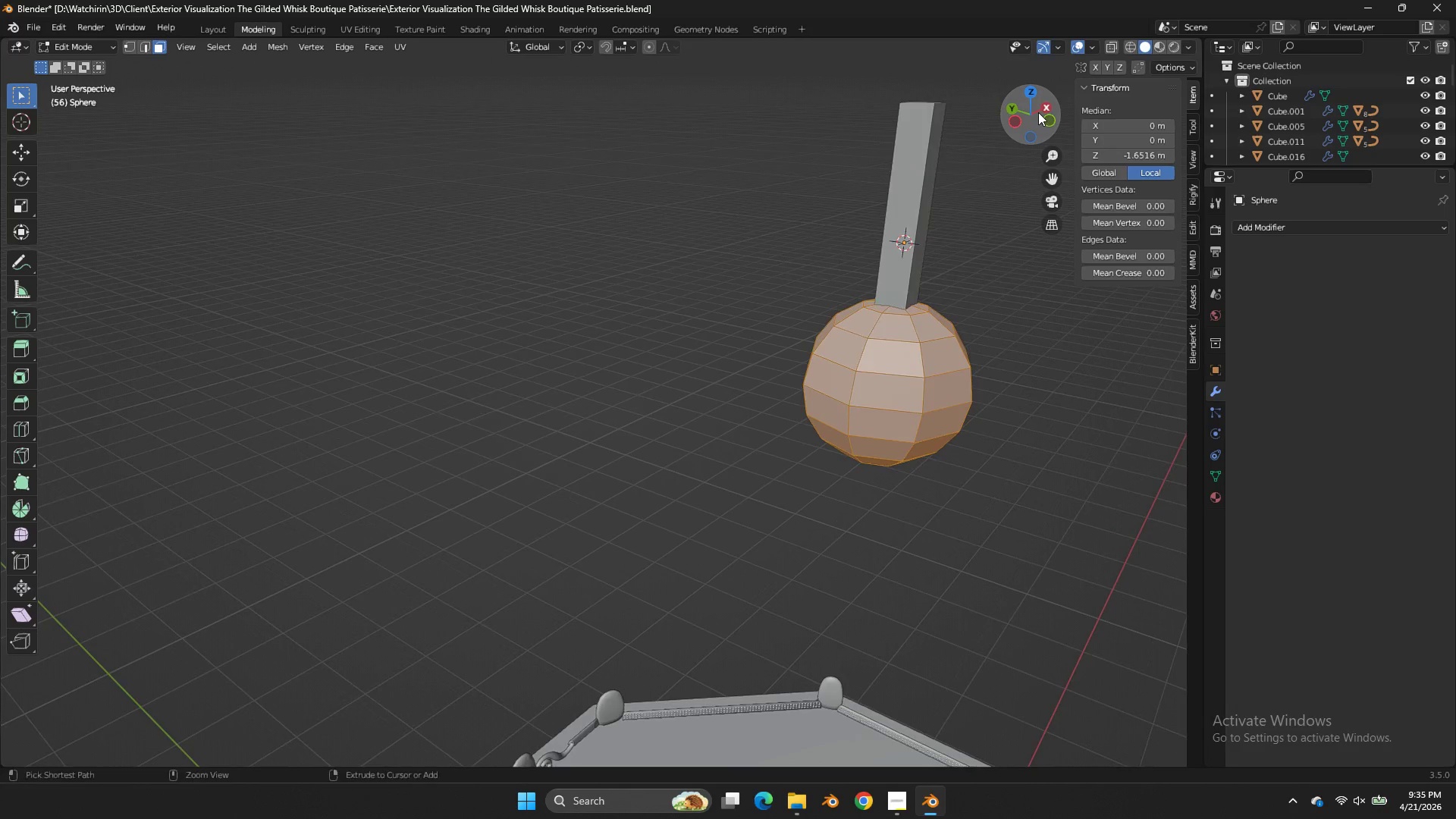 
key(Control+Z)
 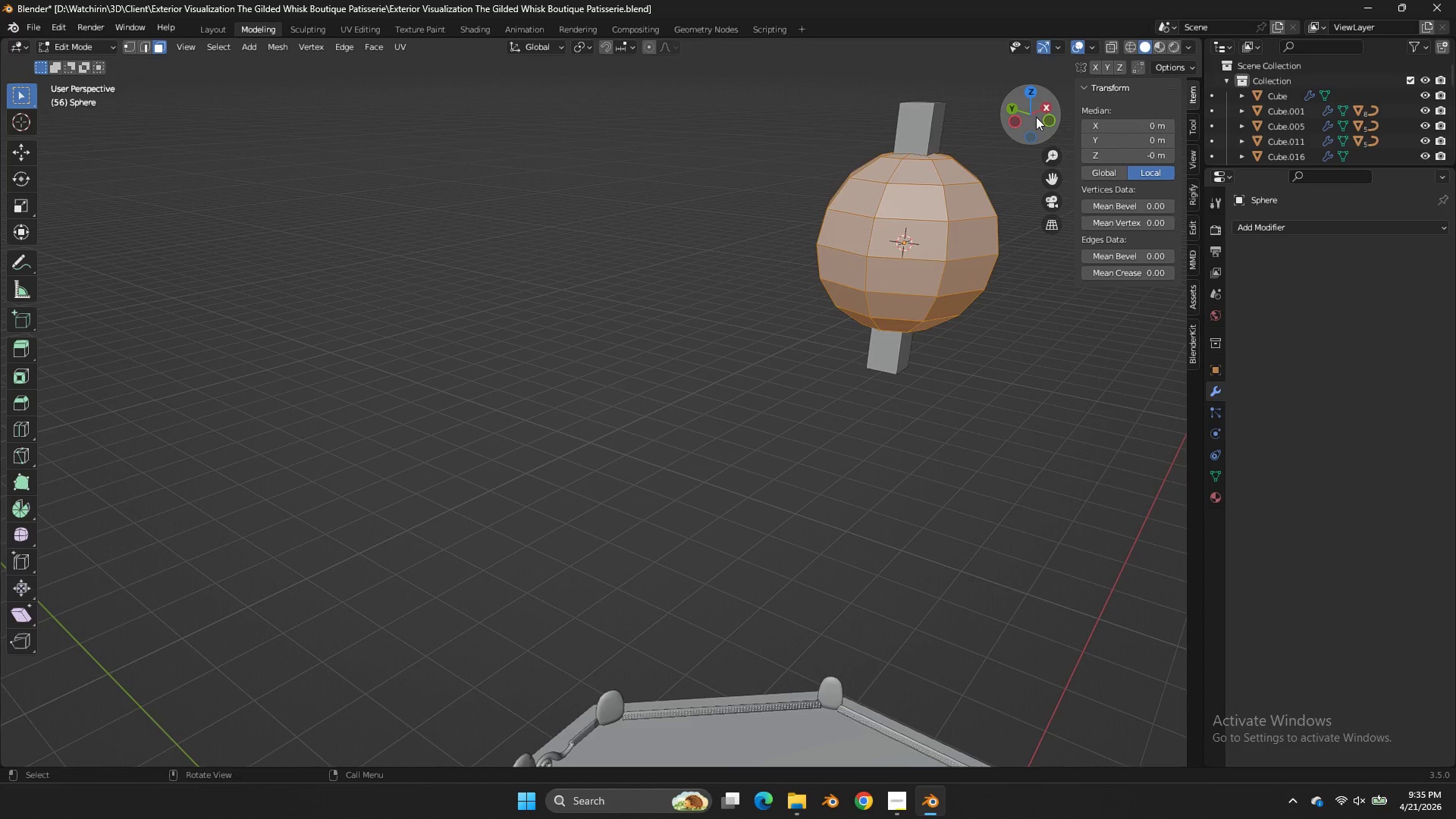 
left_click_drag(start_coordinate=[1036, 115], to_coordinate=[1013, 115])
 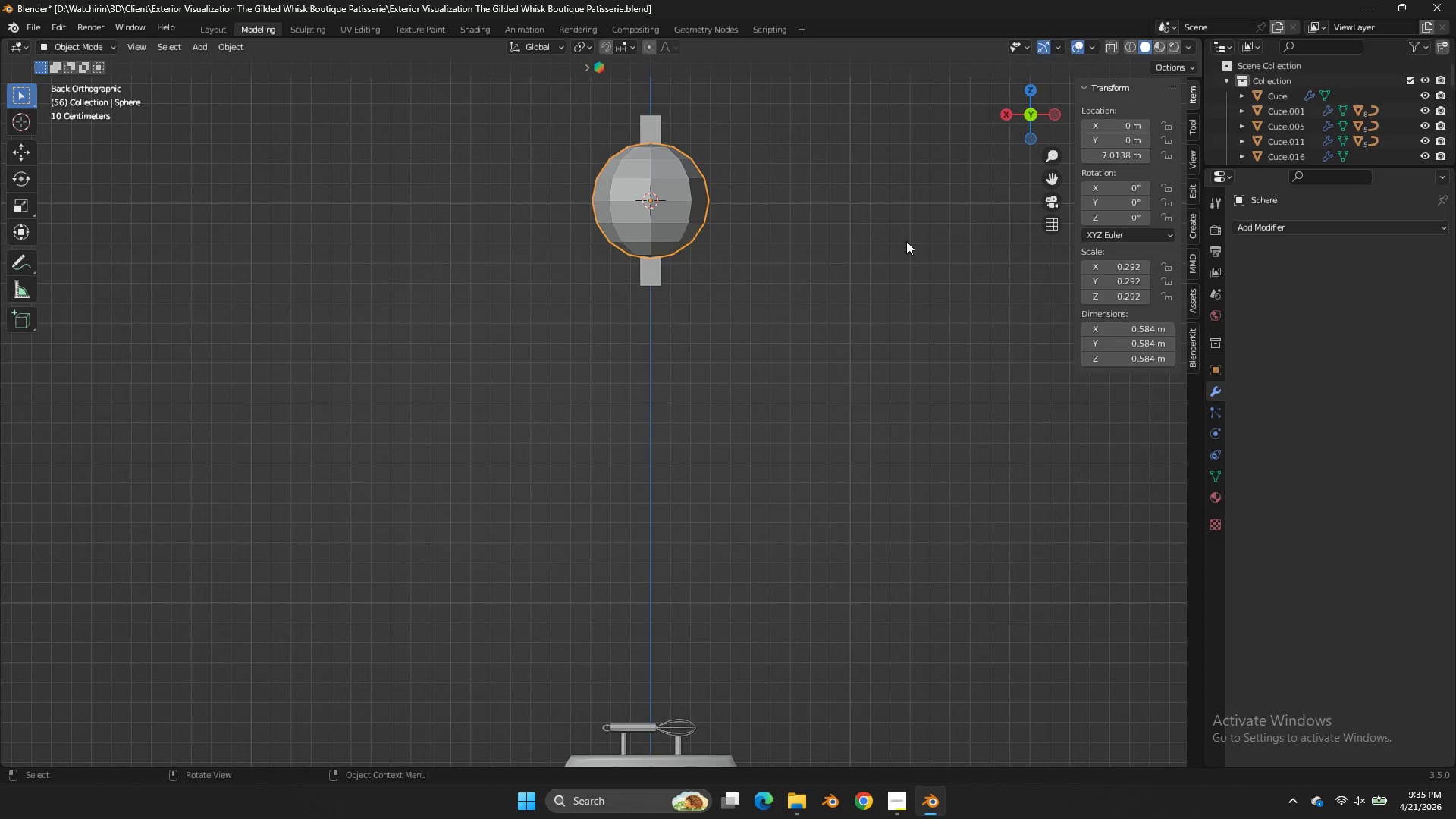 
double_click([1029, 115])
 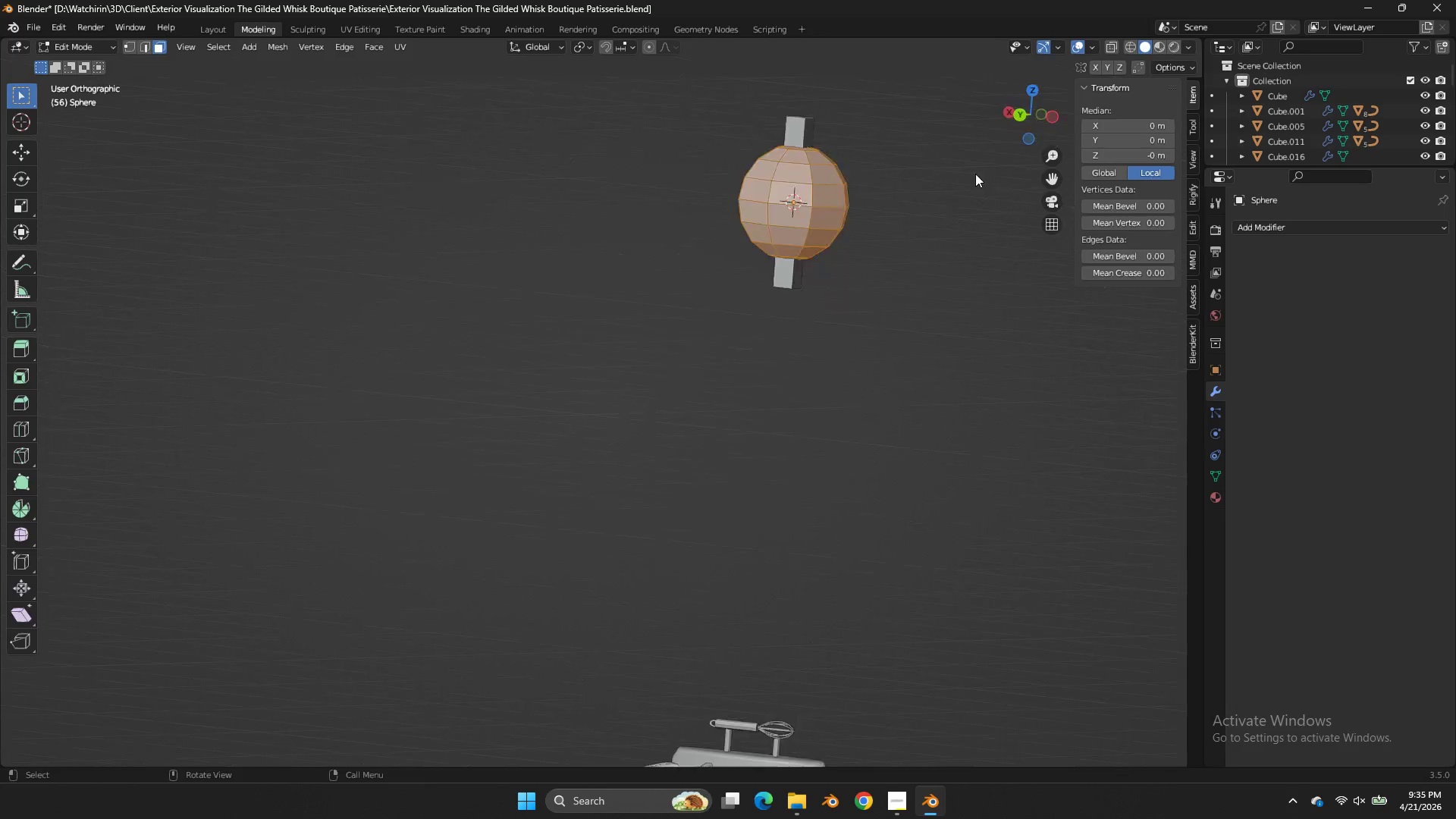 
key(Tab)
 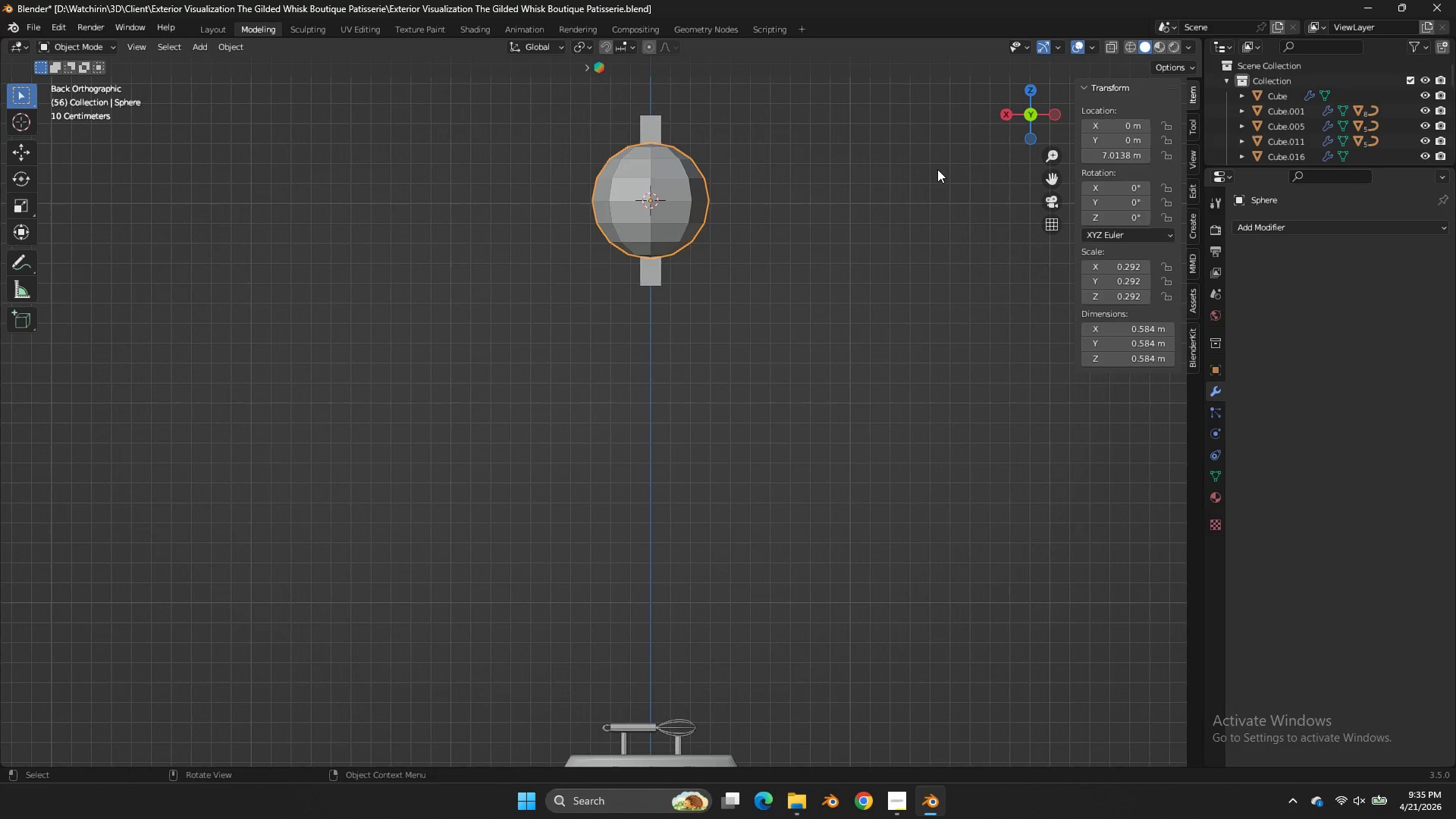 
key(Tab)
 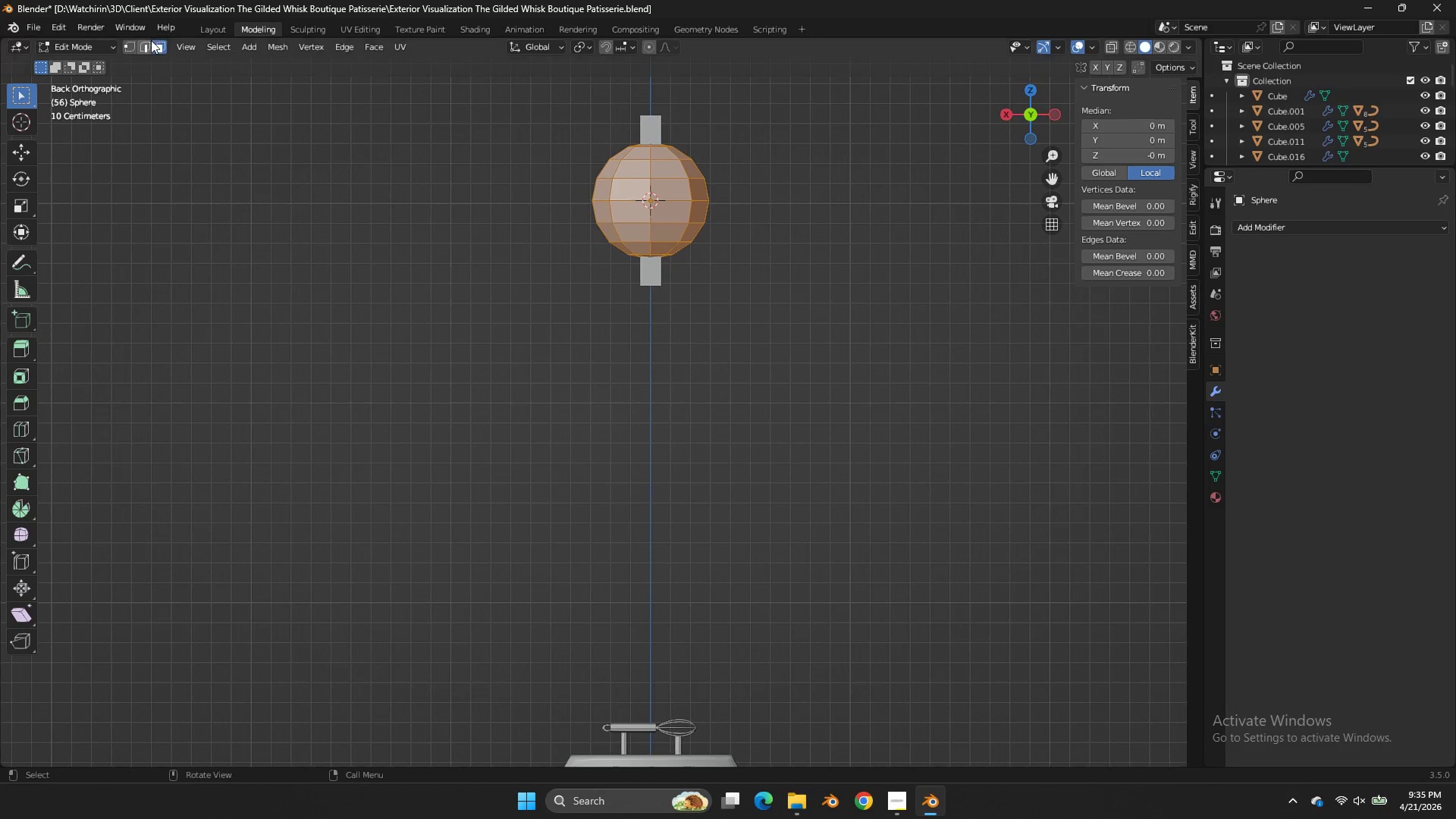 
left_click([149, 44])
 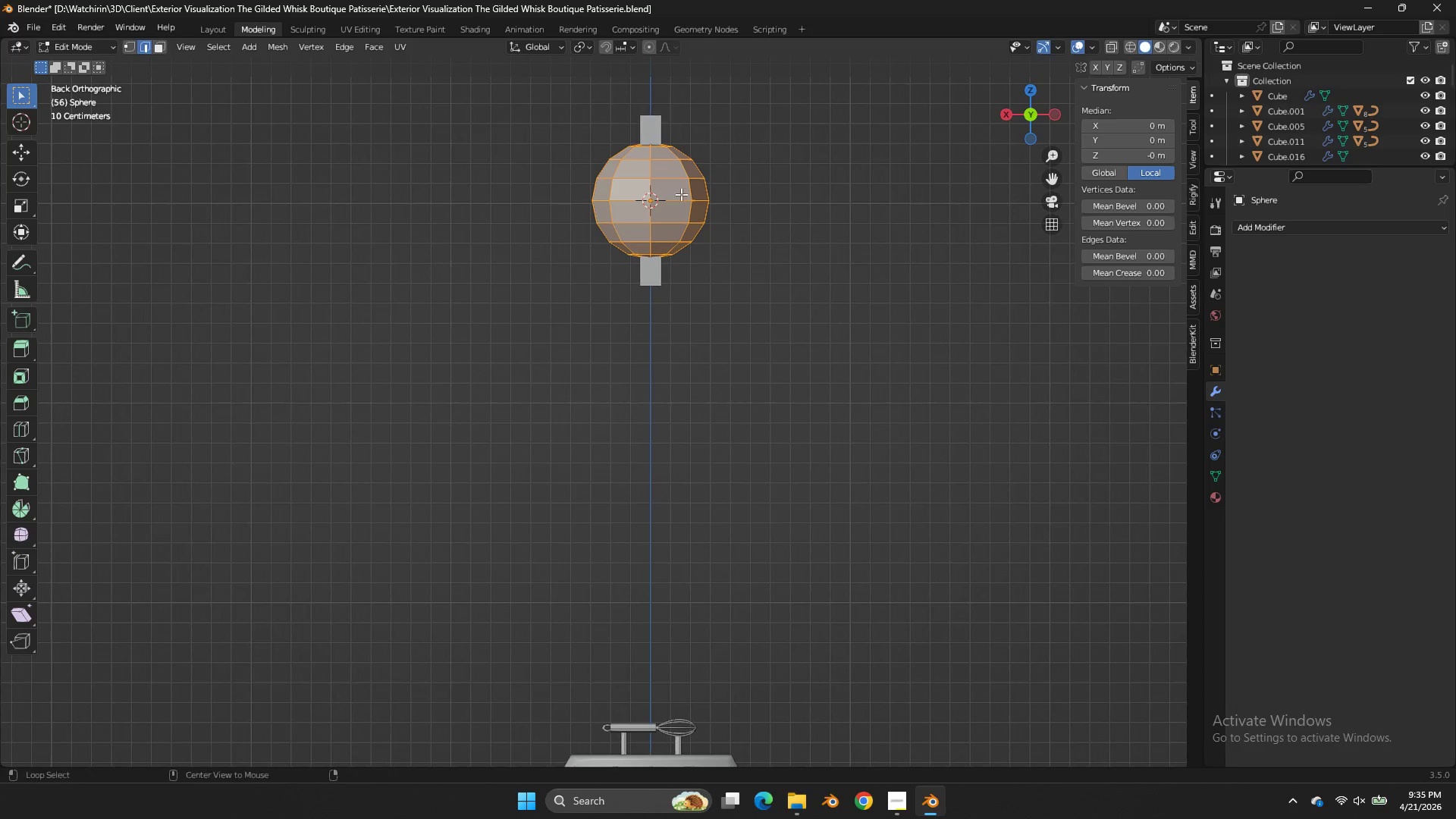 
hold_key(key=AltLeft, duration=0.47)
double_click([681, 202])
 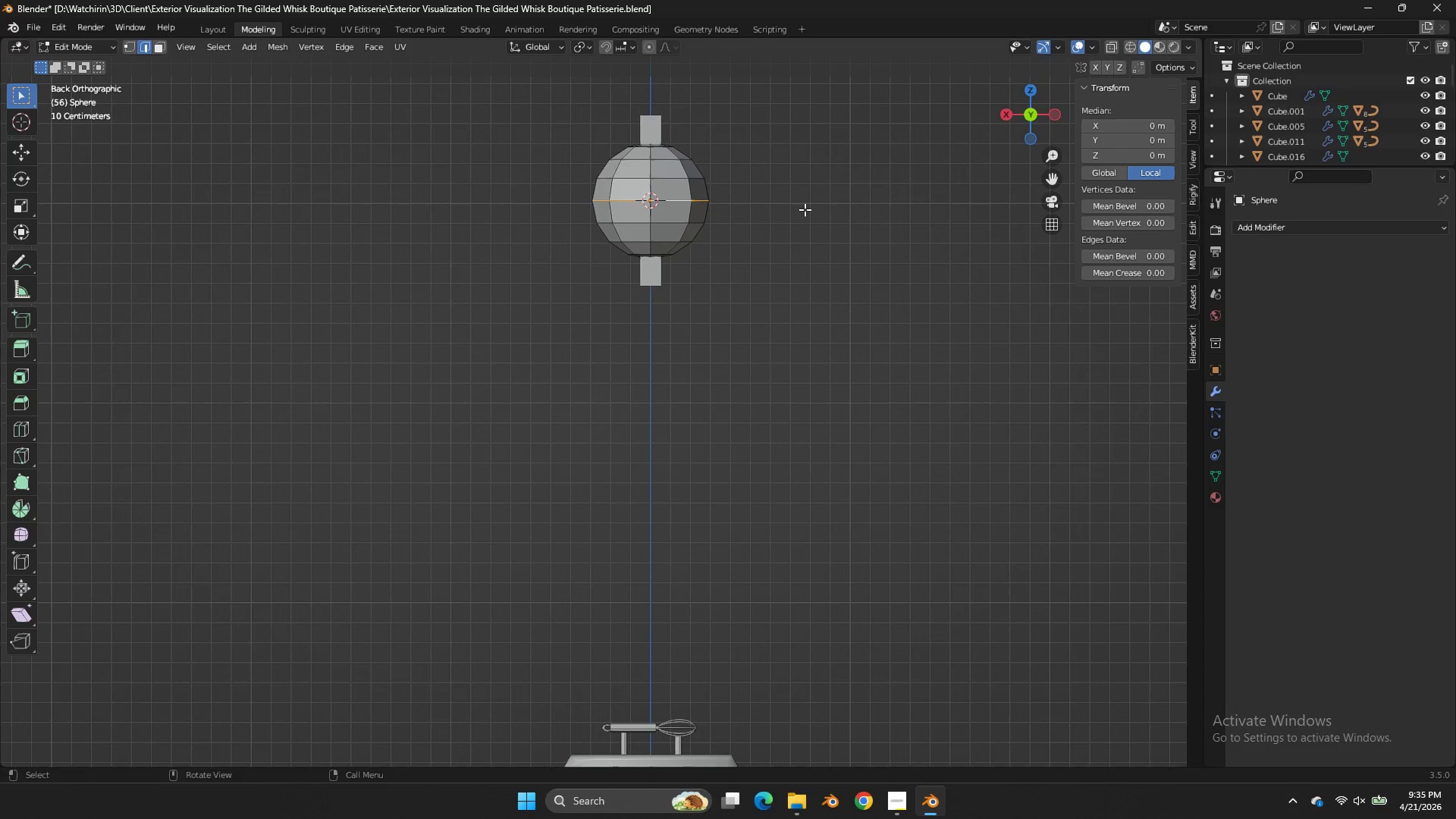 
key(Shift+D)
 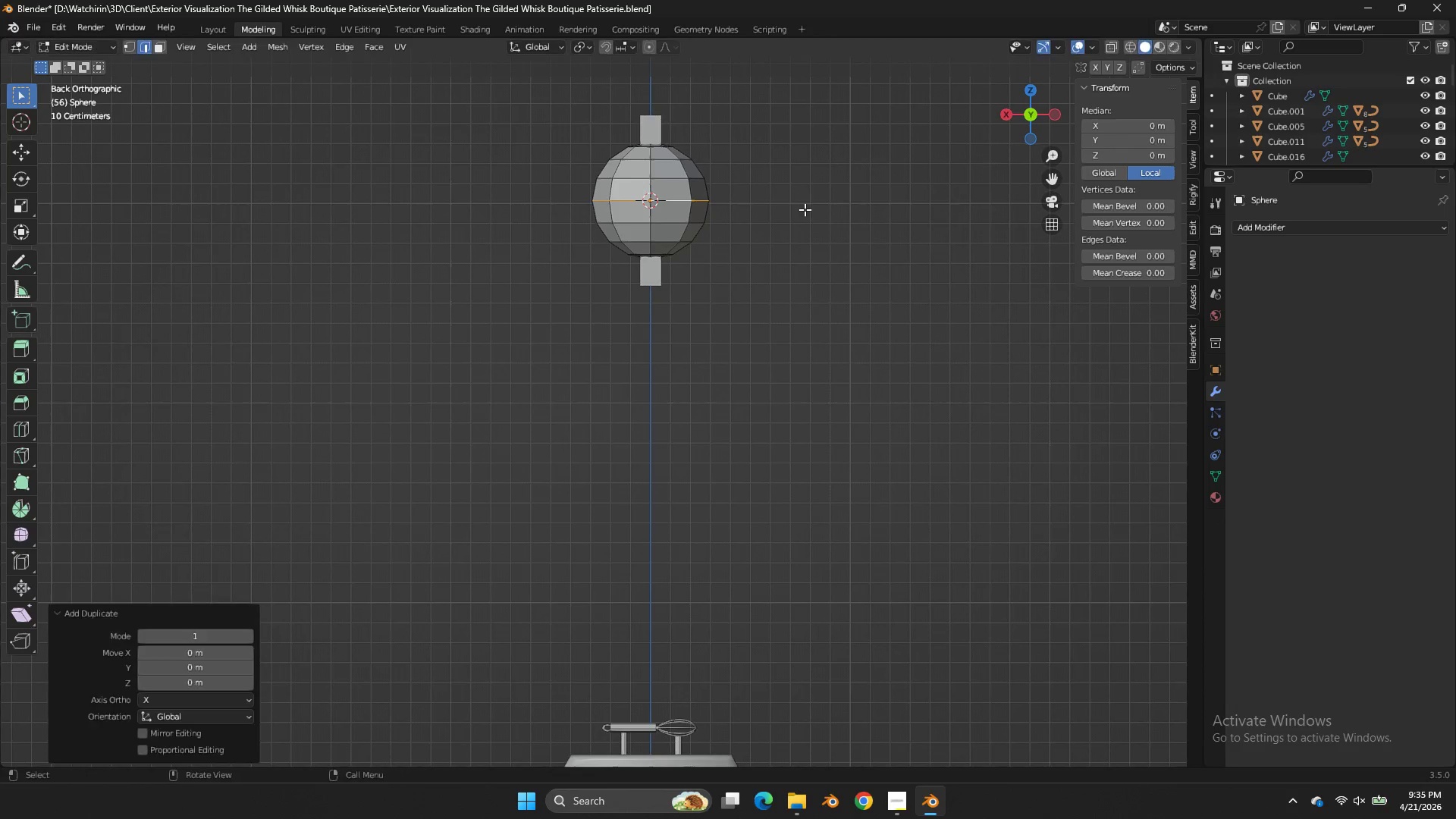 
right_click([805, 209])
 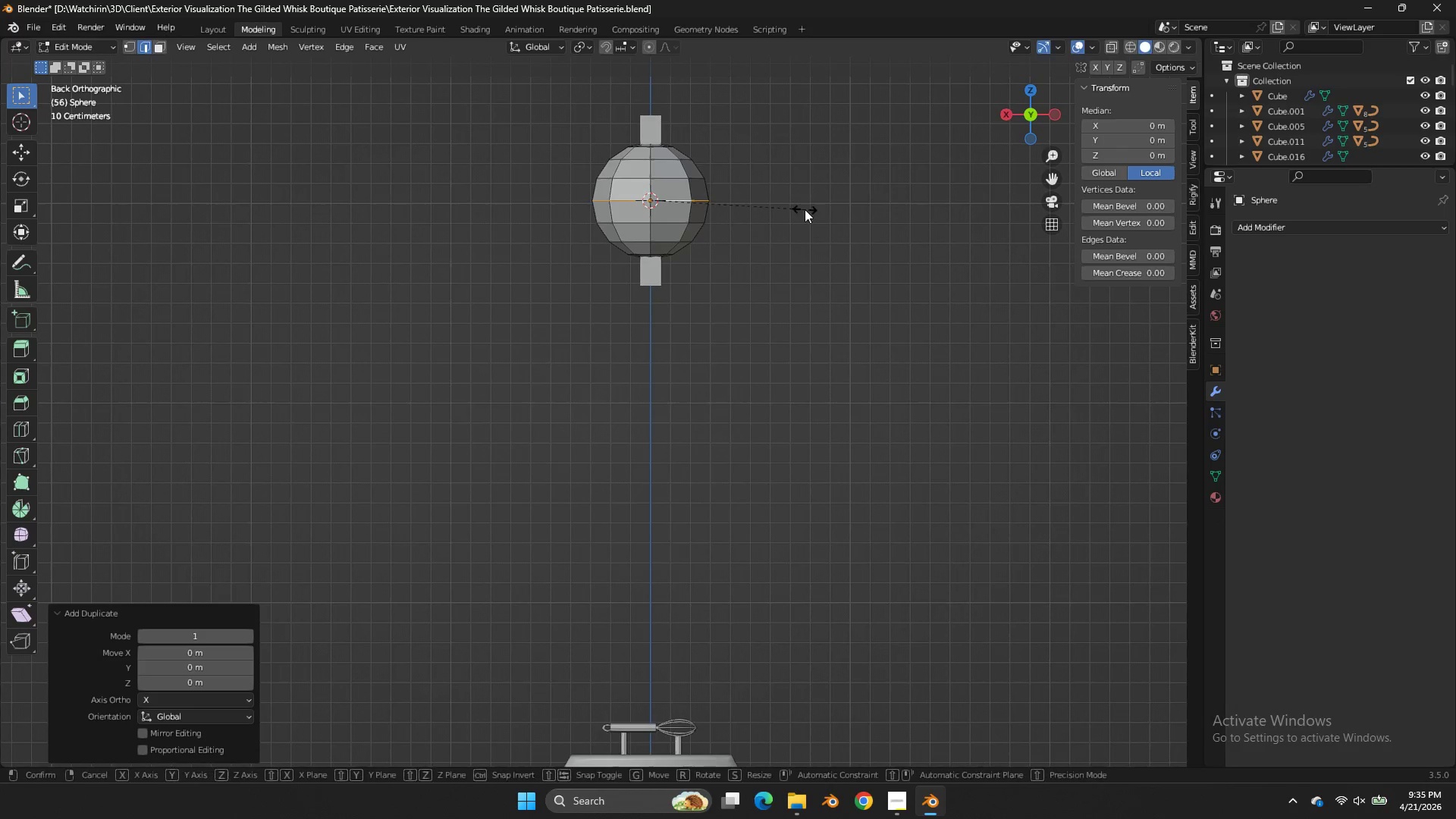 
key(S)
 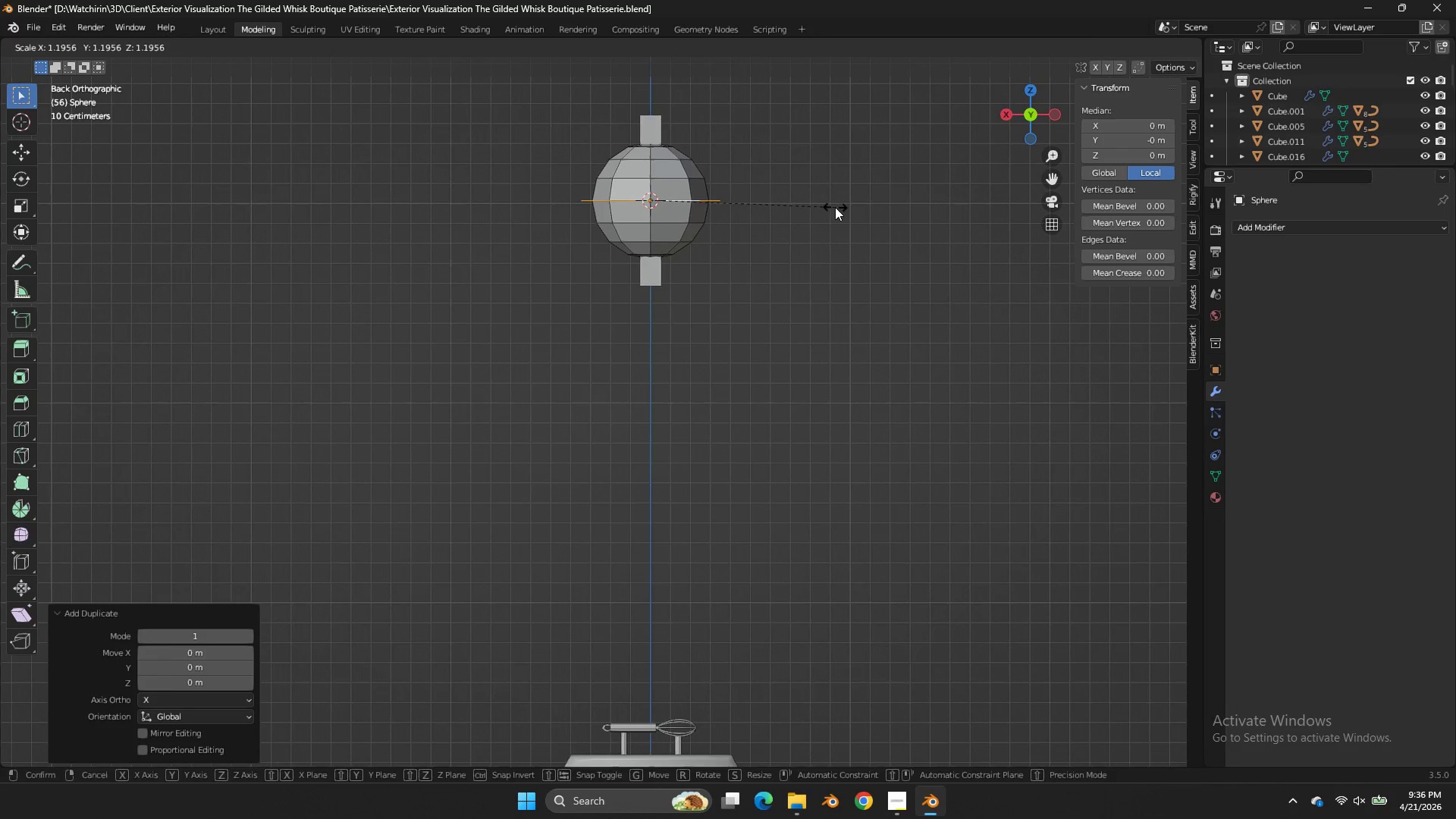 
double_click([835, 207])
 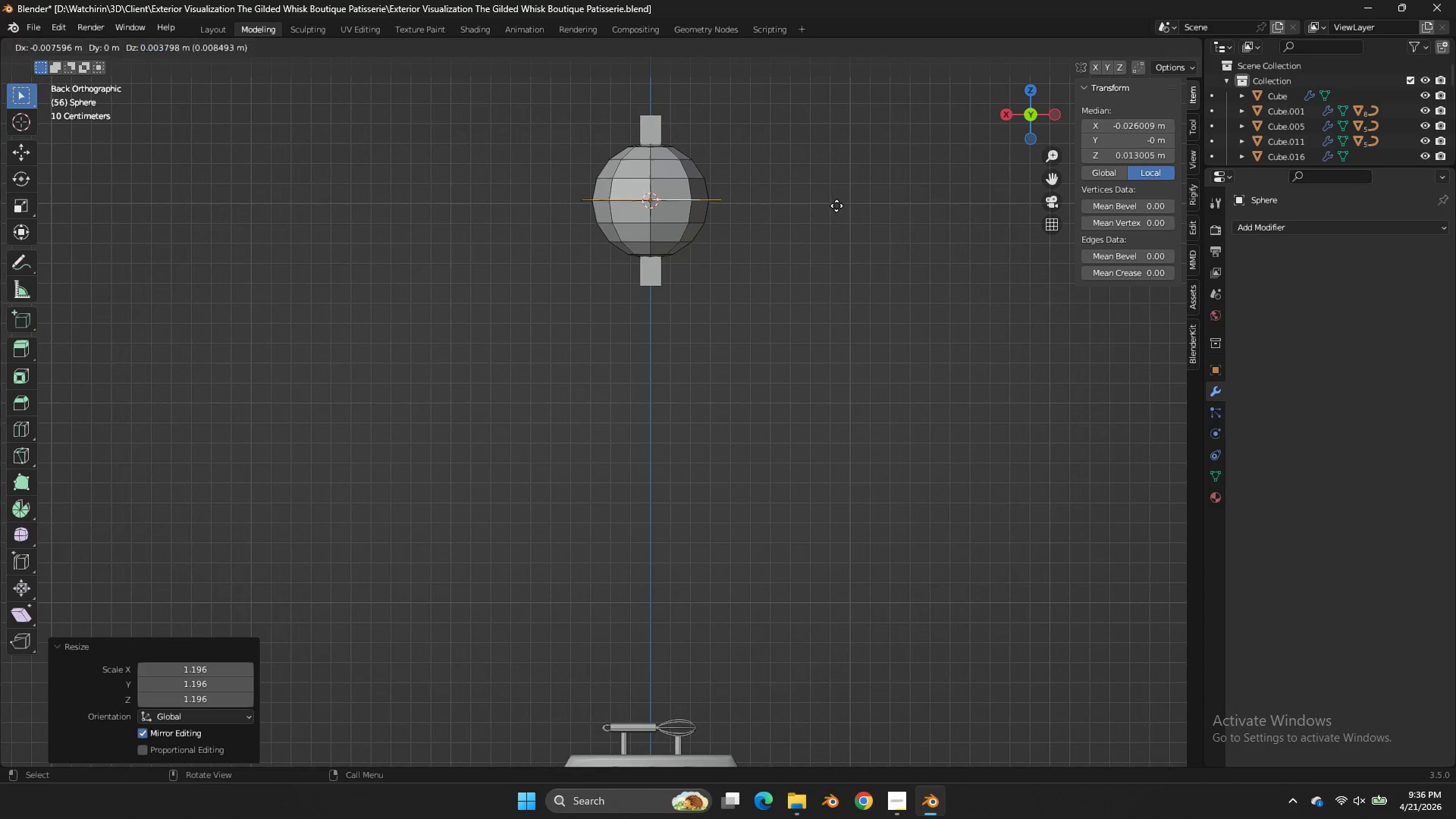 
type(ez)
 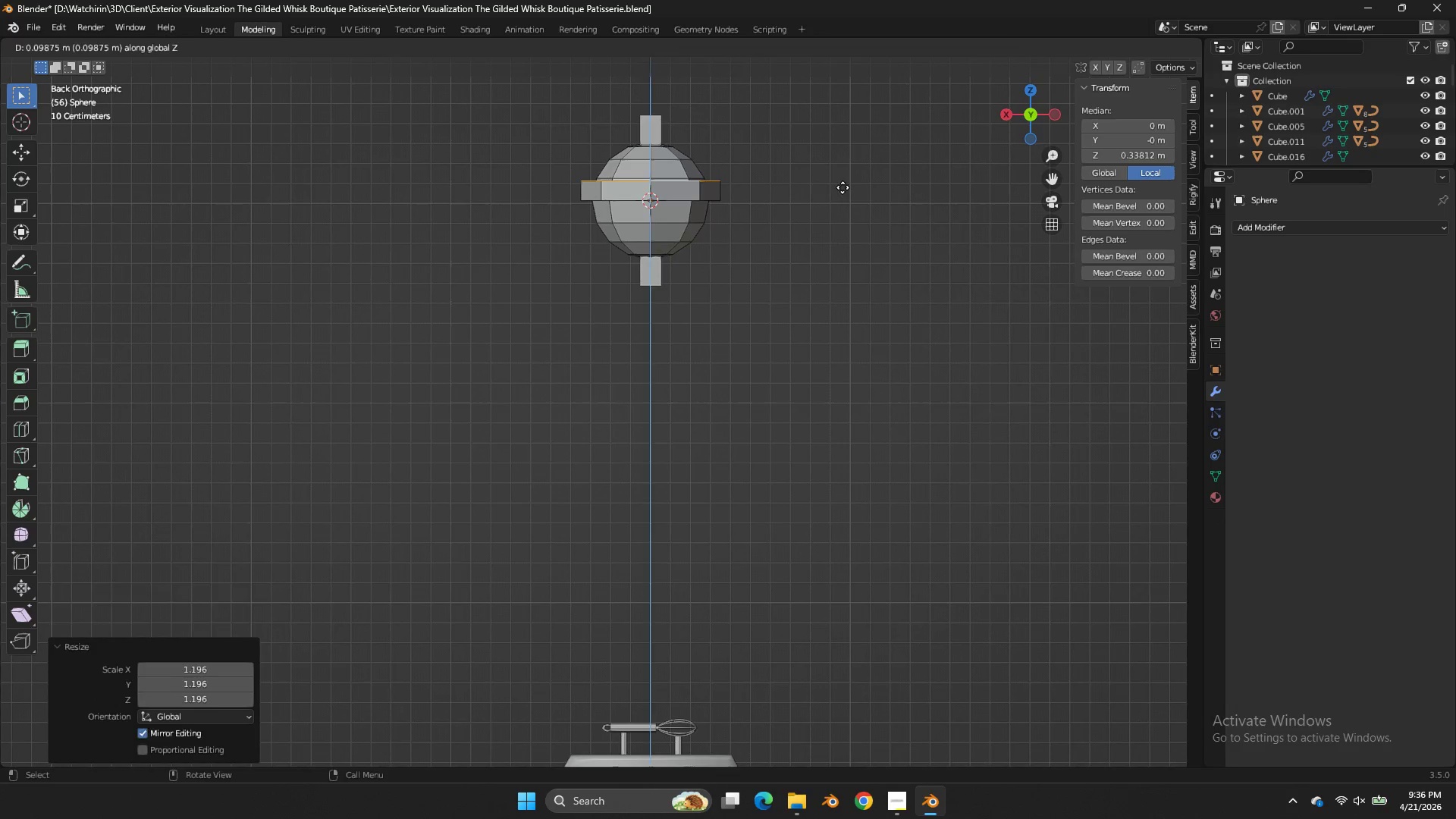 
left_click([843, 187])
 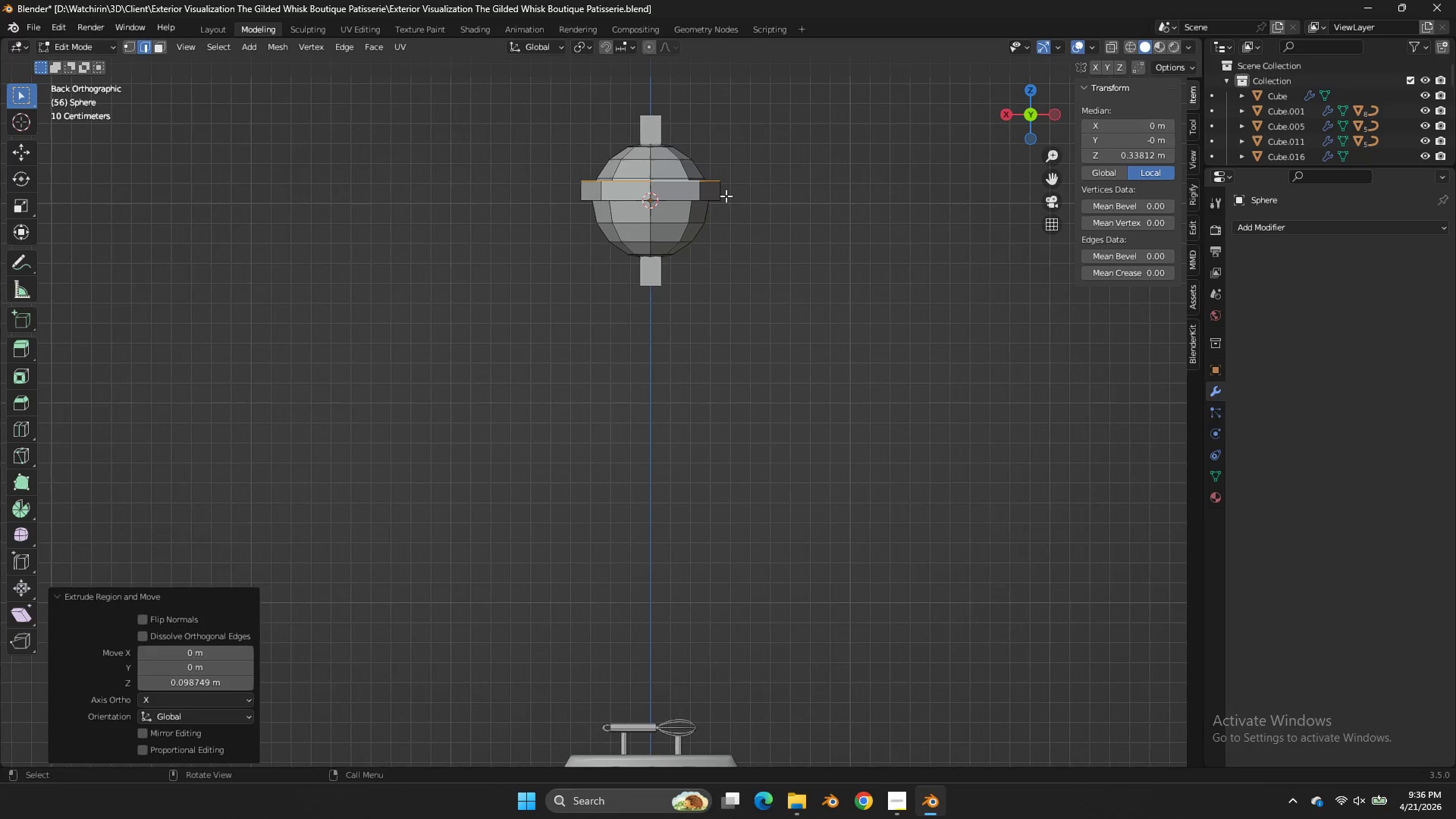 
left_click([725, 195])
 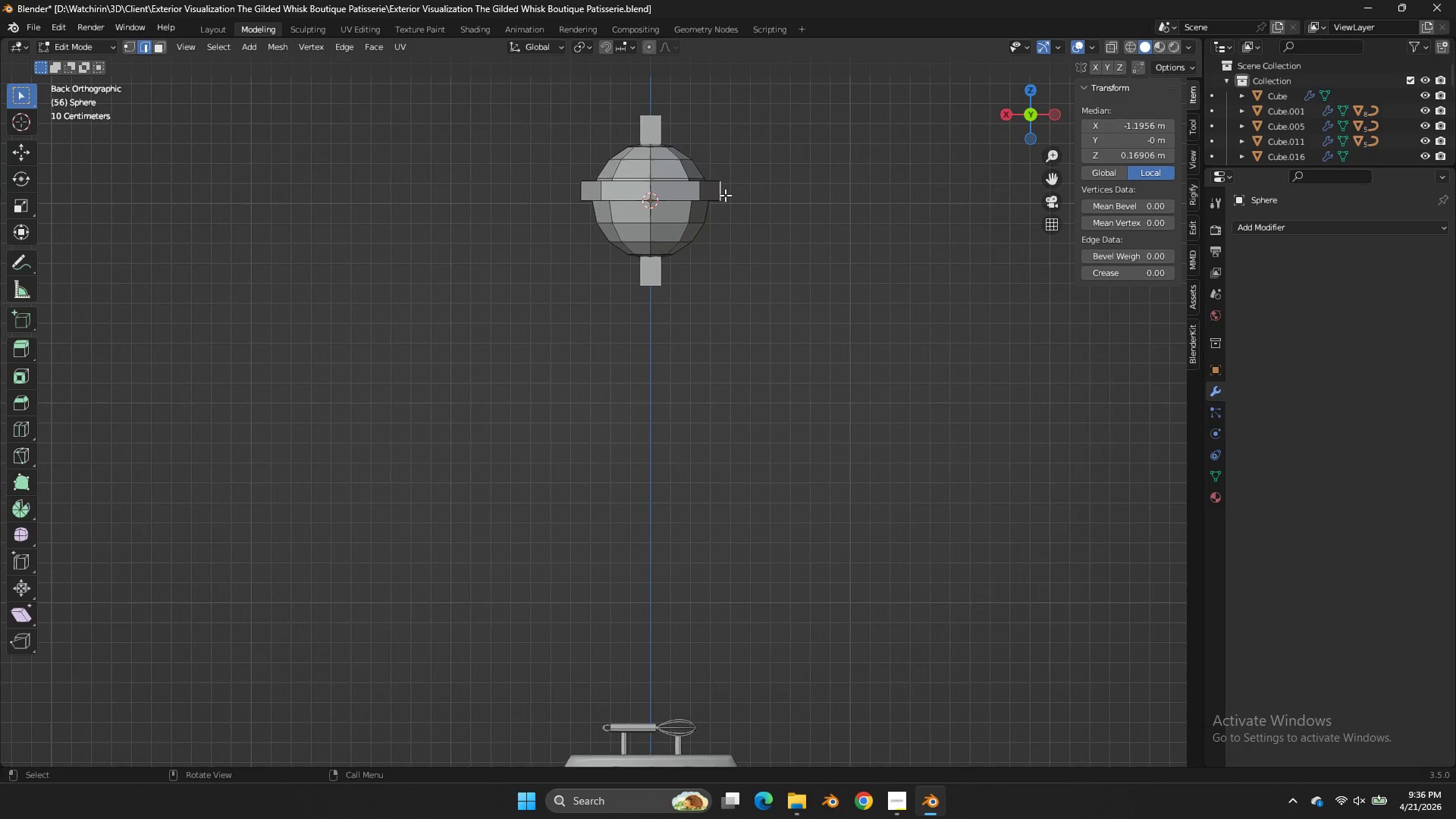 
type(lgz)
 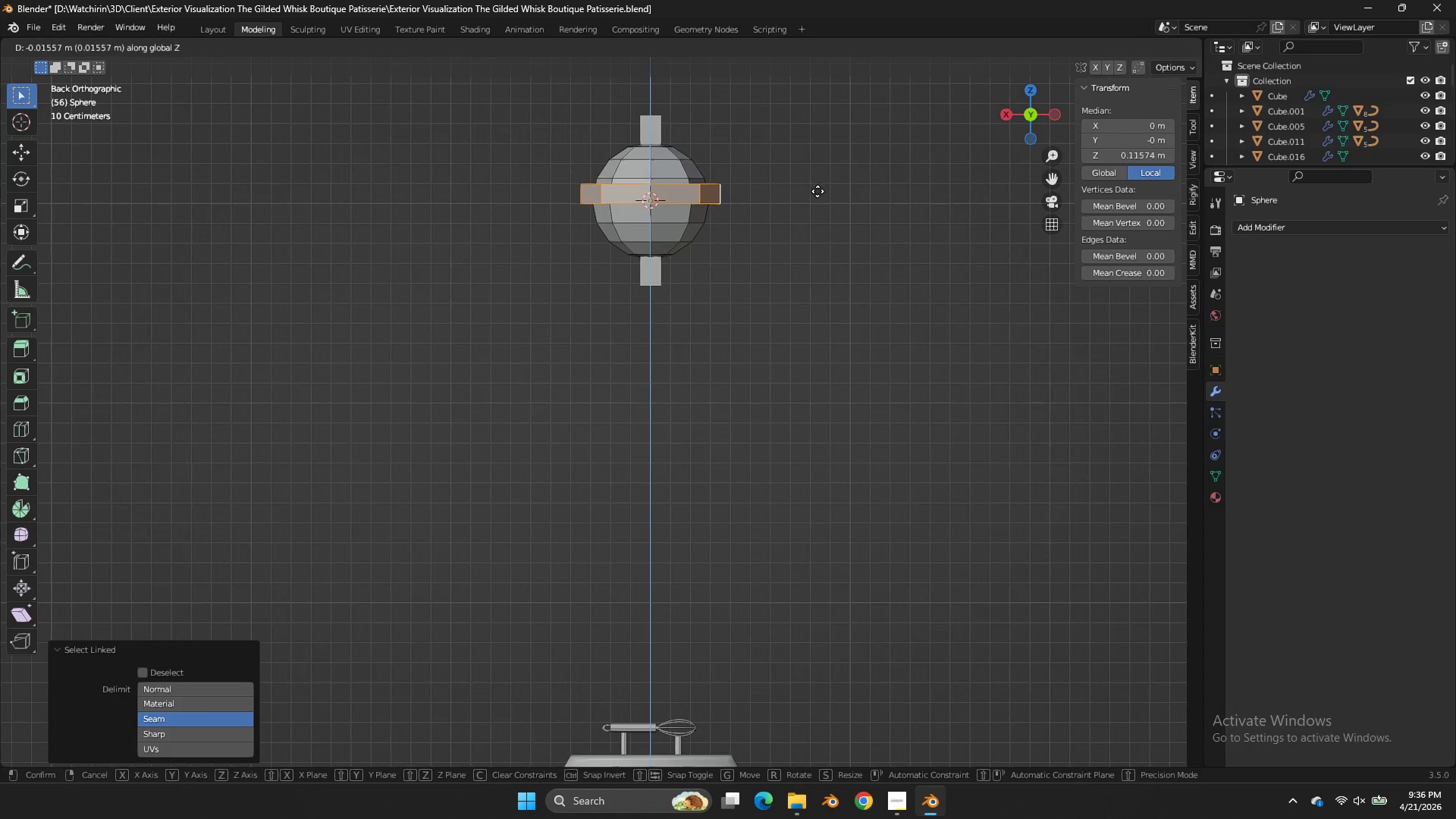 
hold_key(key=ShiftLeft, duration=0.86)
double_click([820, 228])
 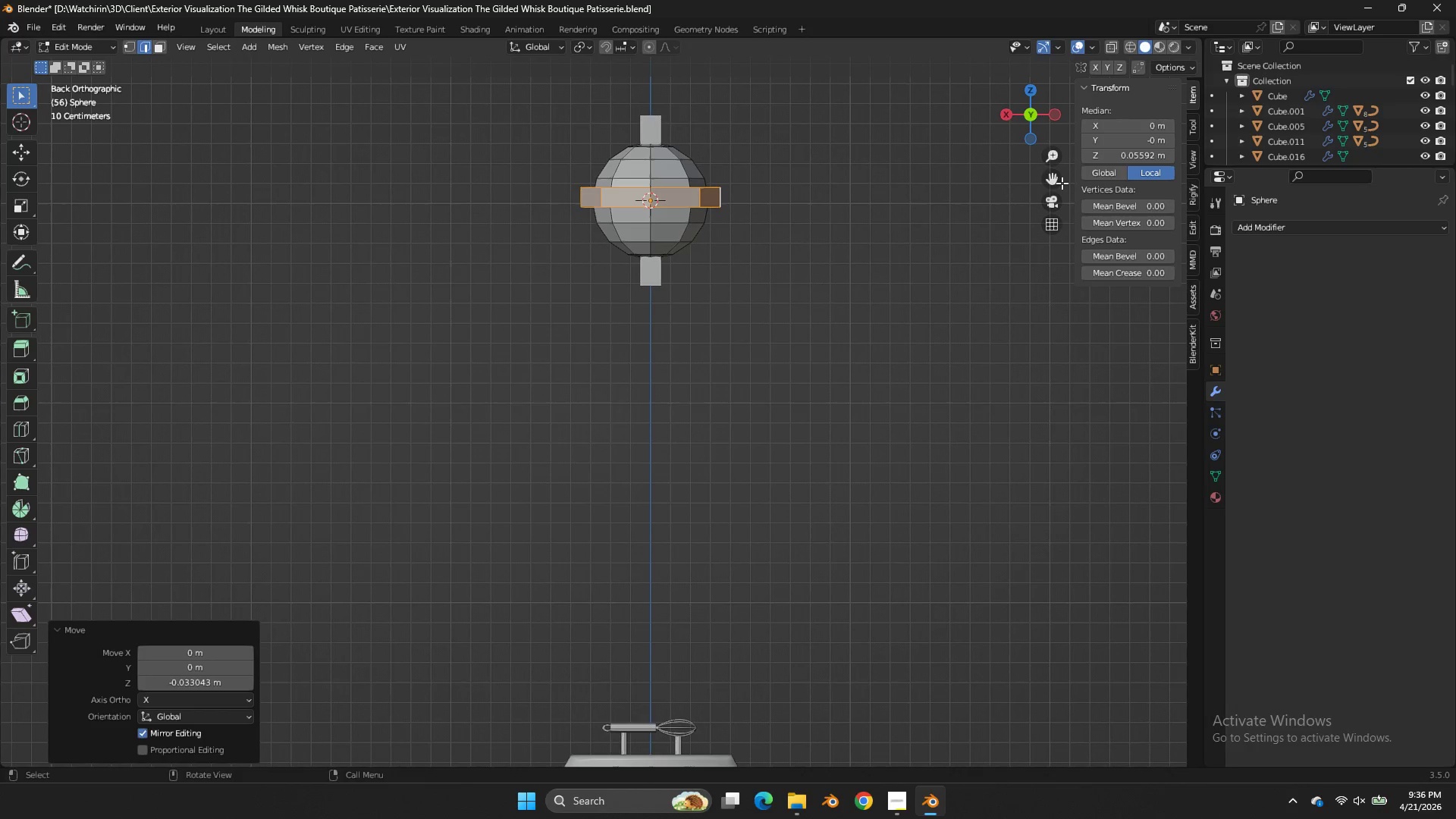 
left_click_drag(start_coordinate=[1059, 181], to_coordinate=[1015, 340])
 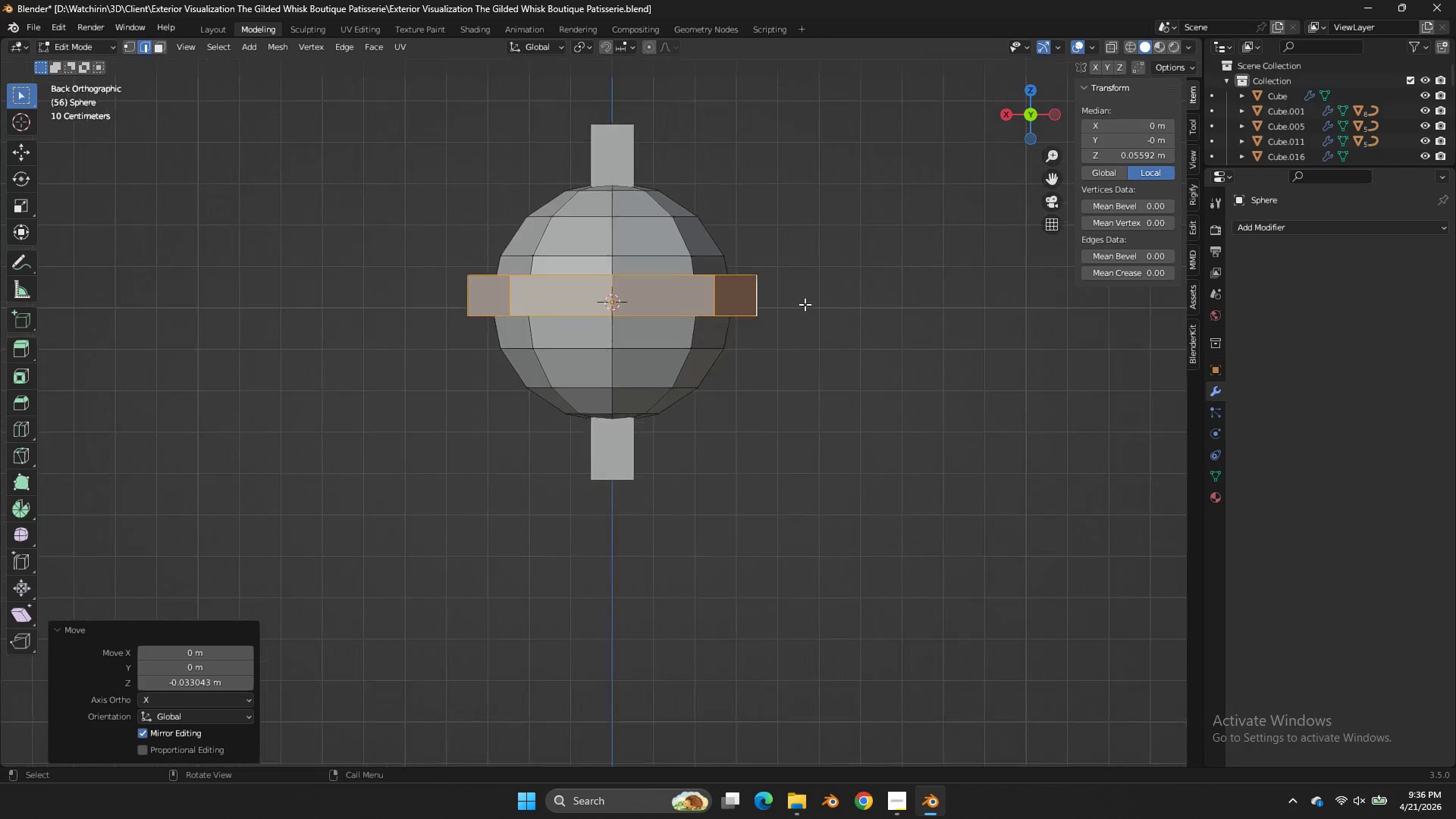 
scroll: coordinate [805, 304], scroll_direction: up, amount: 5.0
 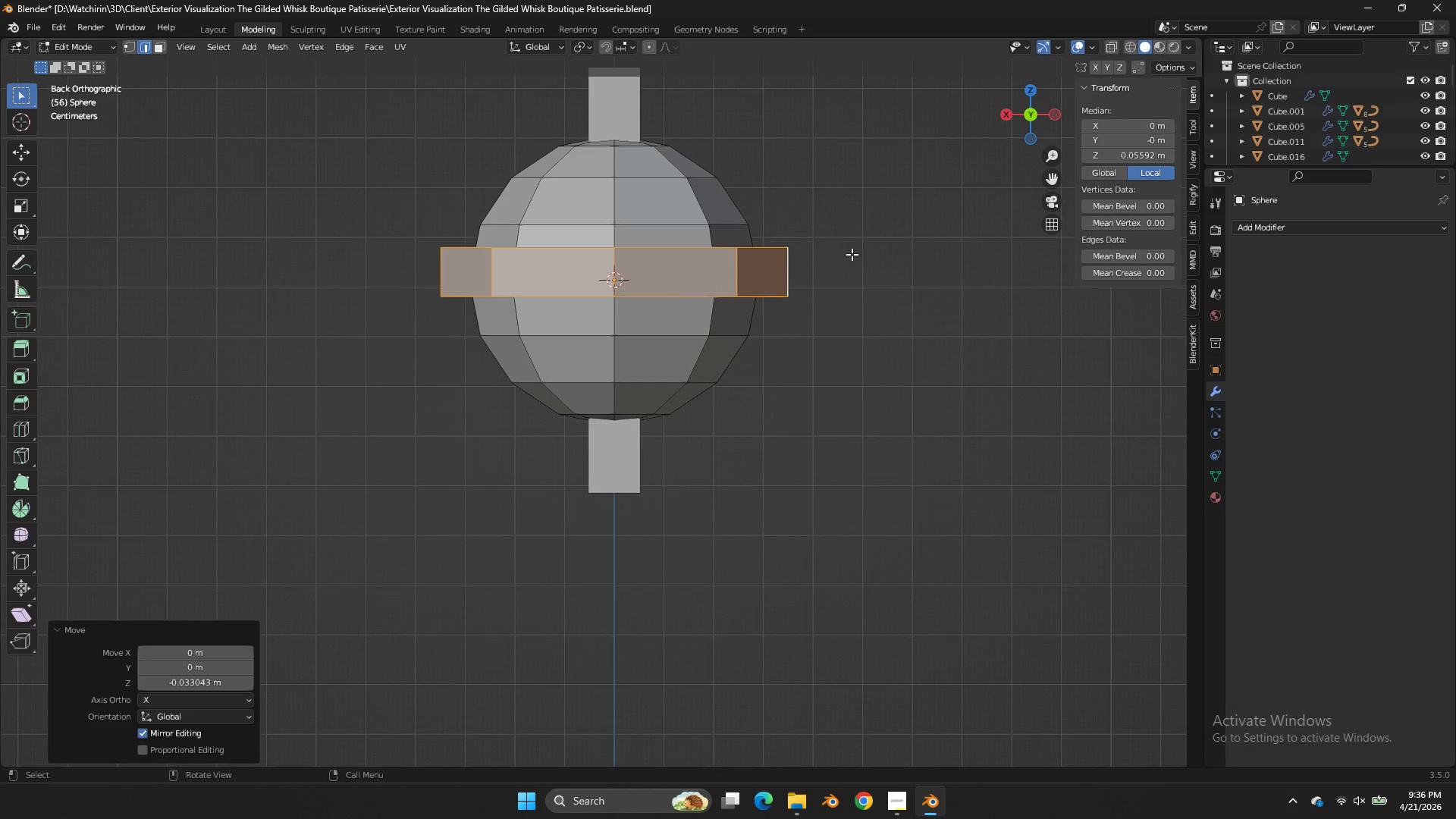 
type(zgz)
 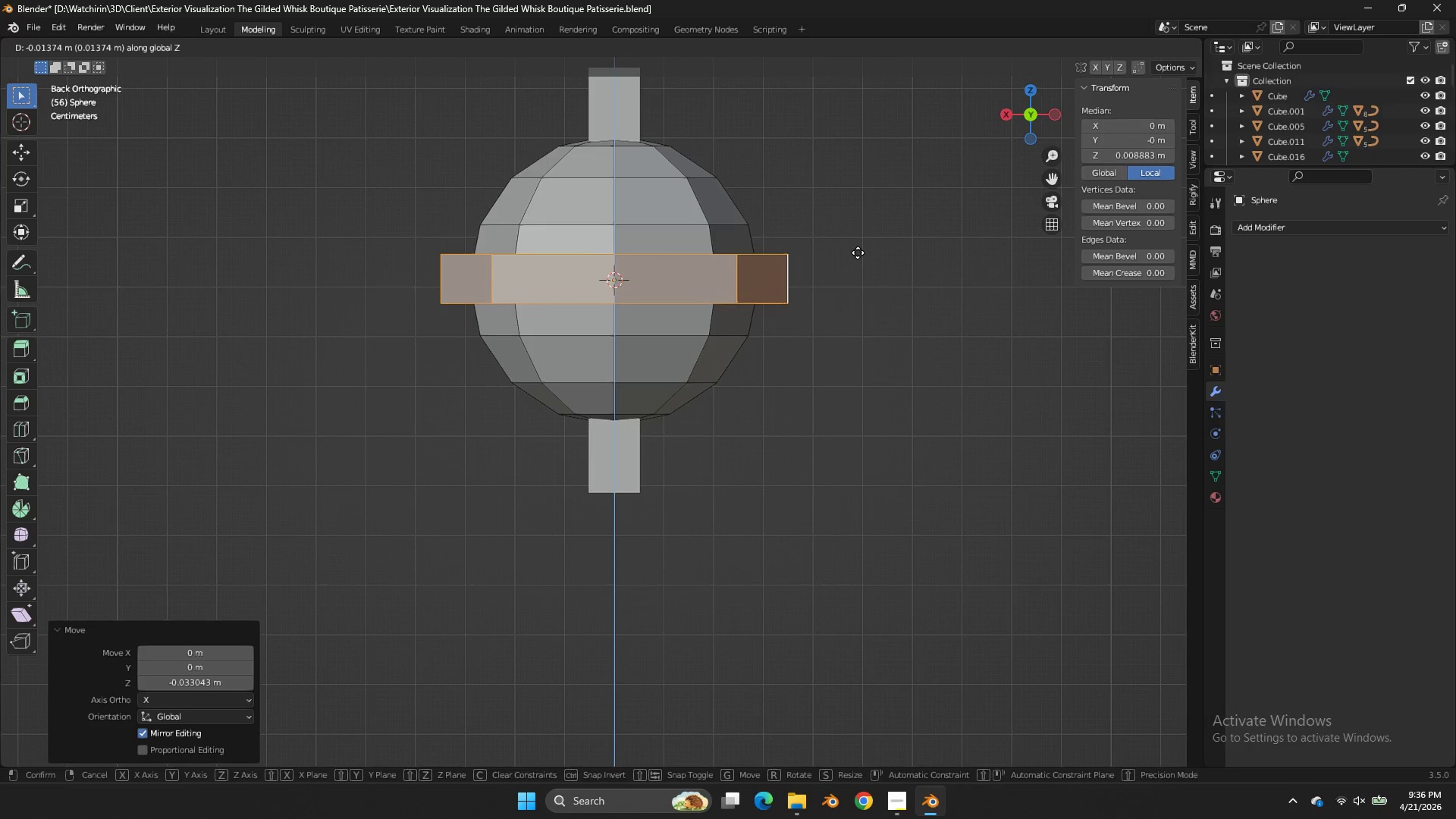 
left_click([858, 253])
 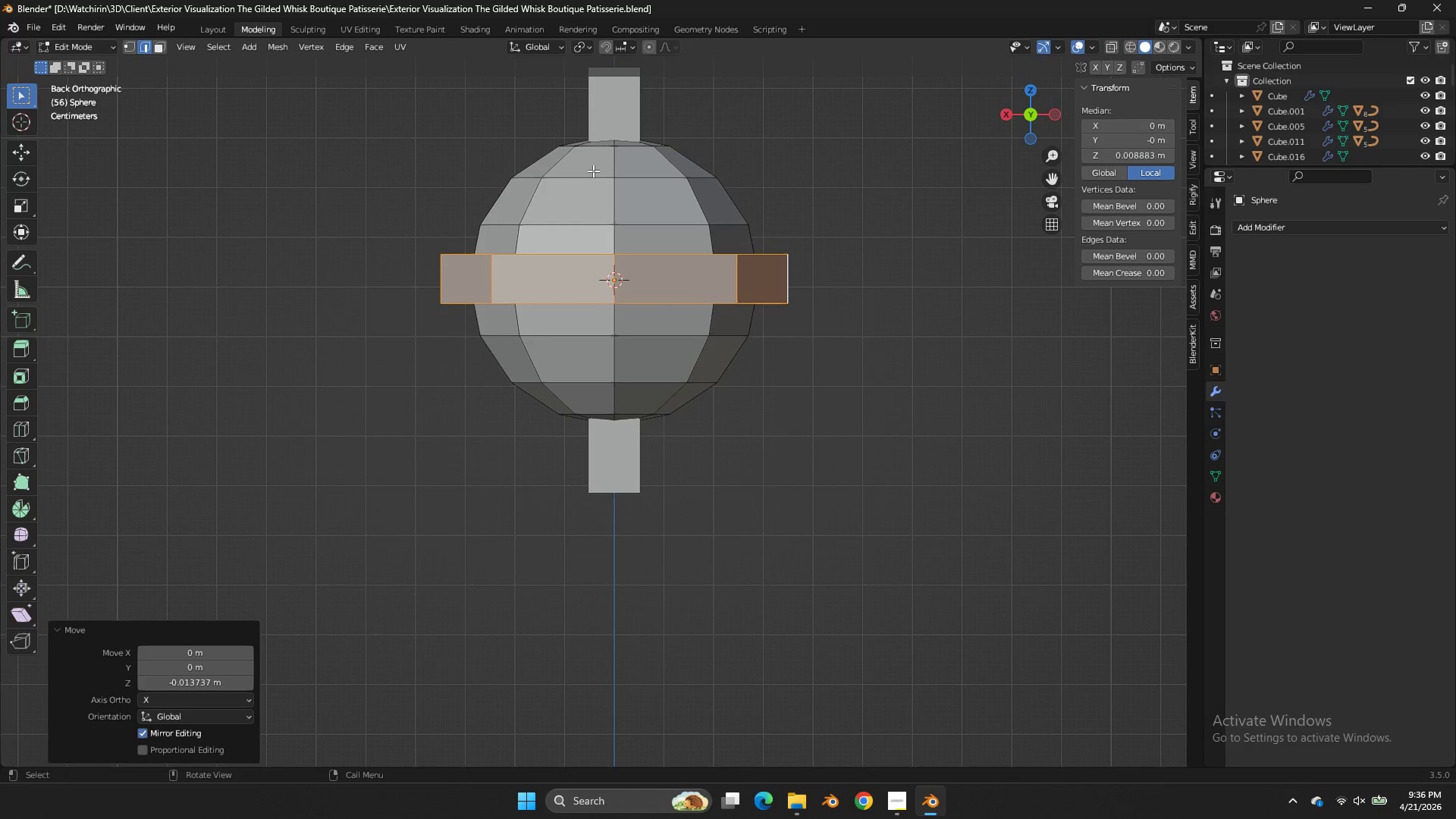 
key(Control+ControlLeft)
 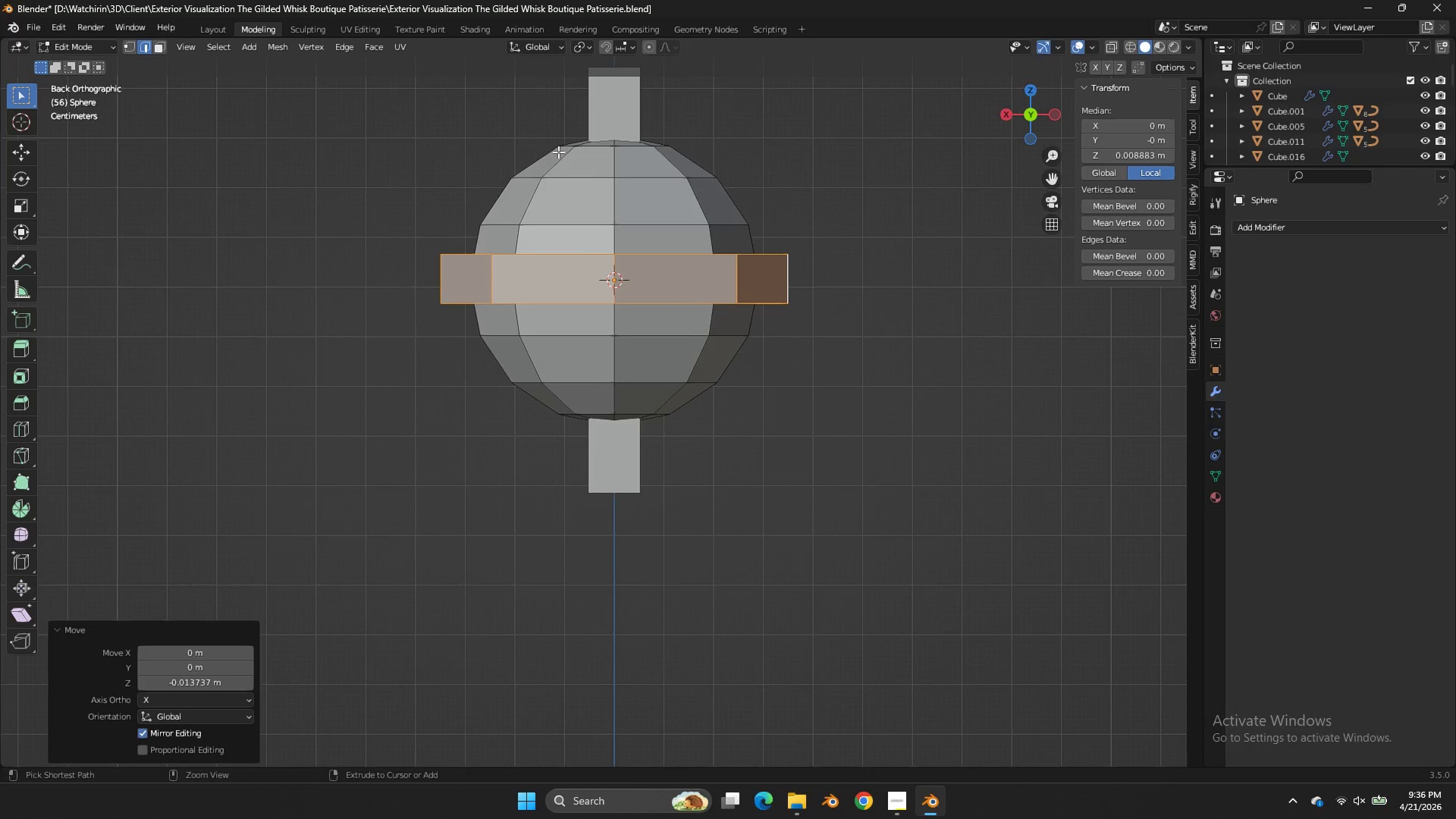 
key(Control+S)
 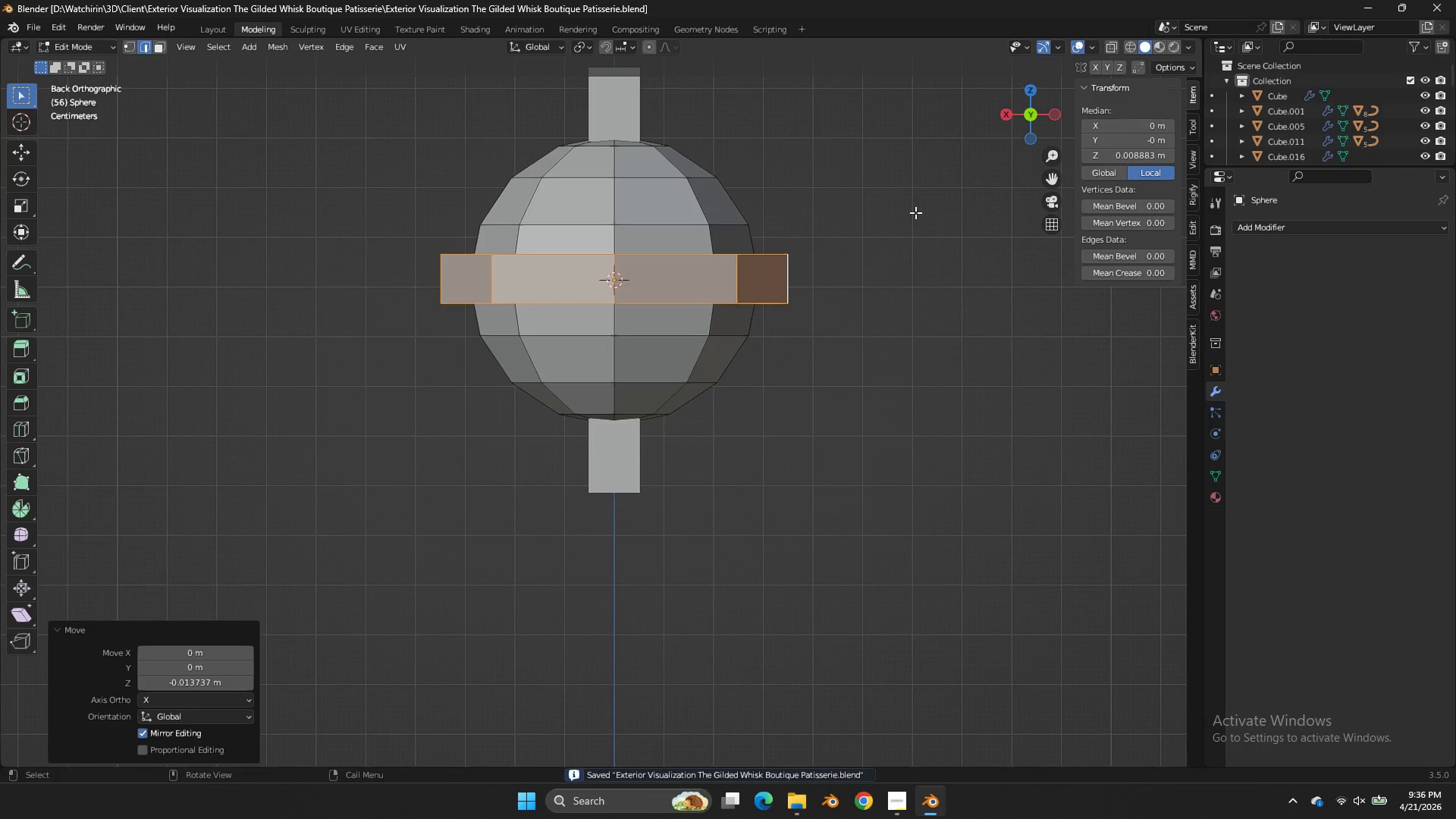 
type(gz)
 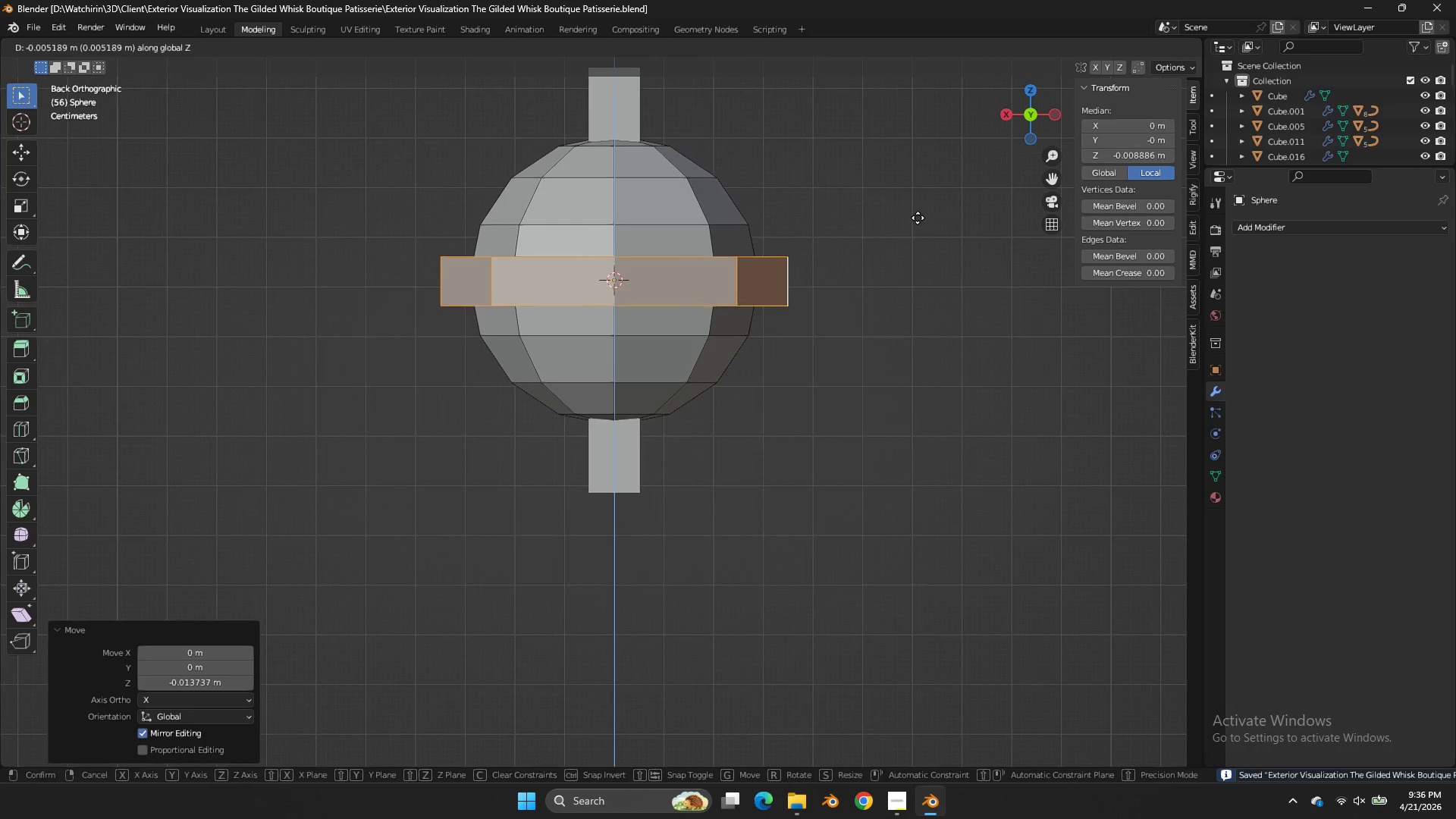 
hold_key(key=ShiftLeft, duration=0.5)
left_click([918, 230])
 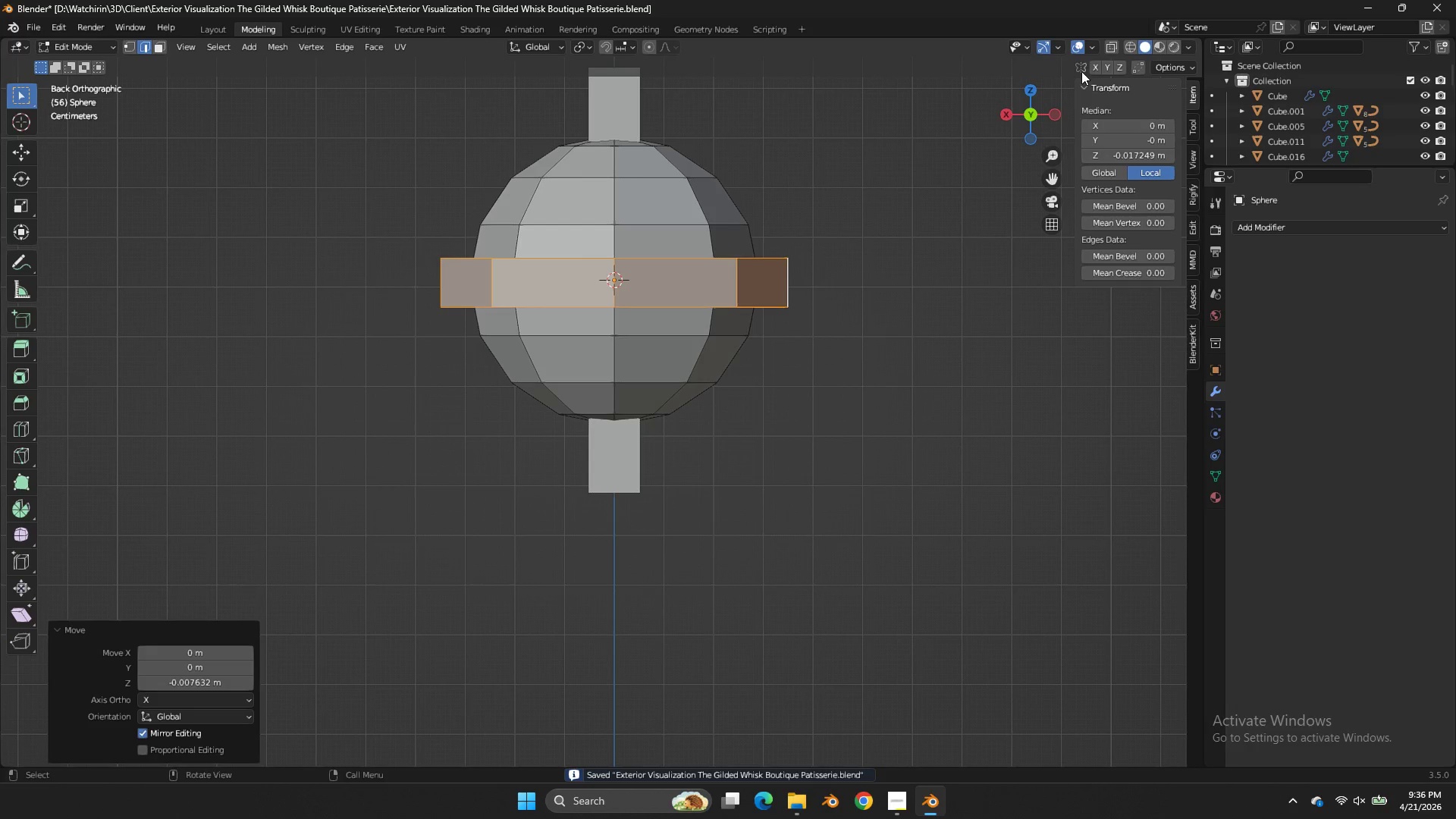 
left_click([1094, 44])
 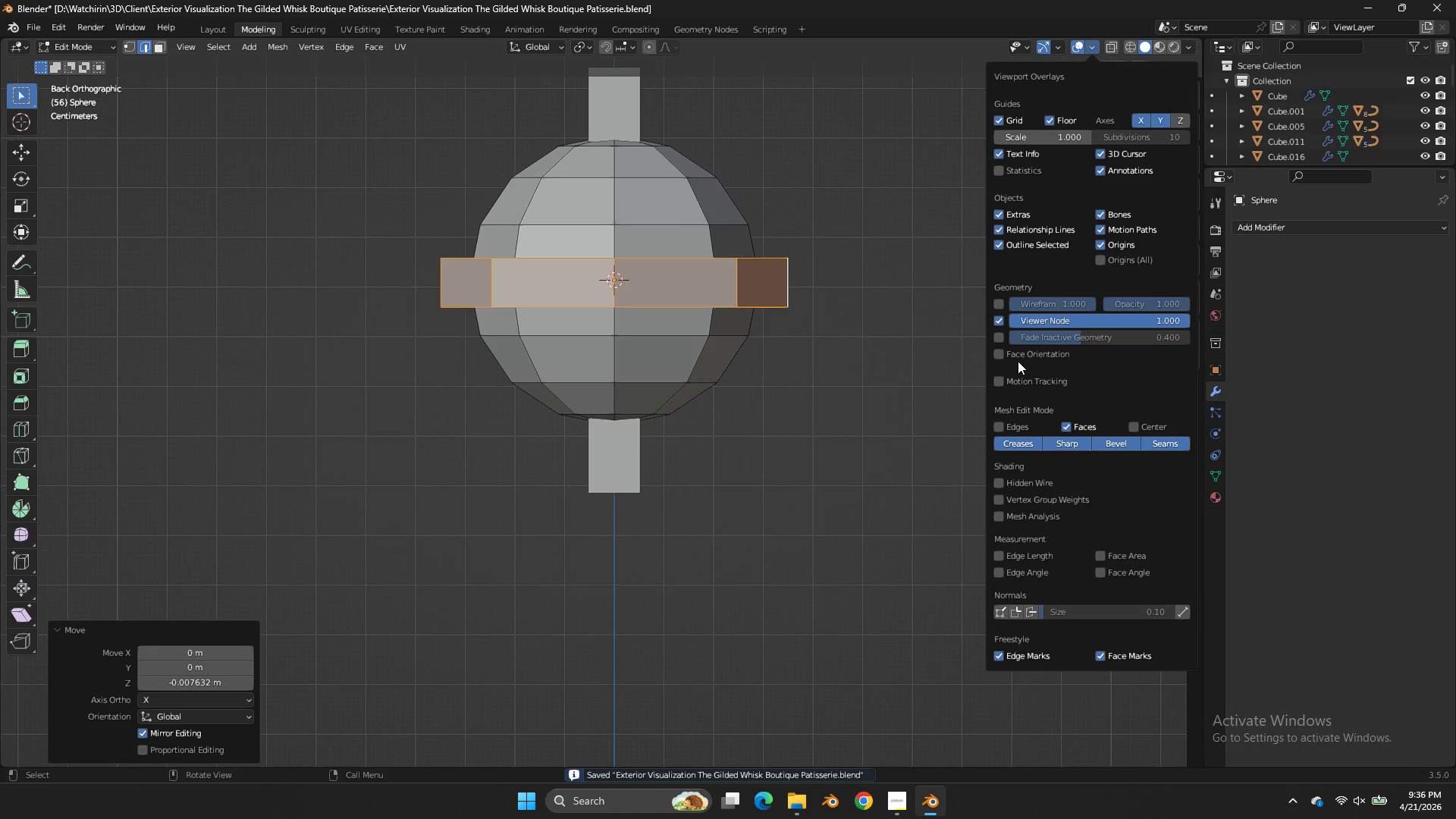 
left_click([1017, 348])
 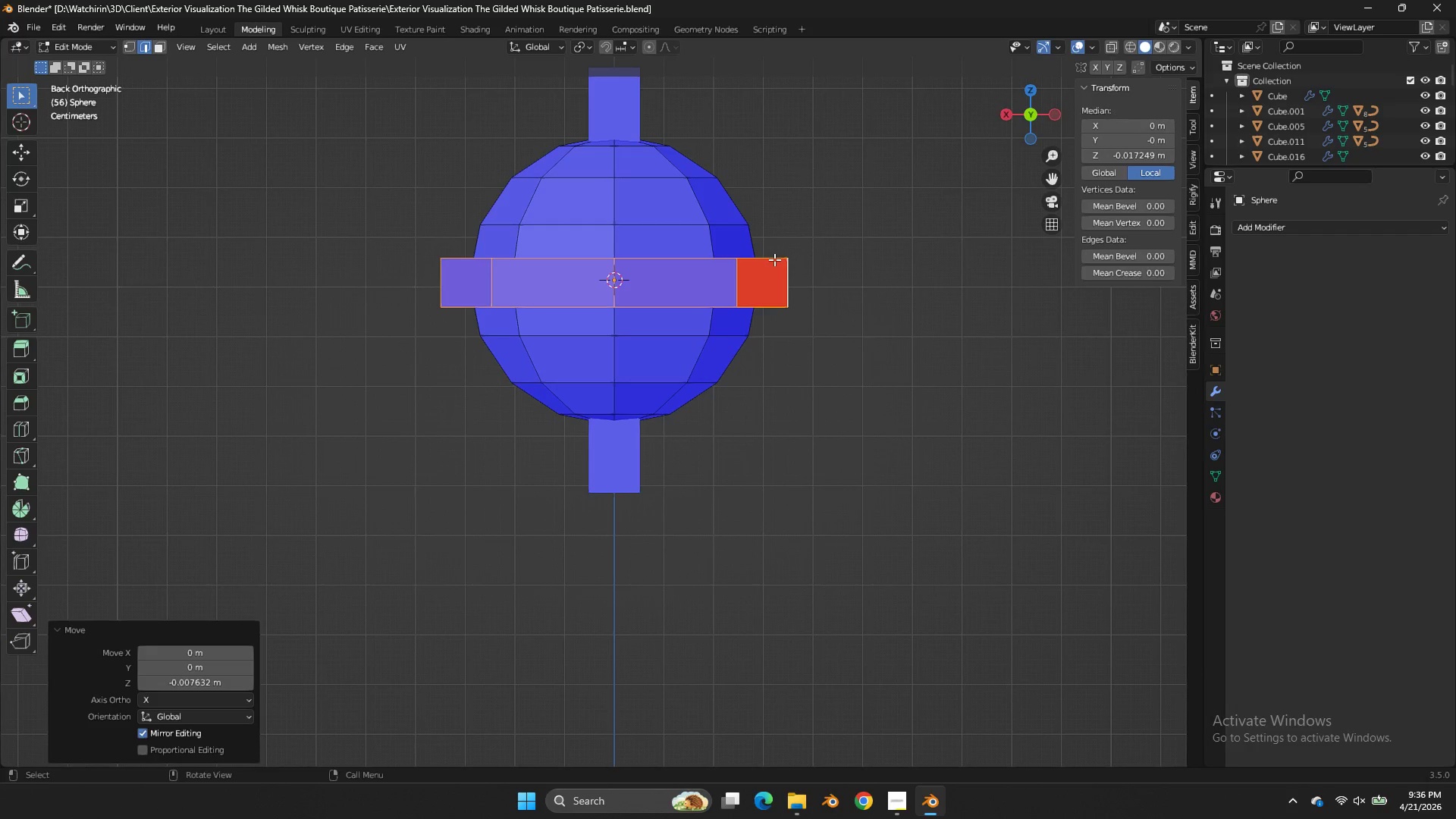 
left_click([774, 259])
 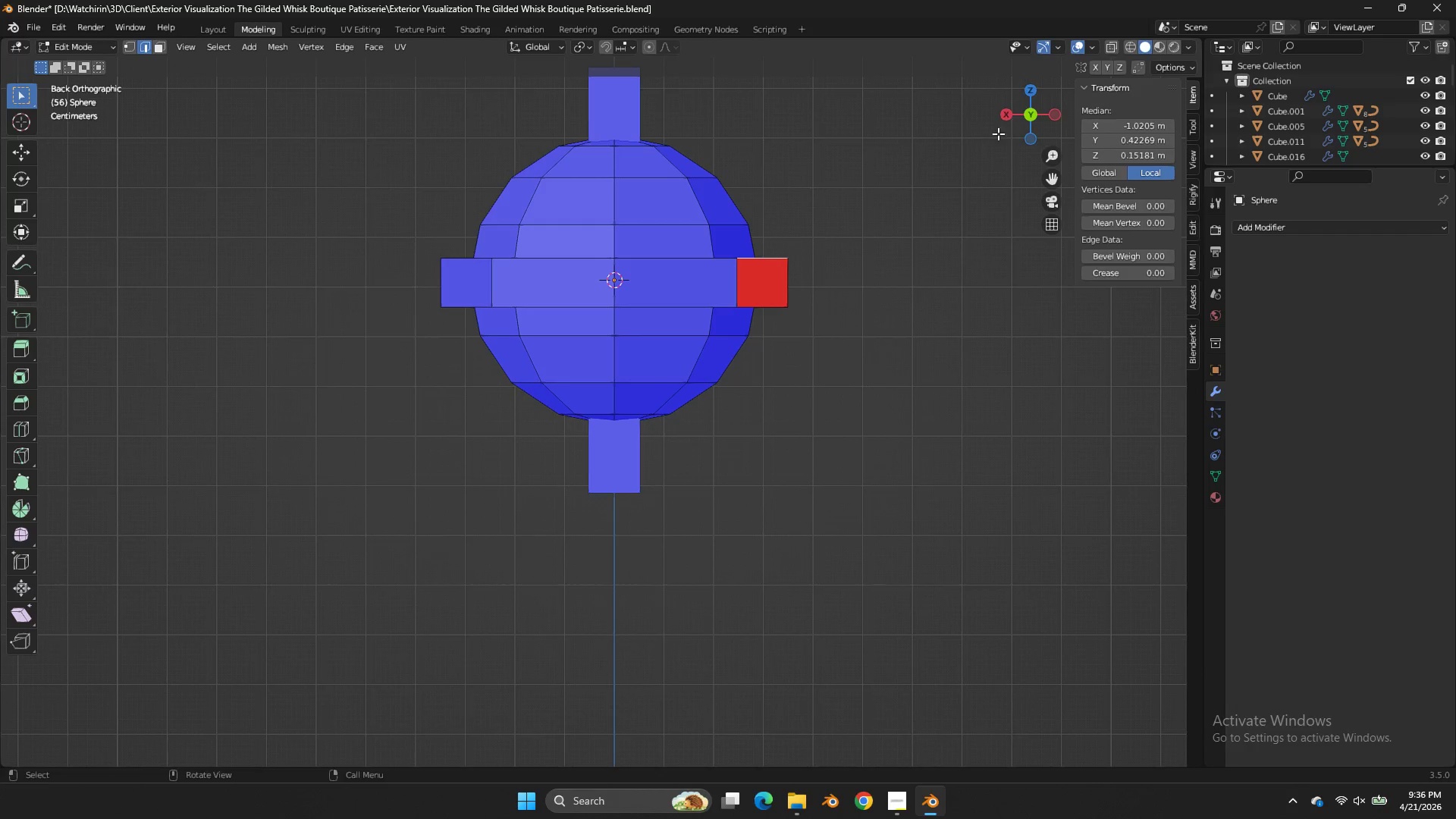 
left_click([1013, 125])
 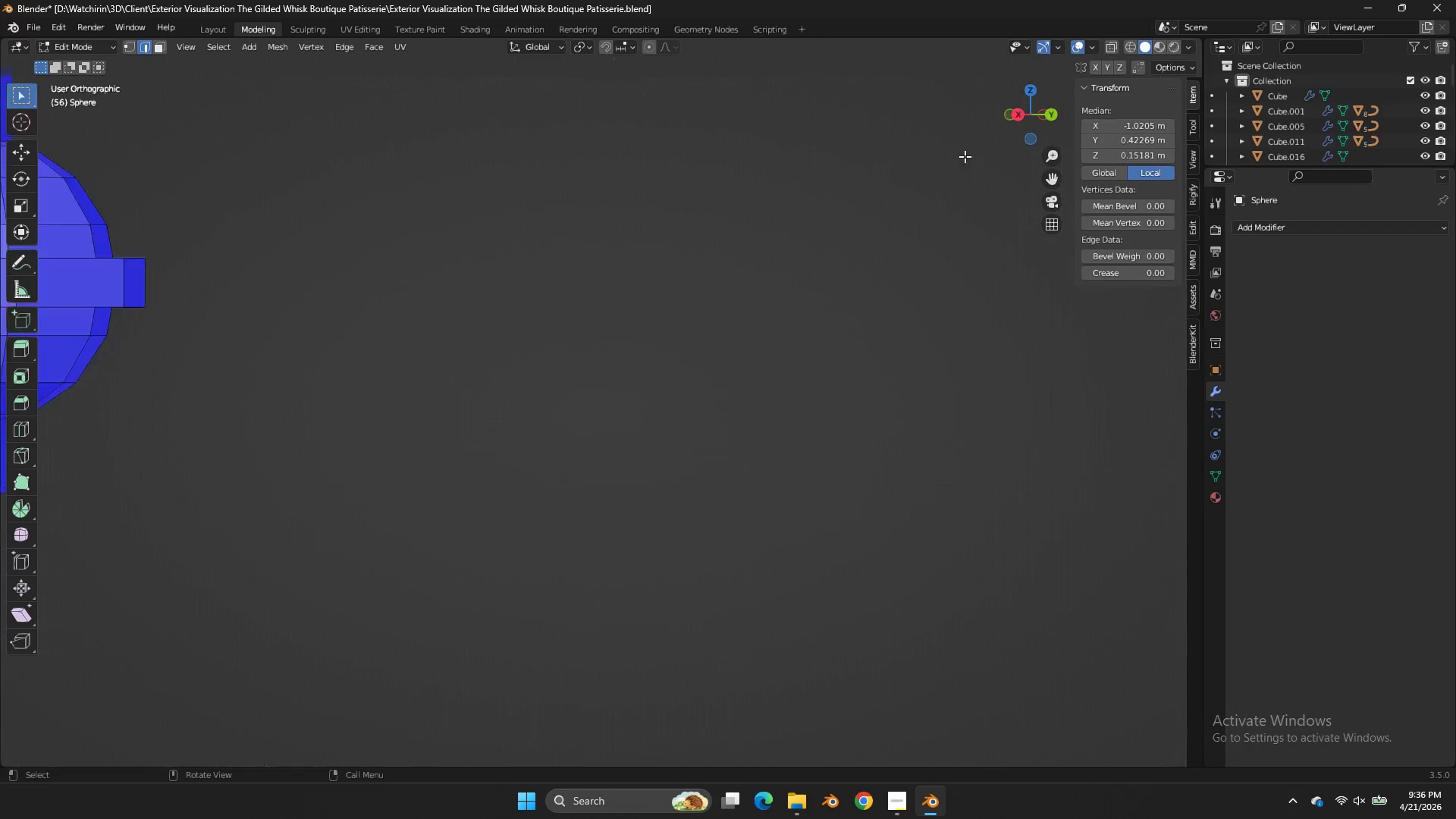 
left_click_drag(start_coordinate=[1013, 125], to_coordinate=[968, 176])
 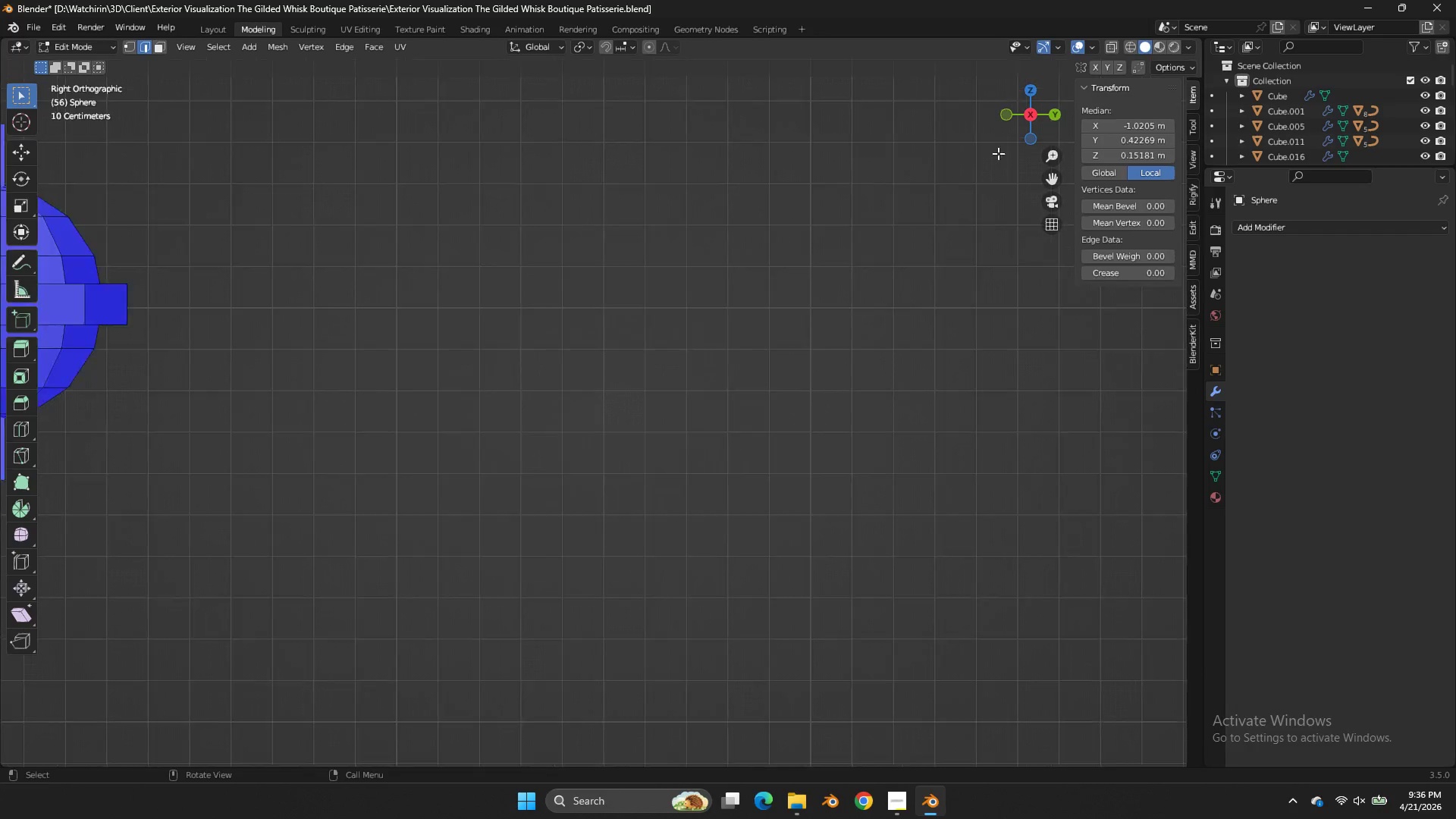 
left_click_drag(start_coordinate=[1011, 125], to_coordinate=[1141, 167])
 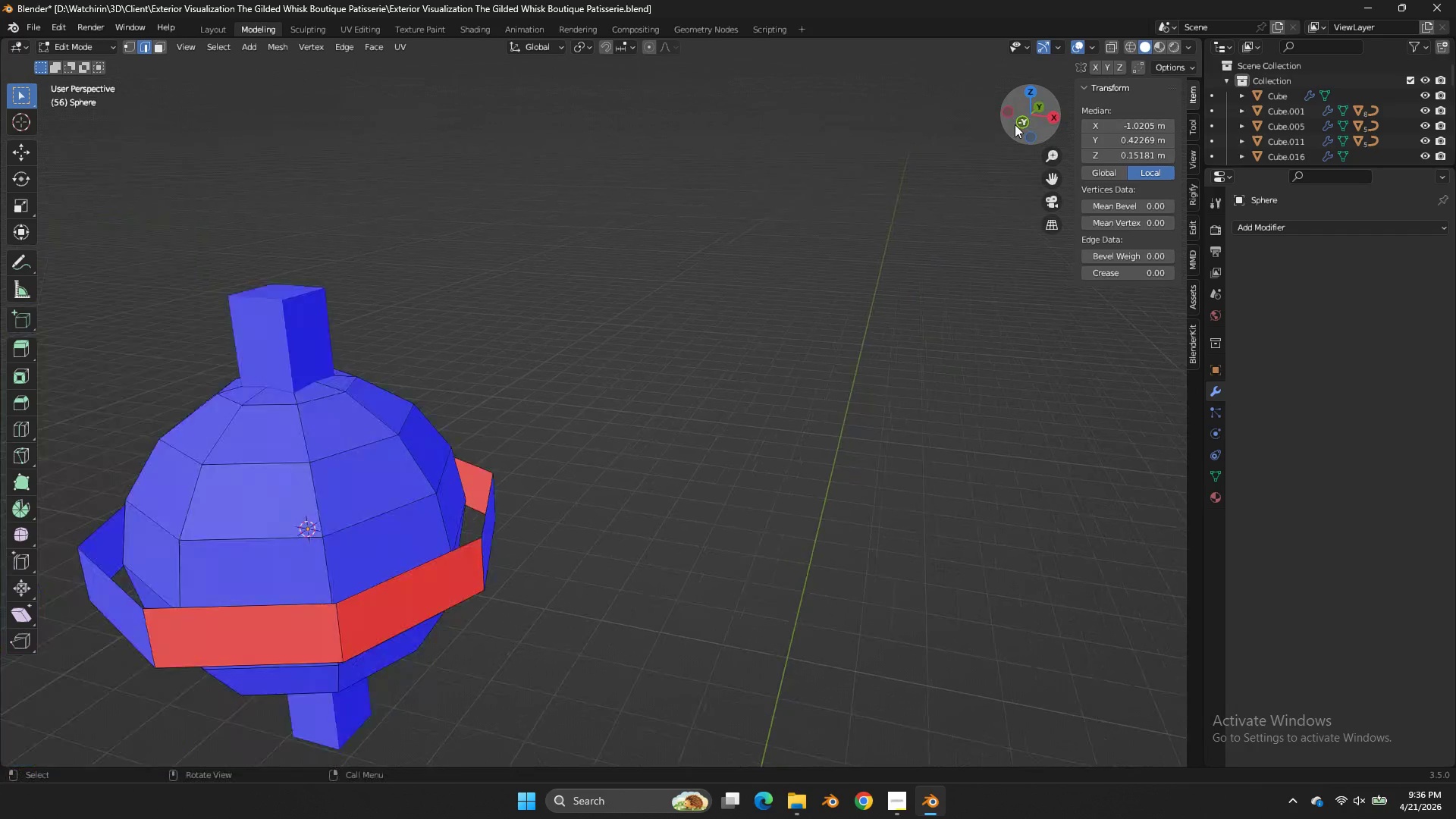 
scroll: coordinate [998, 153], scroll_direction: down, amount: 2.0
 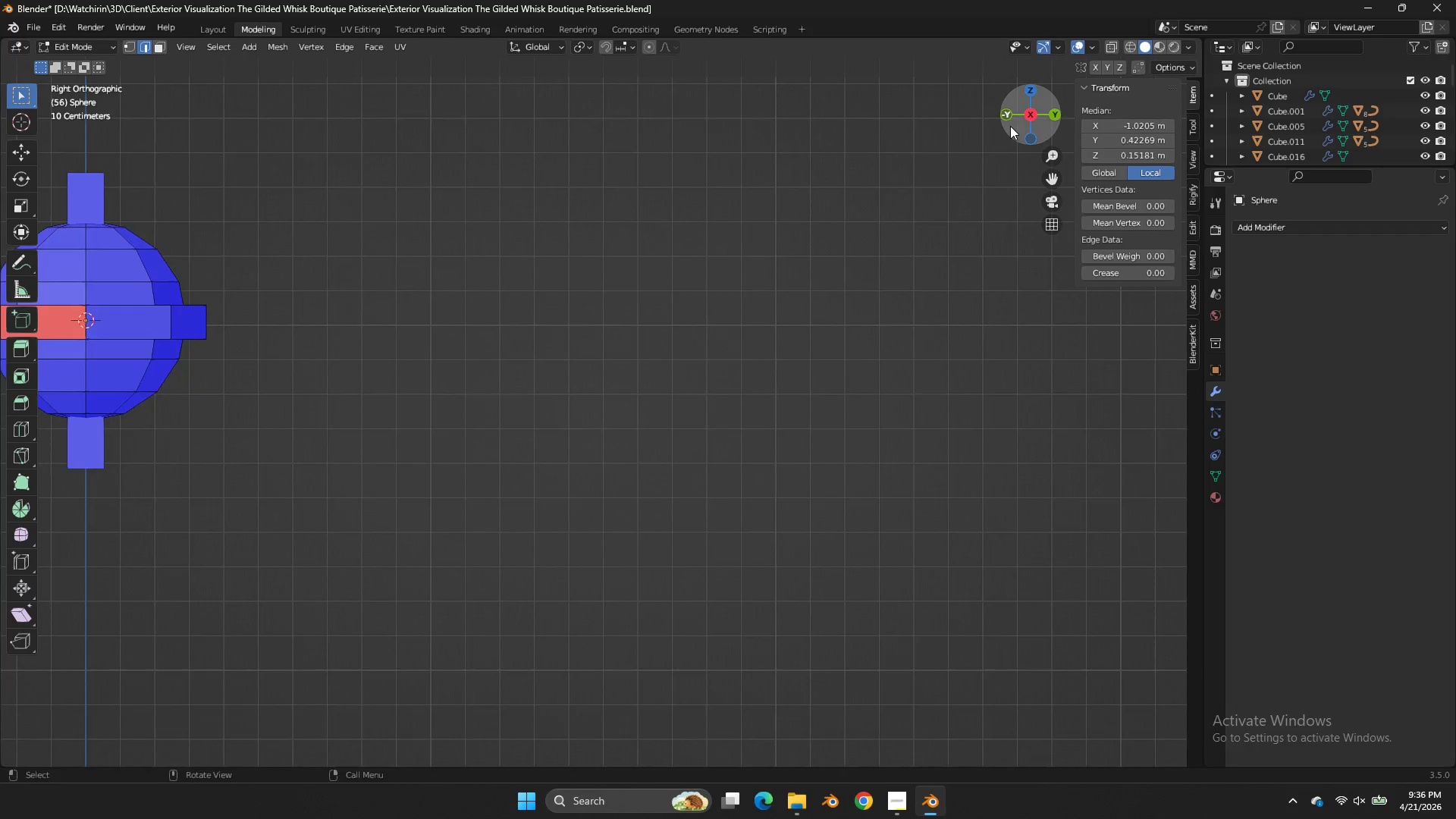 
left_click_drag(start_coordinate=[1015, 124], to_coordinate=[1027, 129])
 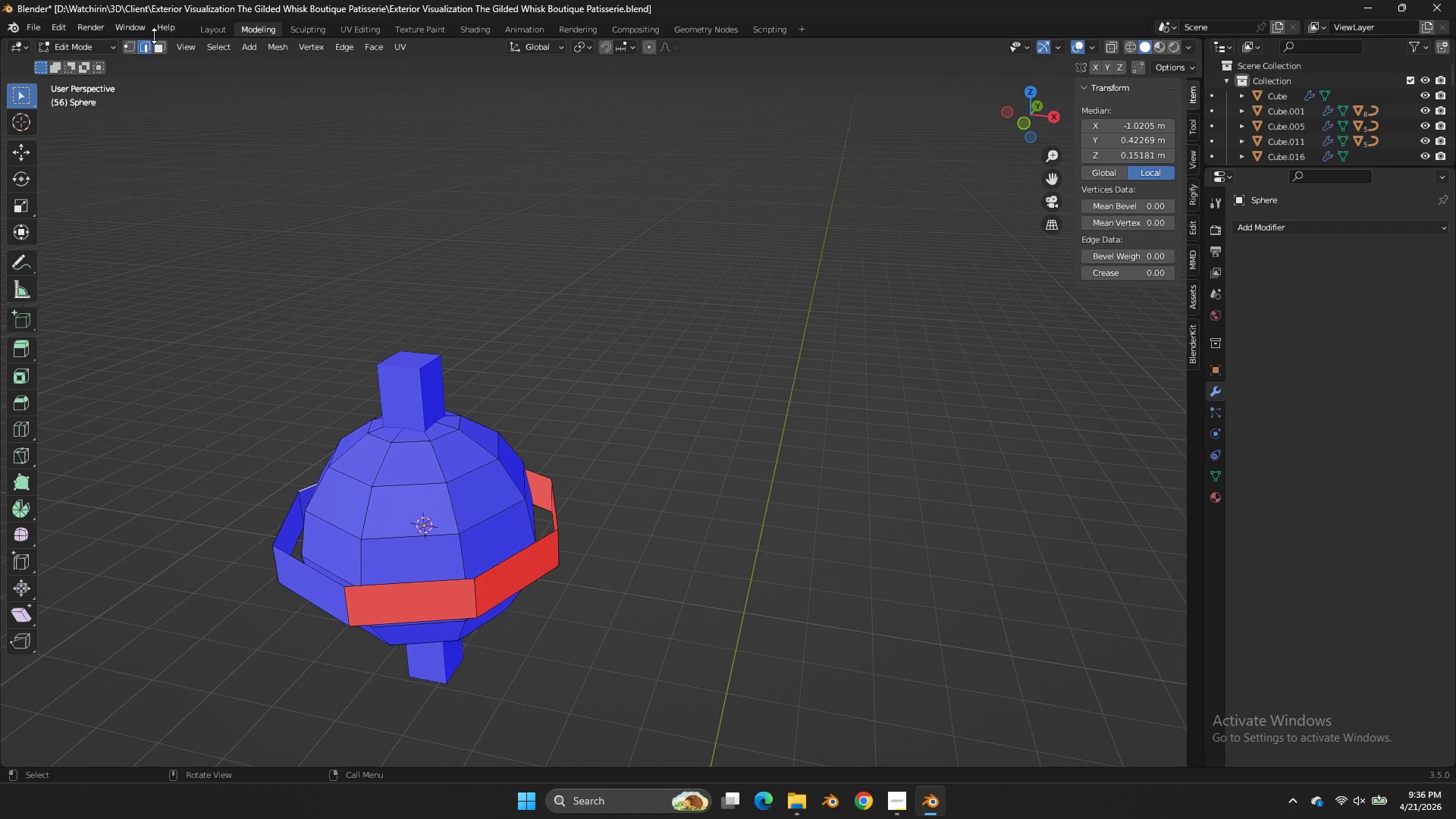 
scroll: coordinate [1015, 124], scroll_direction: down, amount: 2.0
 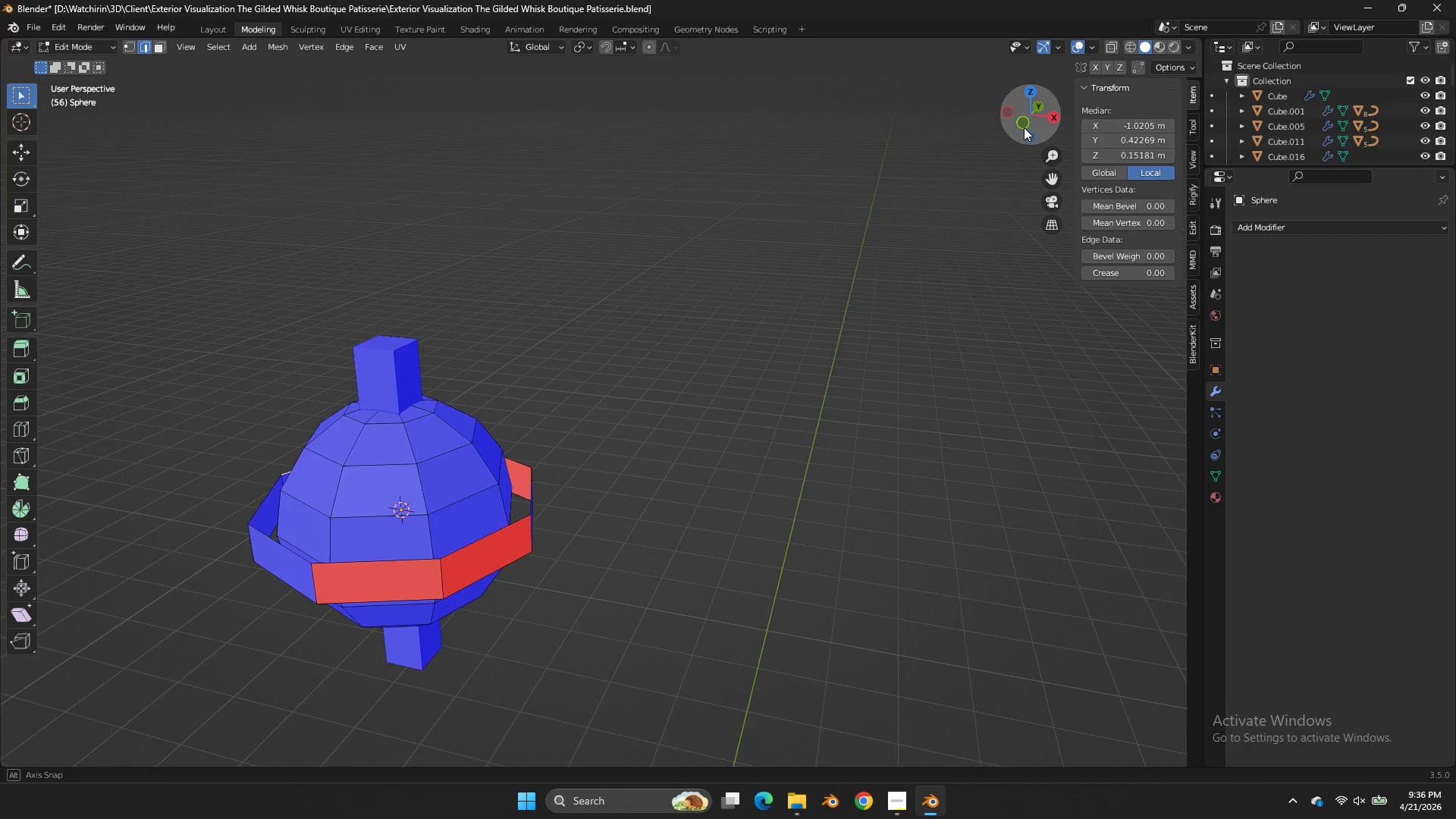 
left_click([160, 44])
 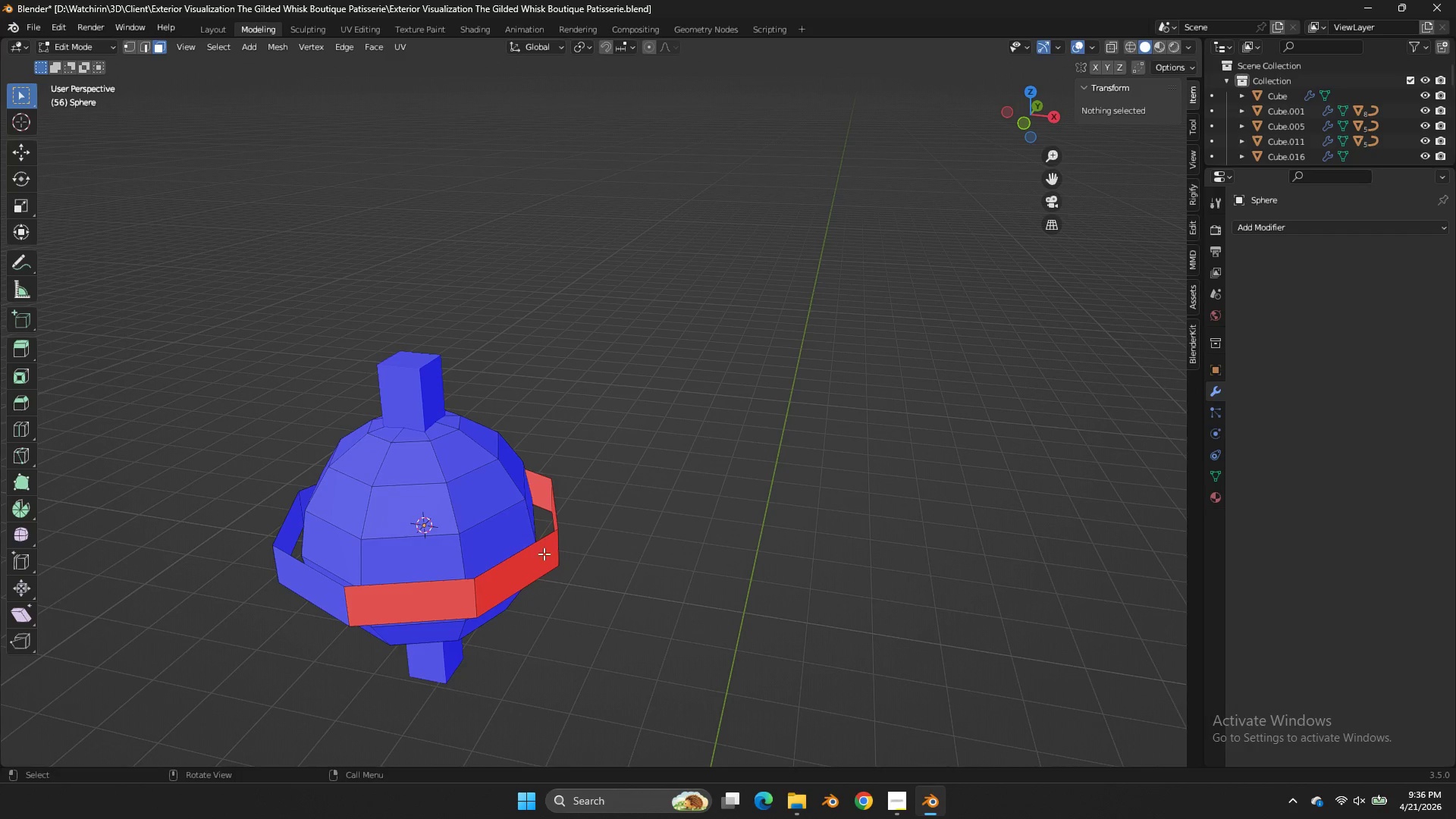 
left_click([543, 554])
 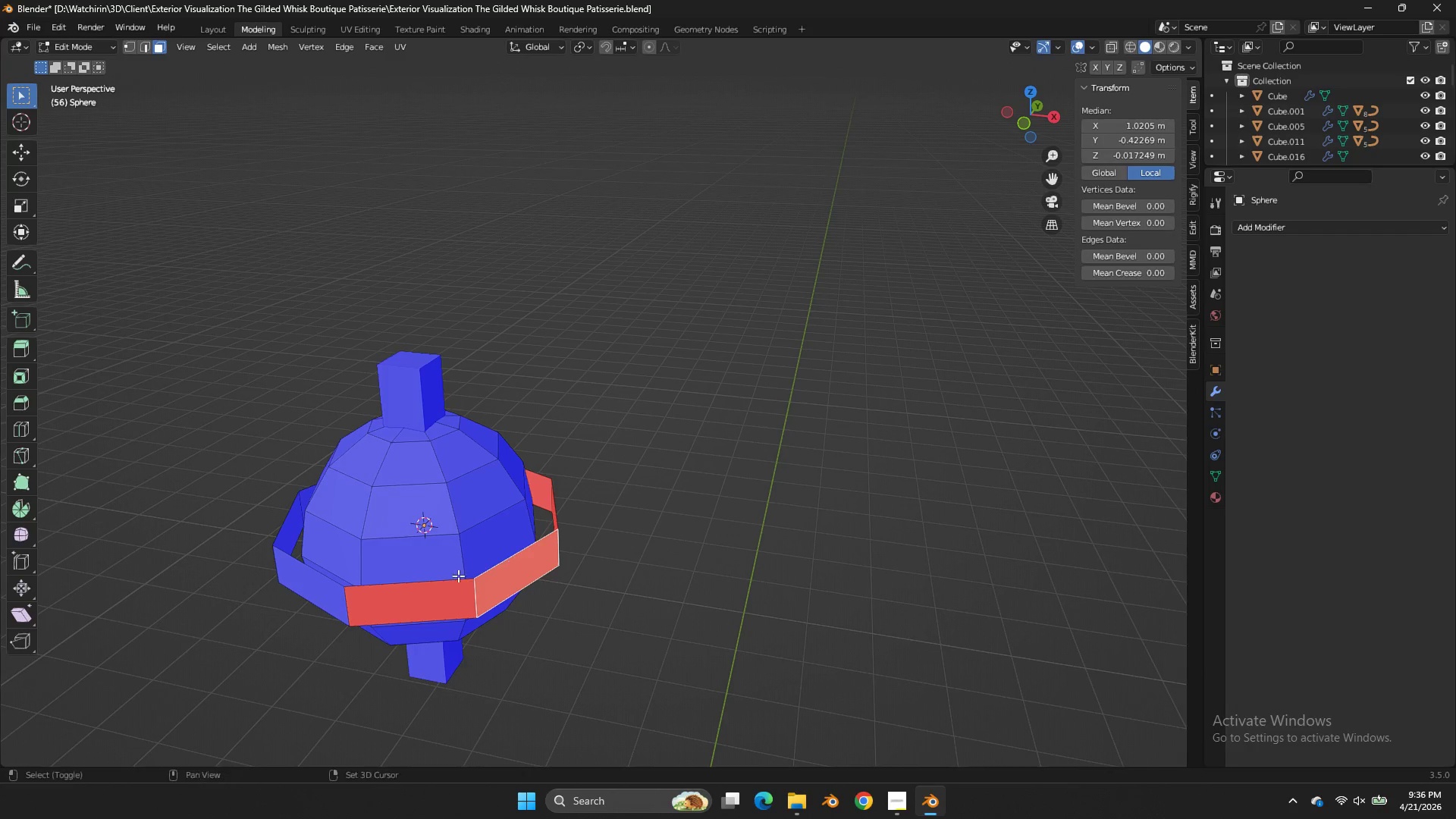 
hold_key(key=ShiftLeft, duration=0.36)
double_click([454, 579])
 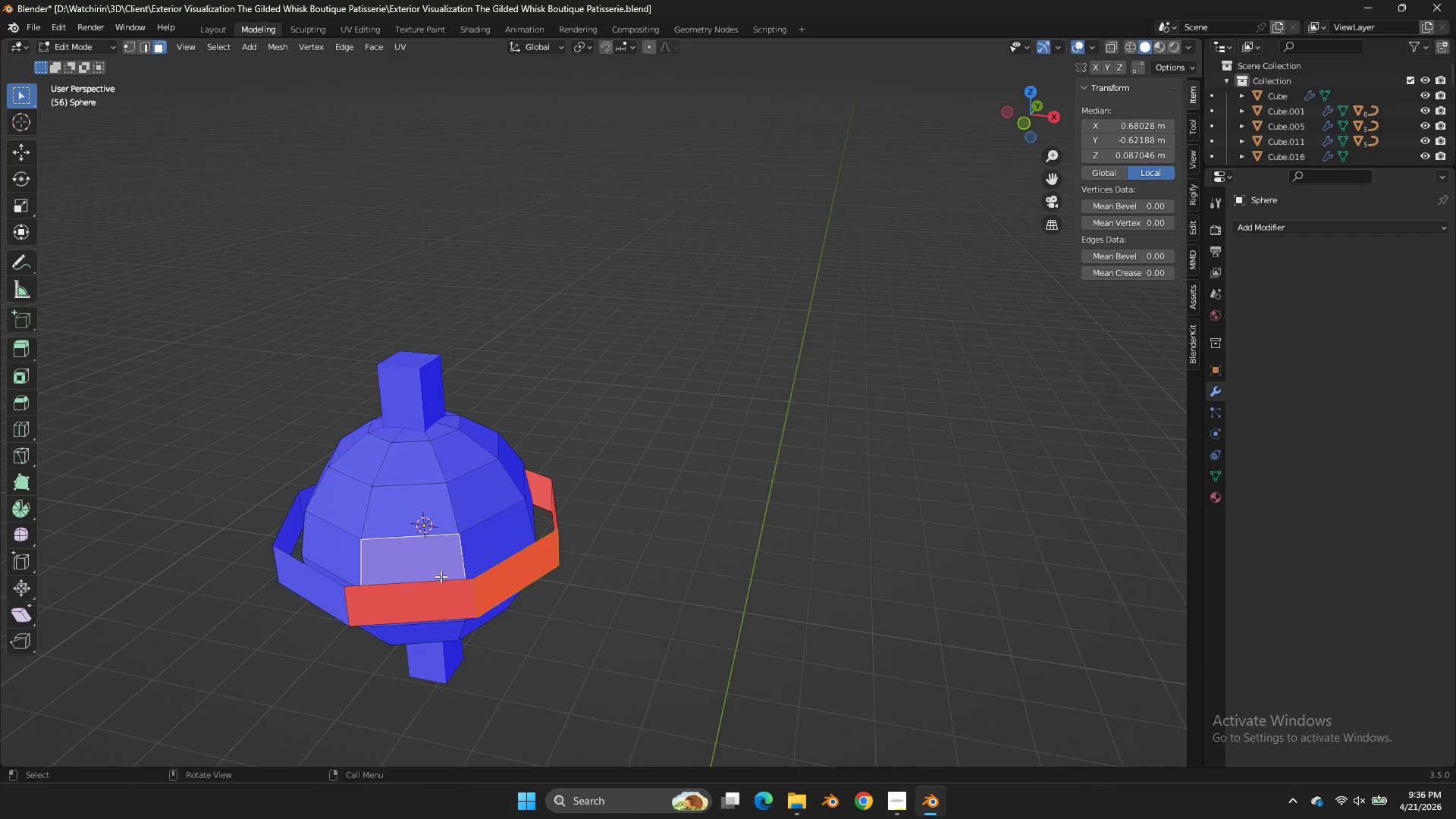 
left_click([414, 587])
 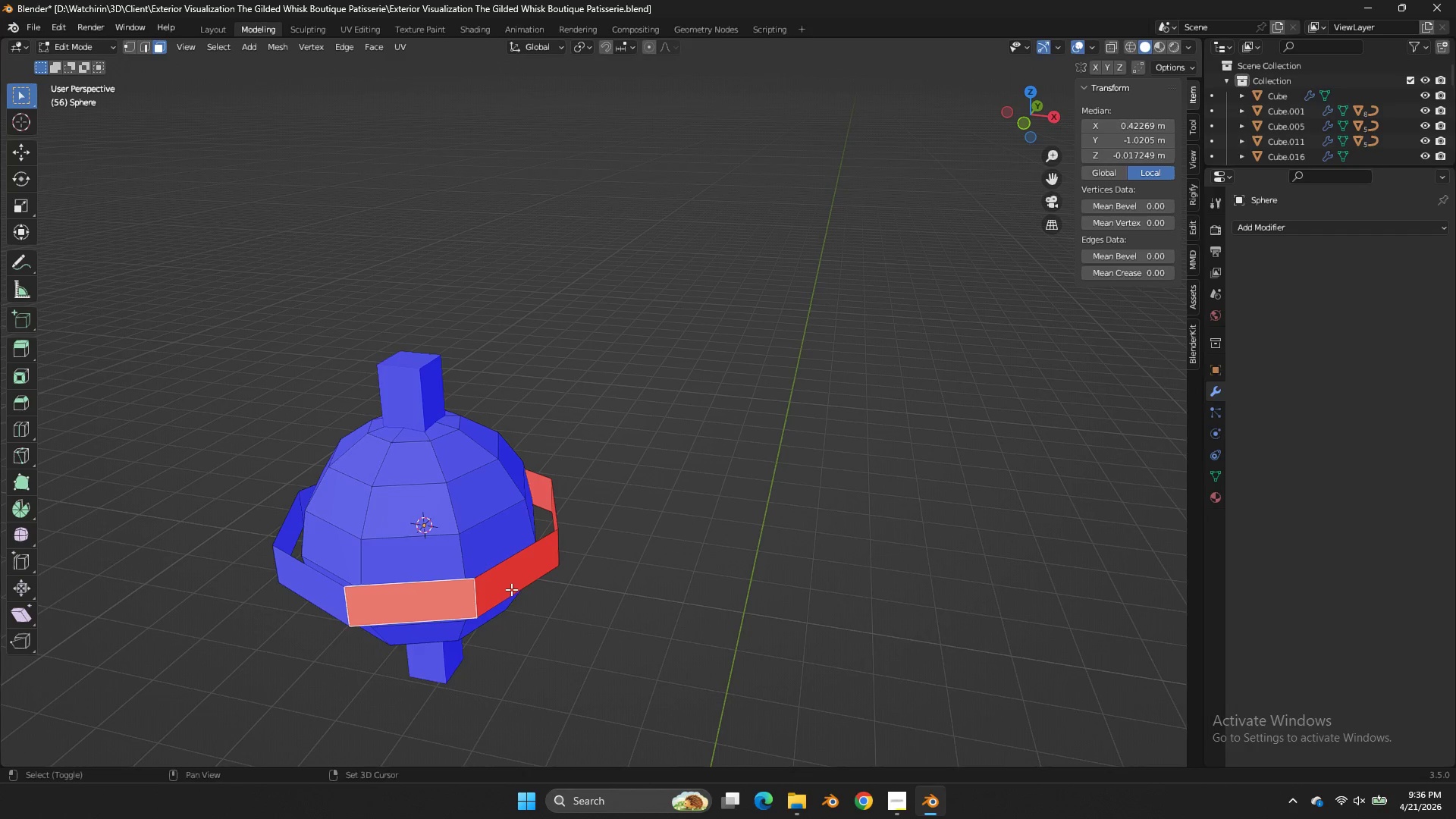 
hold_key(key=ShiftLeft, duration=0.39)
left_click([509, 585])
 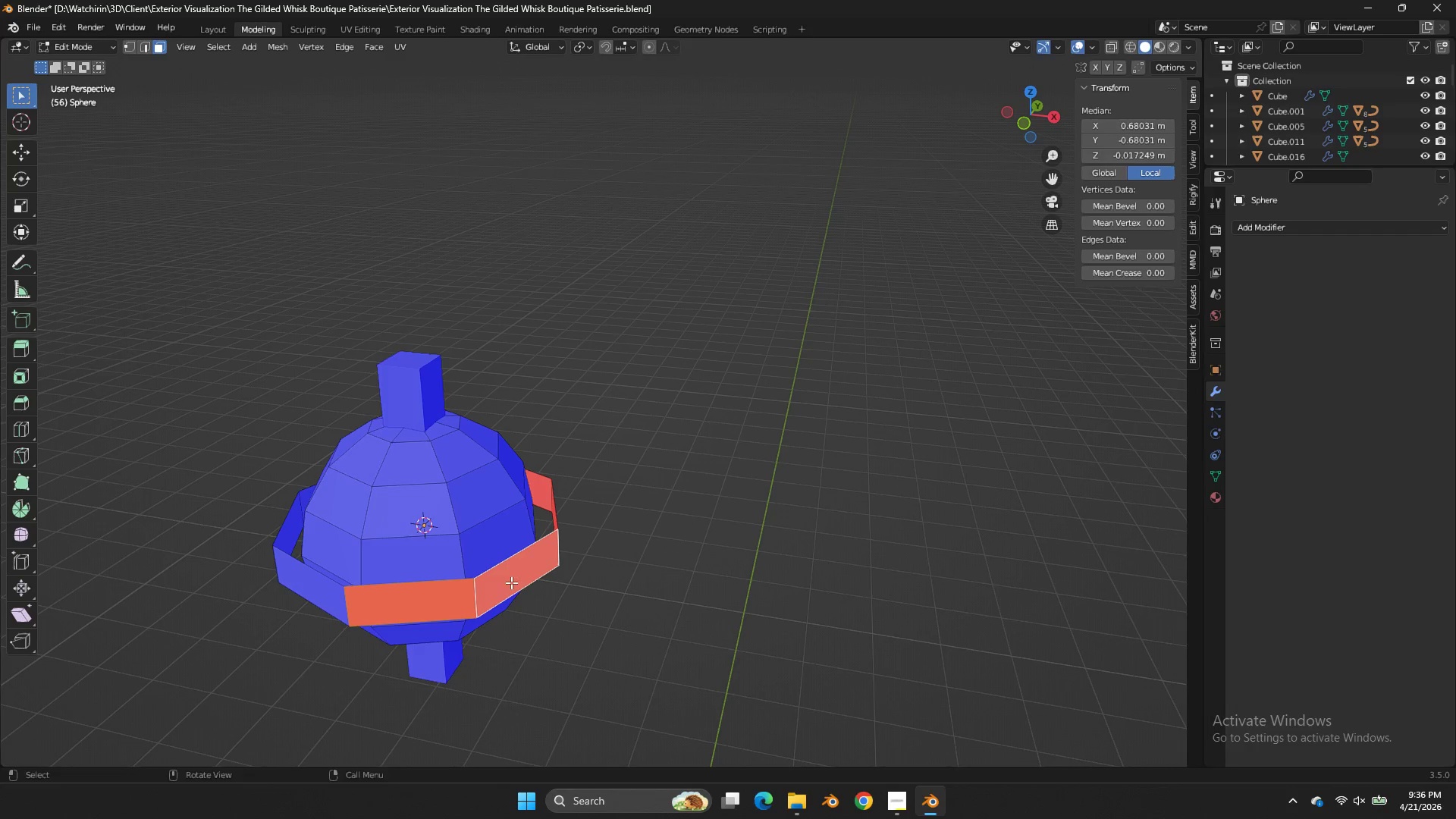 
key(Alt+N)
 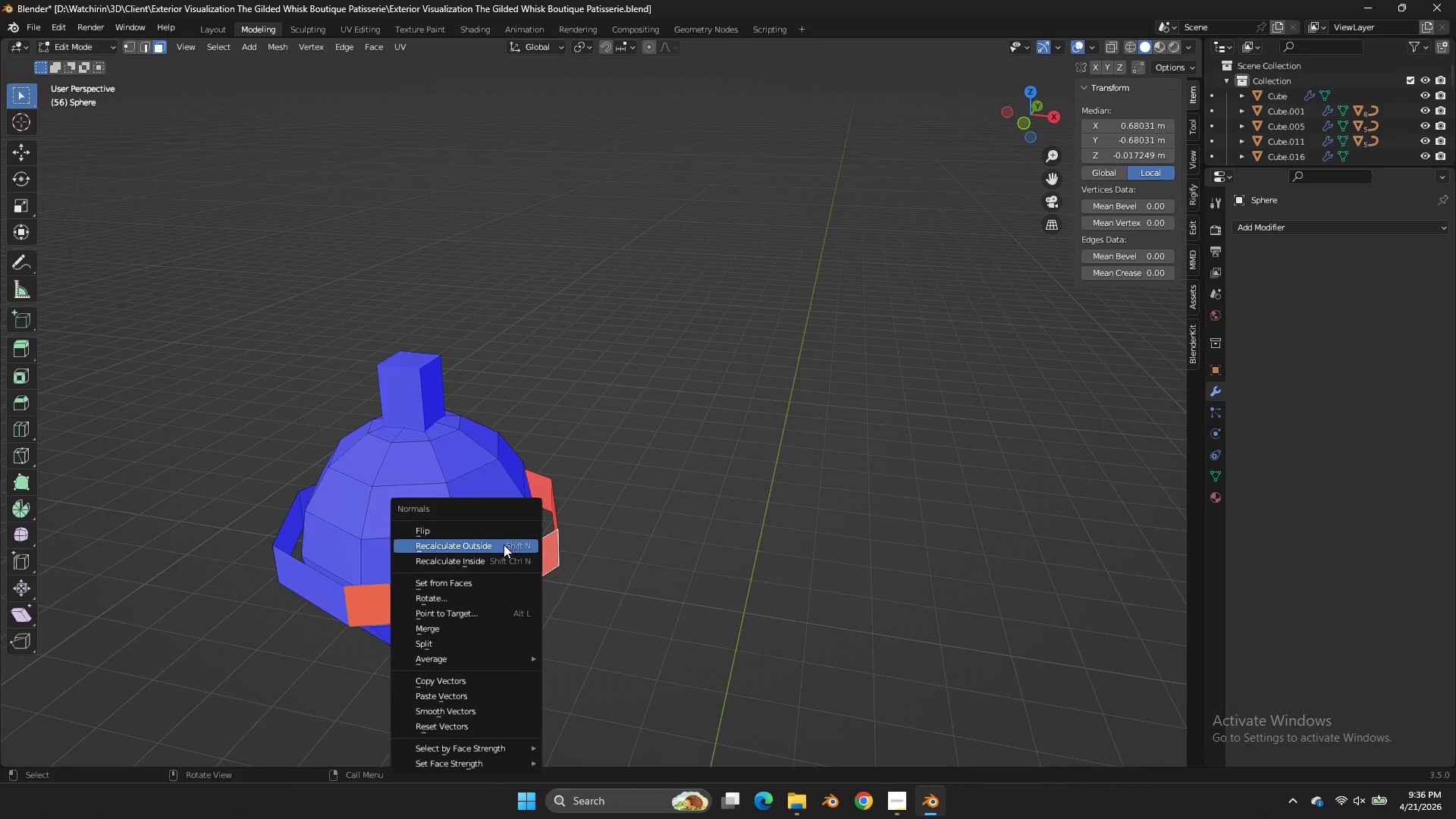 
left_click([503, 532])
 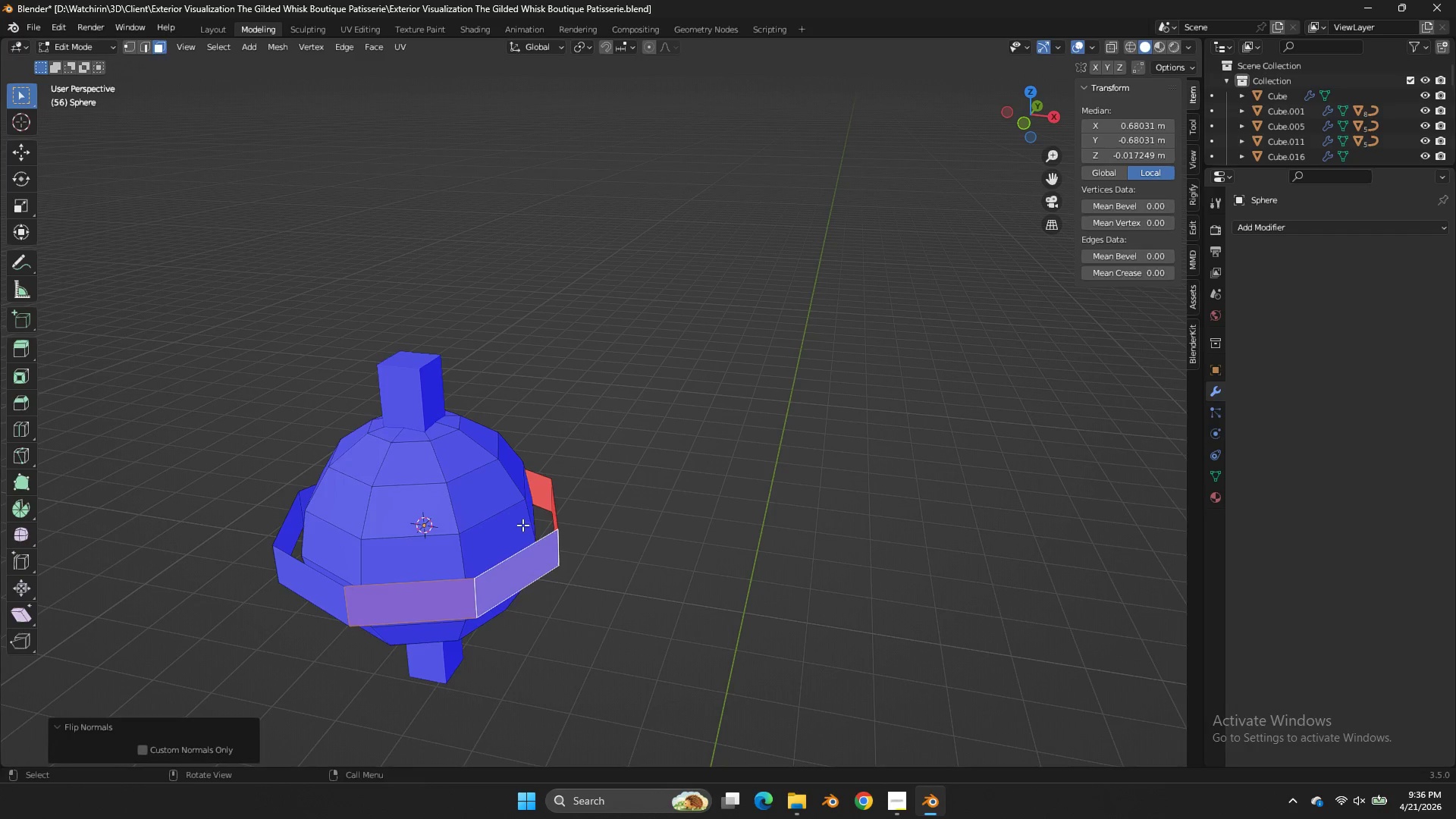 
key(Tab)
 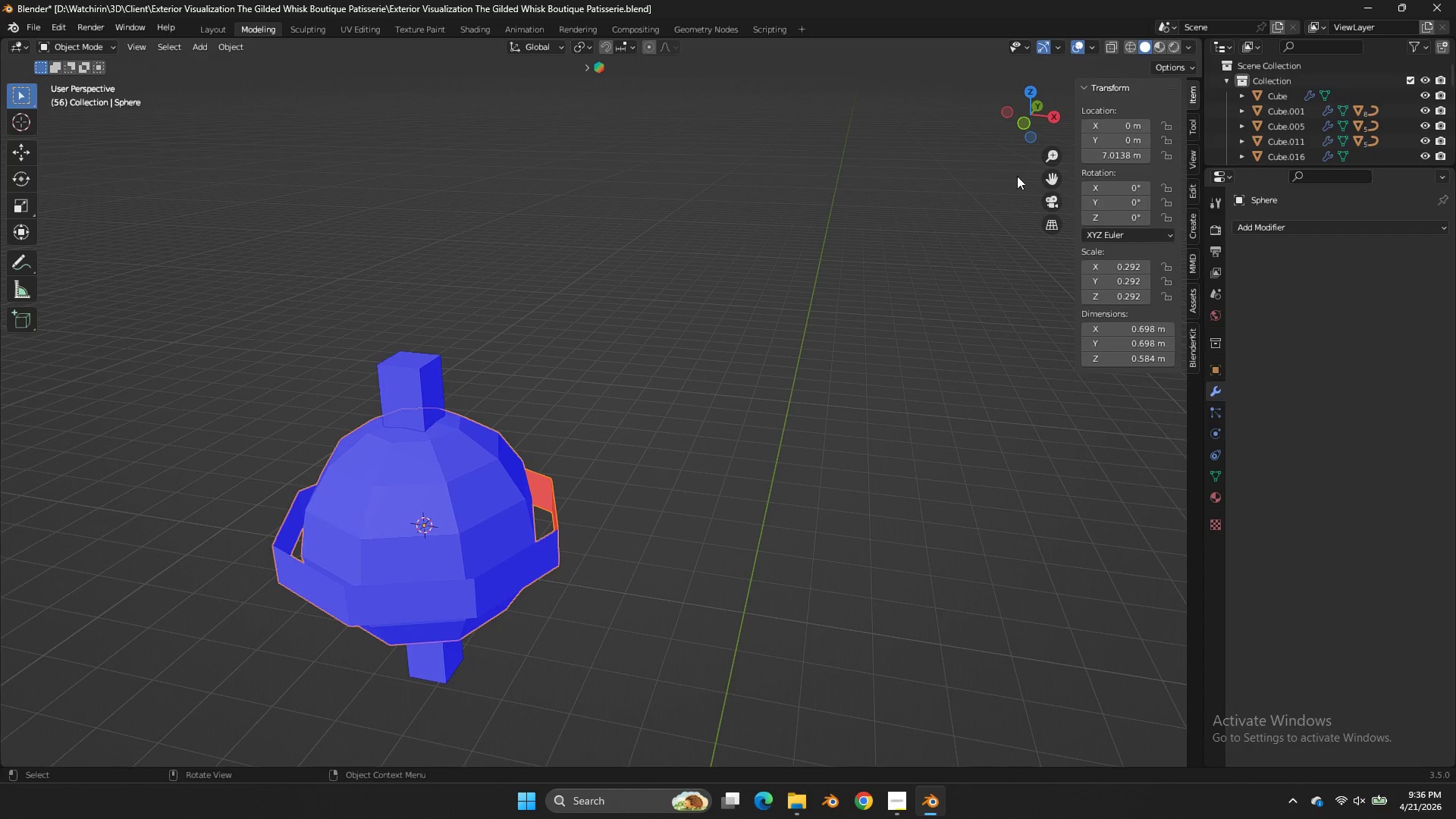 
left_click_drag(start_coordinate=[1047, 110], to_coordinate=[1075, 99])
 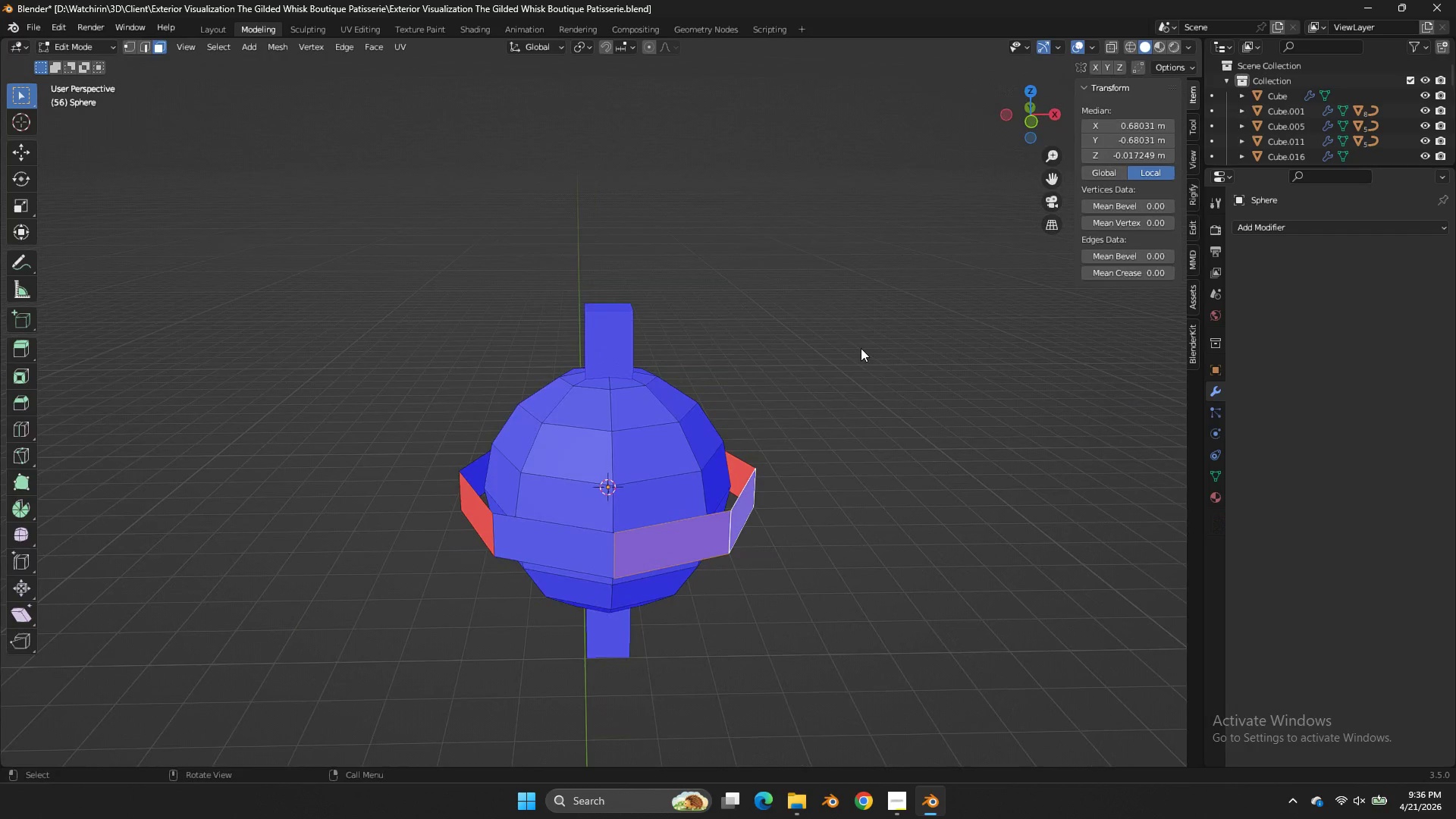 
key(Tab)
 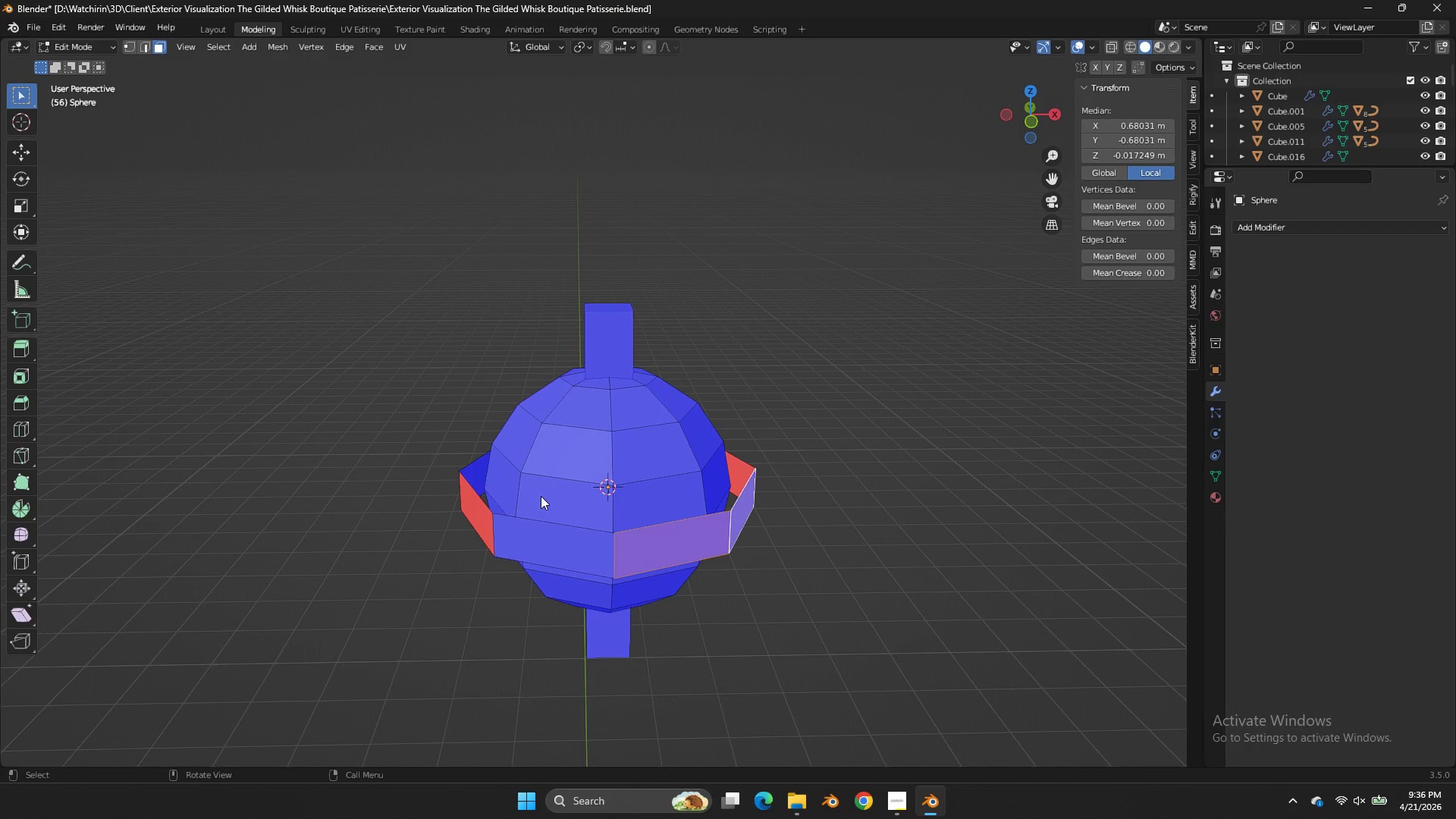 
left_click([482, 515])
 